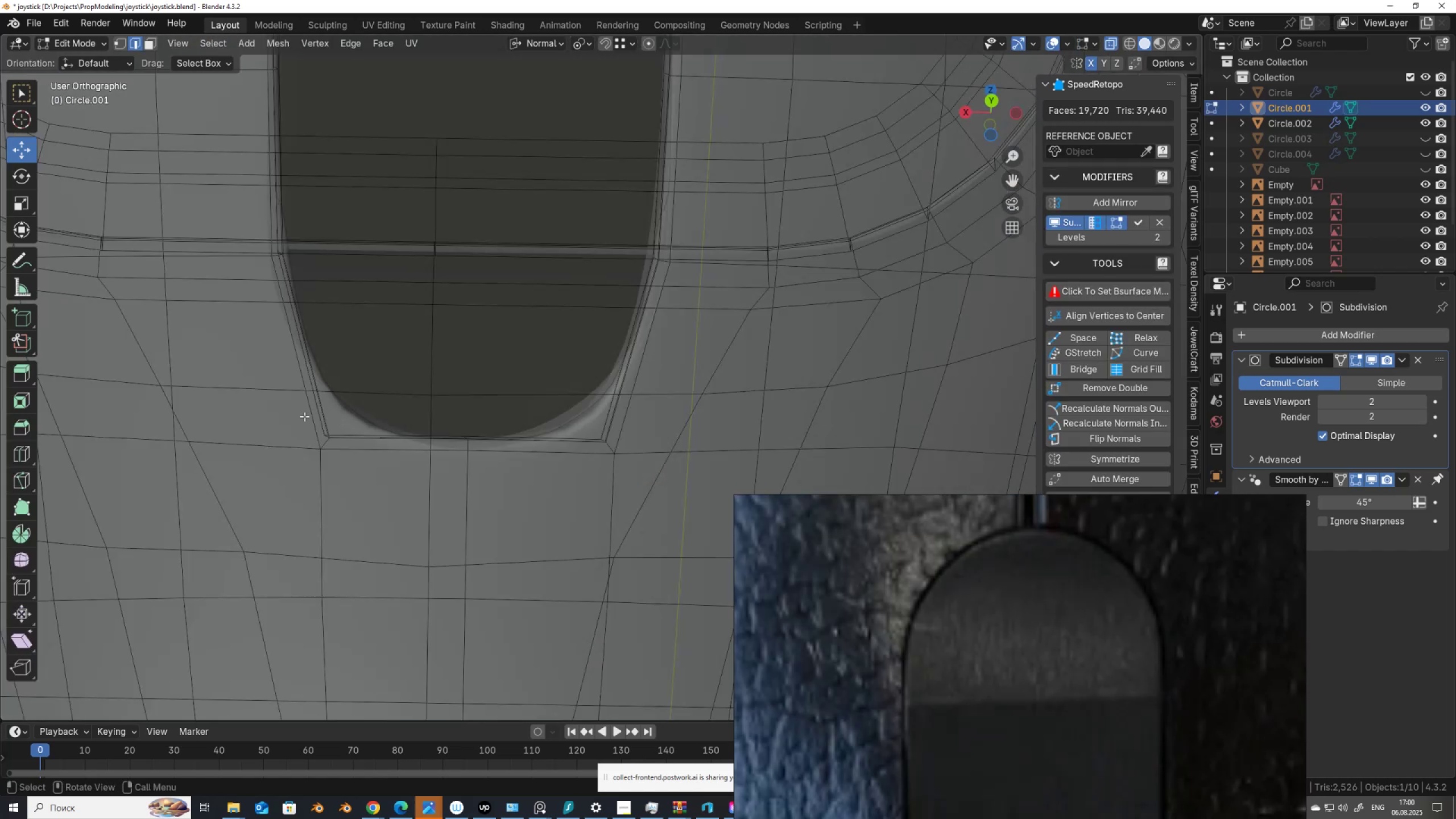 
key(Alt+AltLeft)
 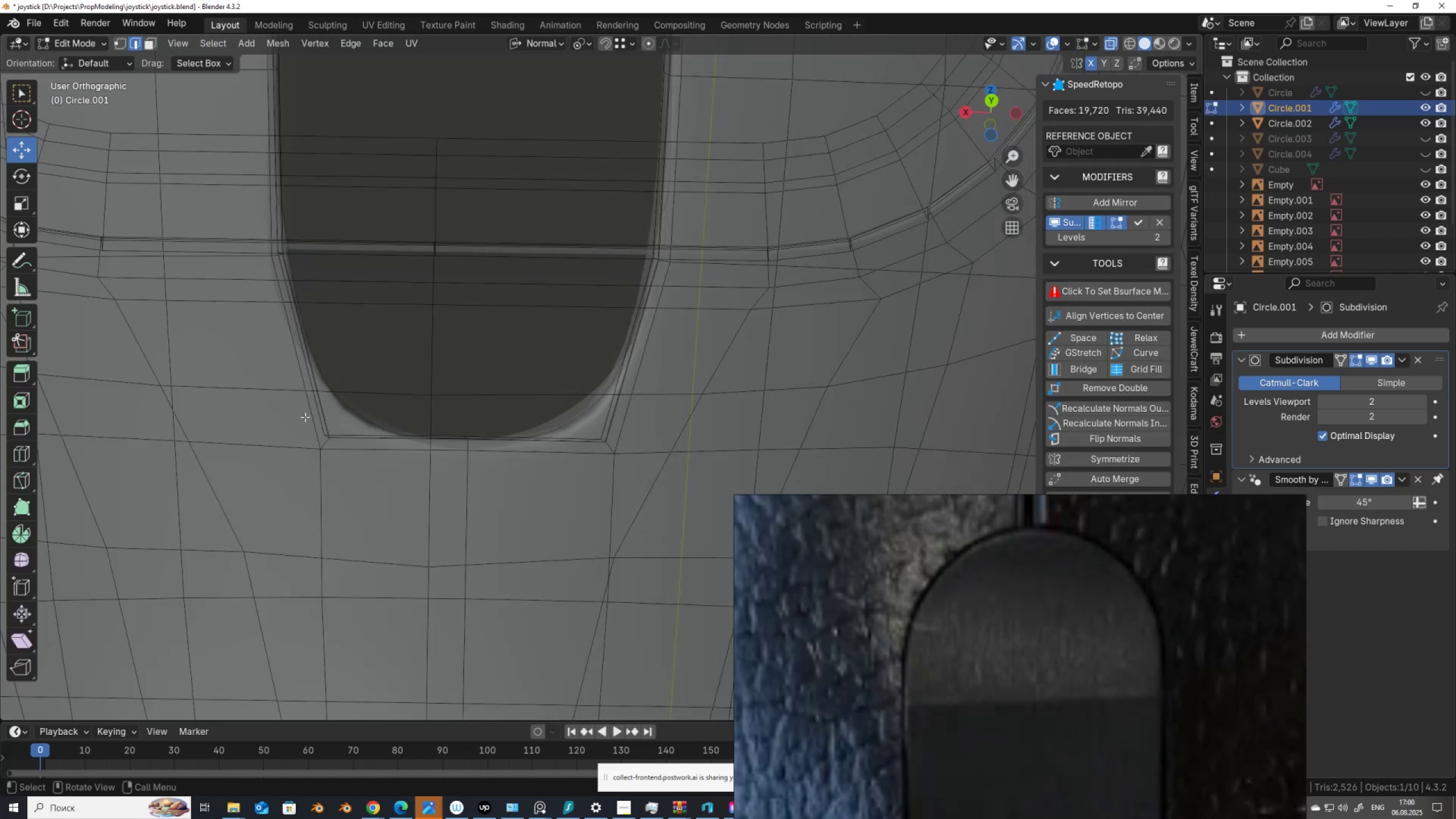 
left_click_drag(start_coordinate=[304, 415], to_coordinate=[355, 462])
 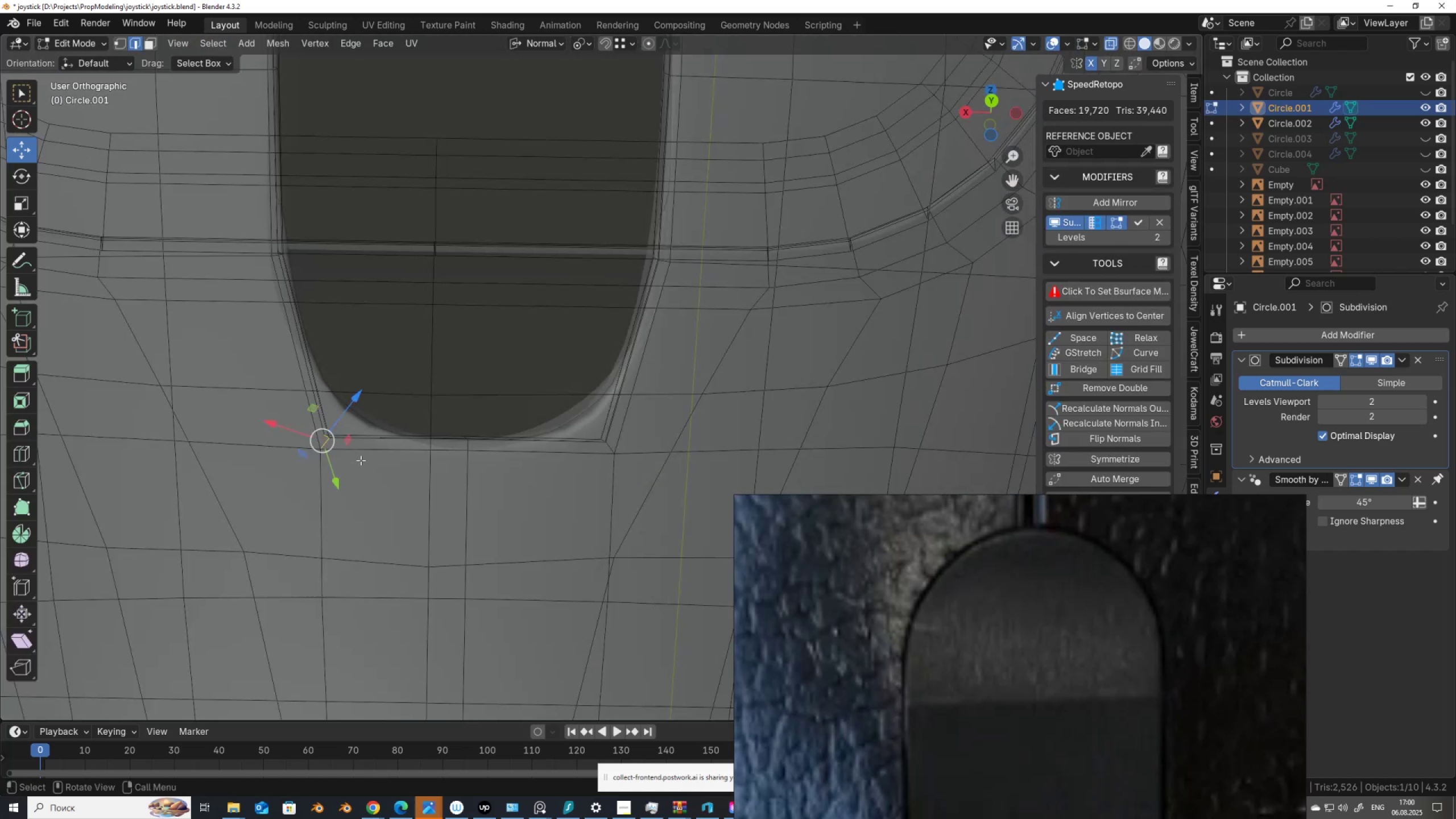 
key(Alt+AltLeft)
 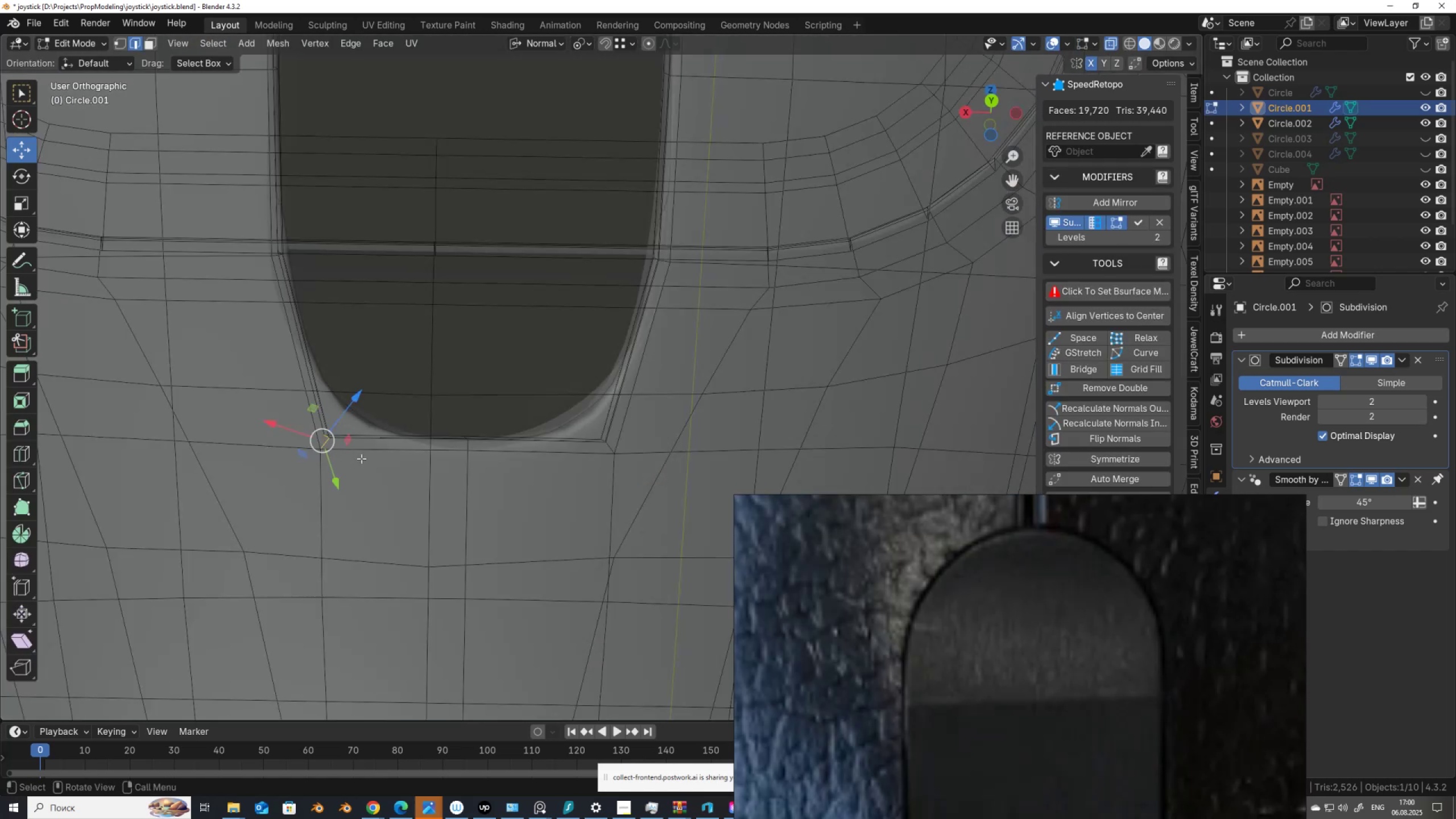 
key(Alt+Z)
 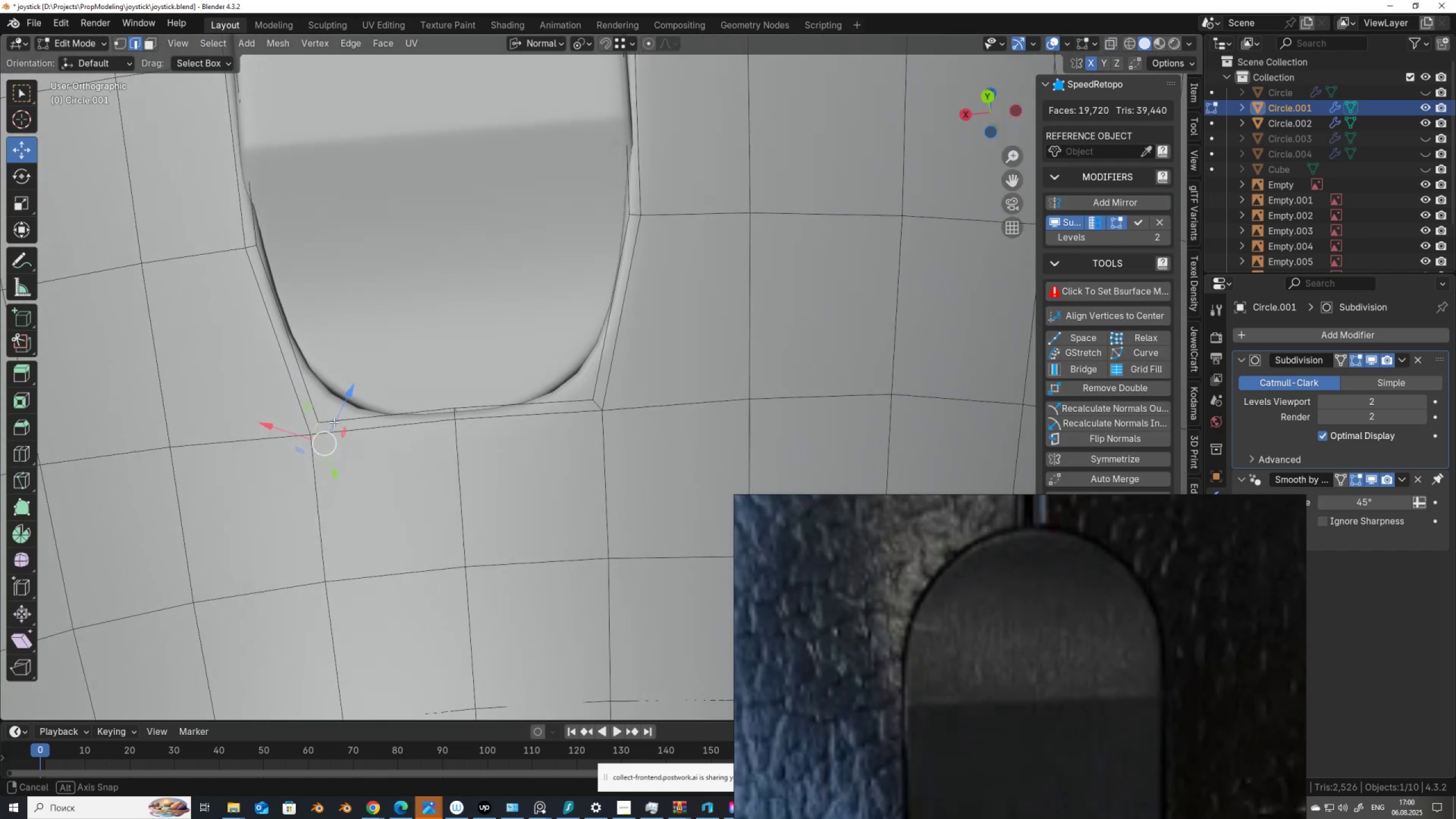 
hold_key(key=ShiftLeft, duration=1.18)
left_click([313, 429])
 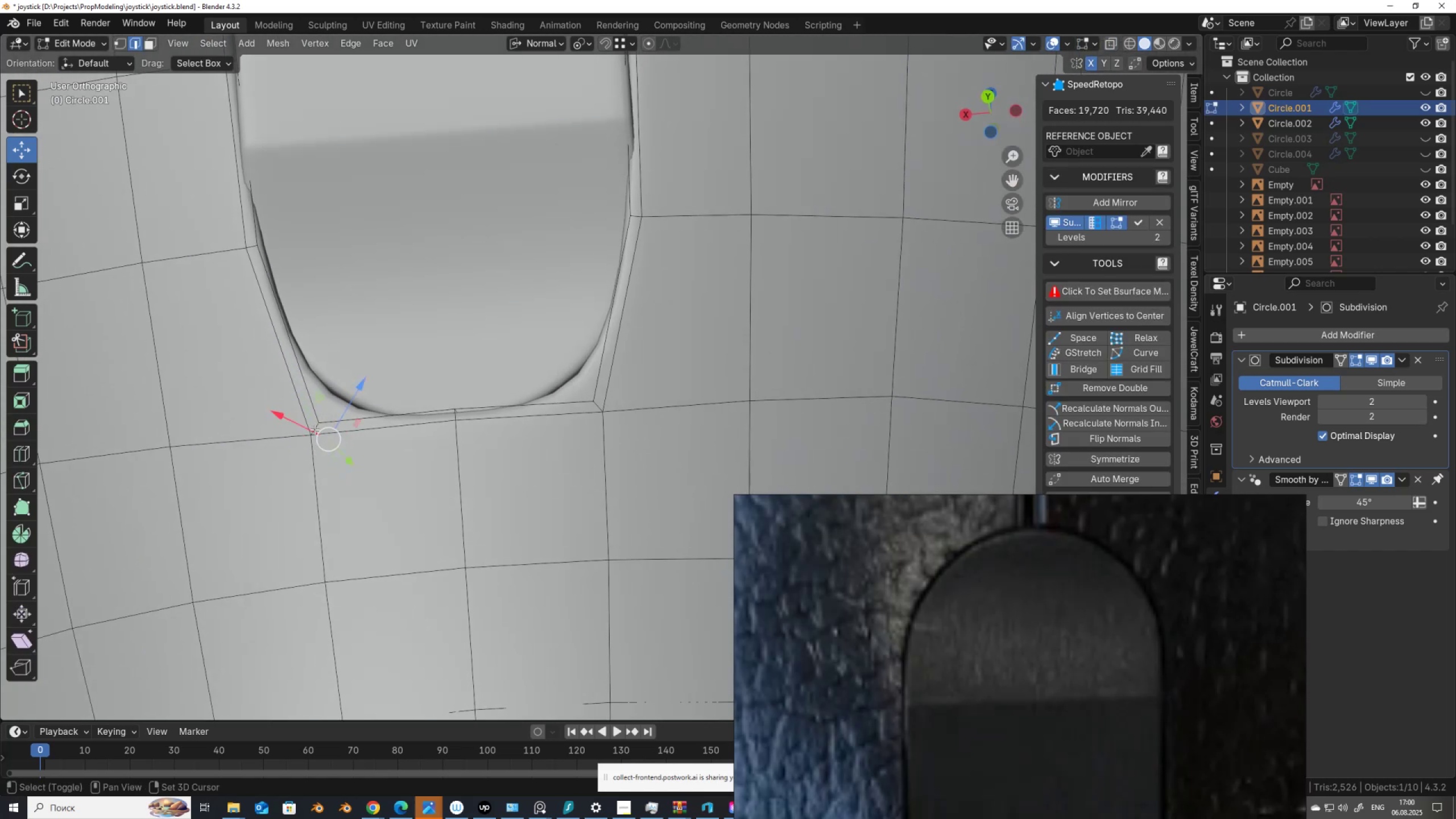 
double_click([315, 429])
 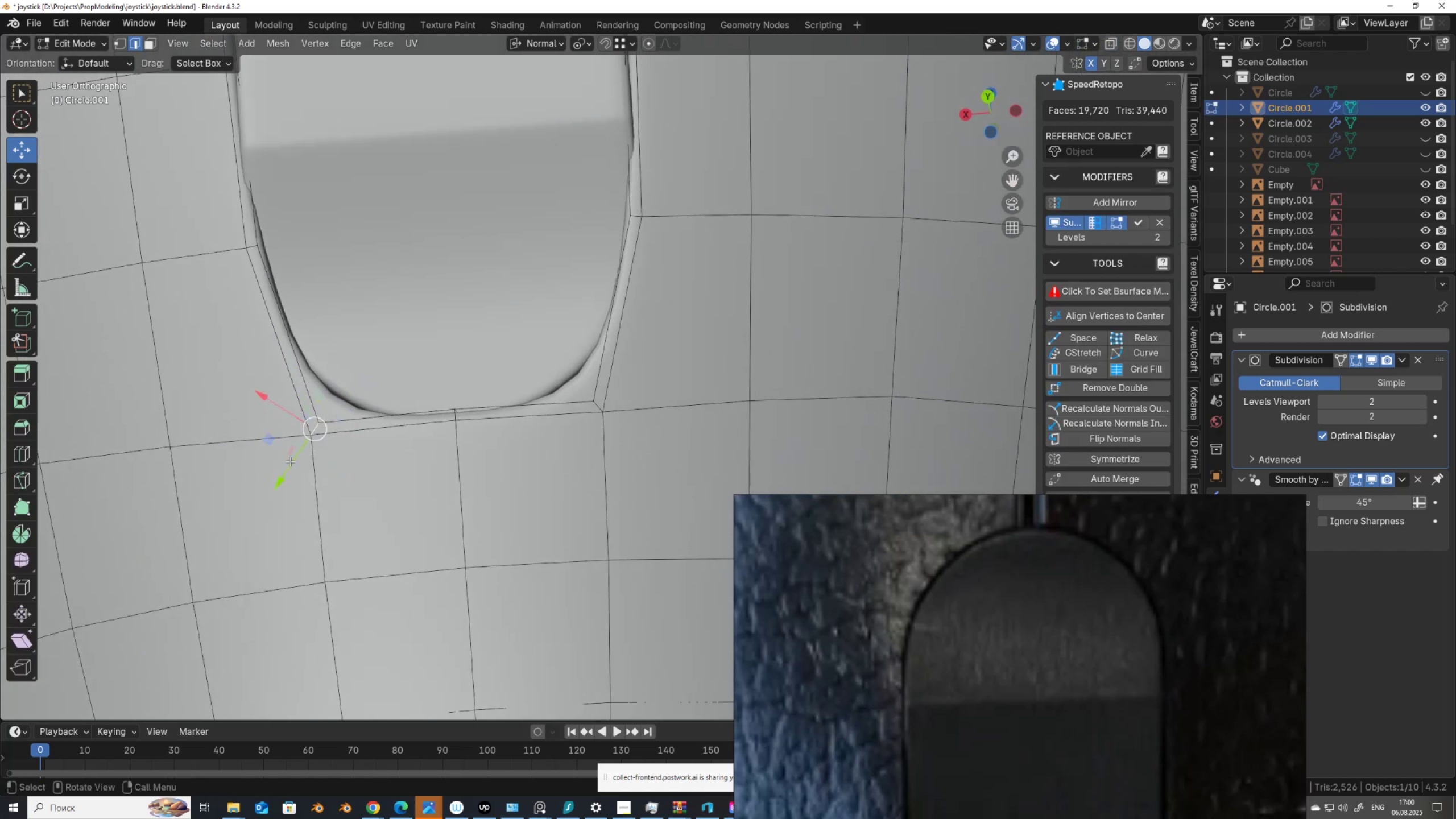 
left_click_drag(start_coordinate=[289, 462], to_coordinate=[280, 455])
 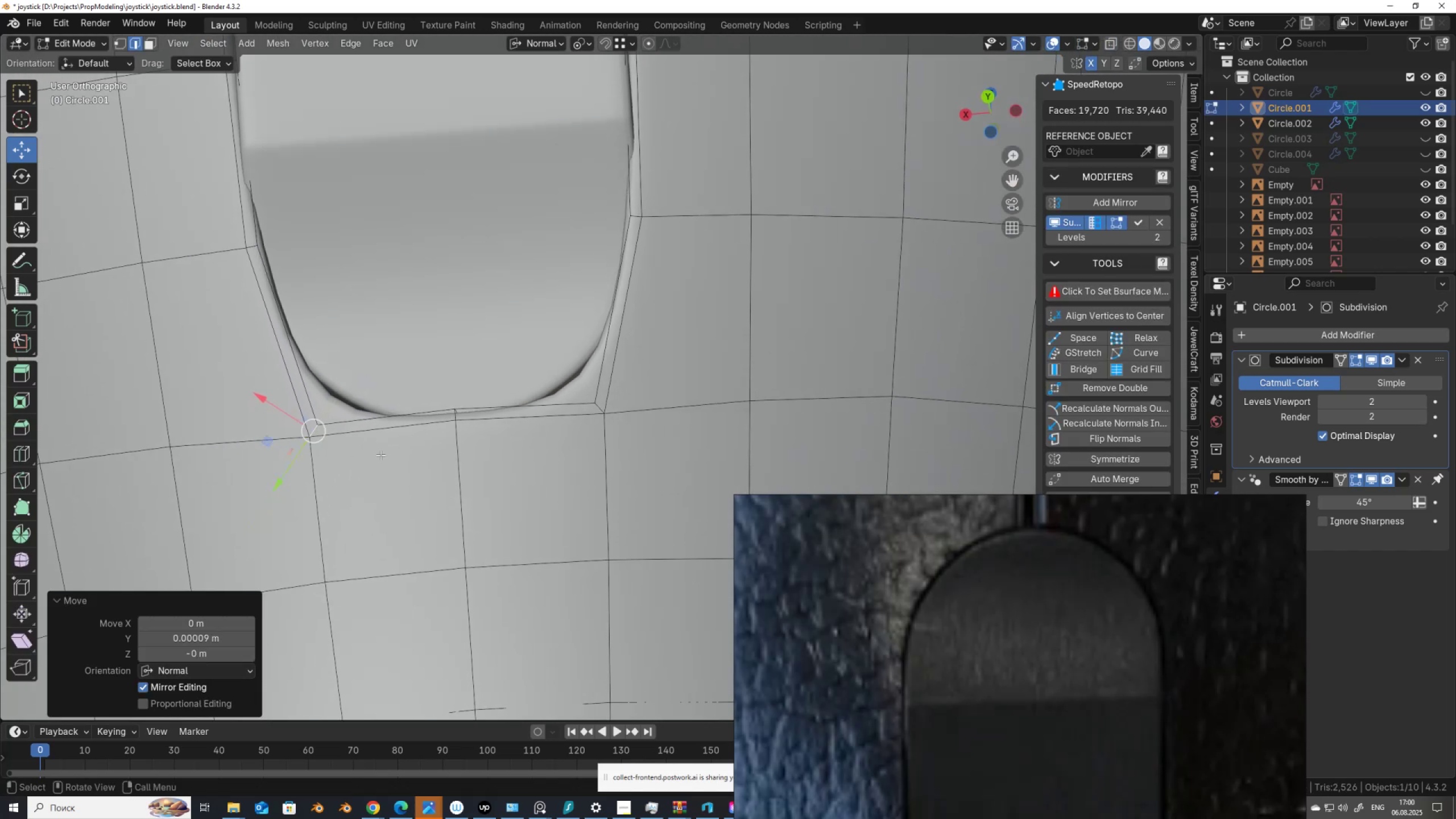 
key(Control+ControlLeft)
 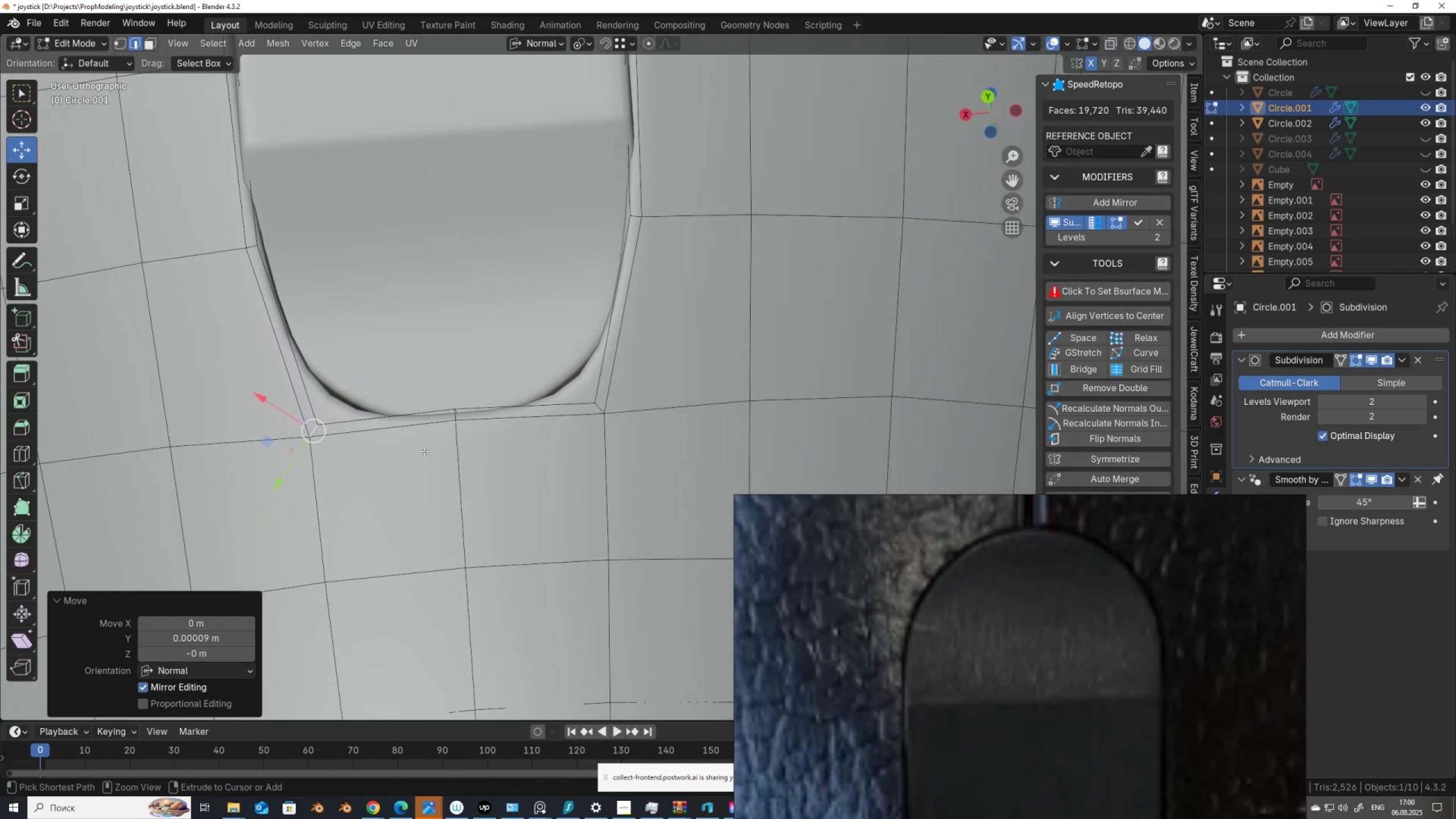 
key(Control+Z)
 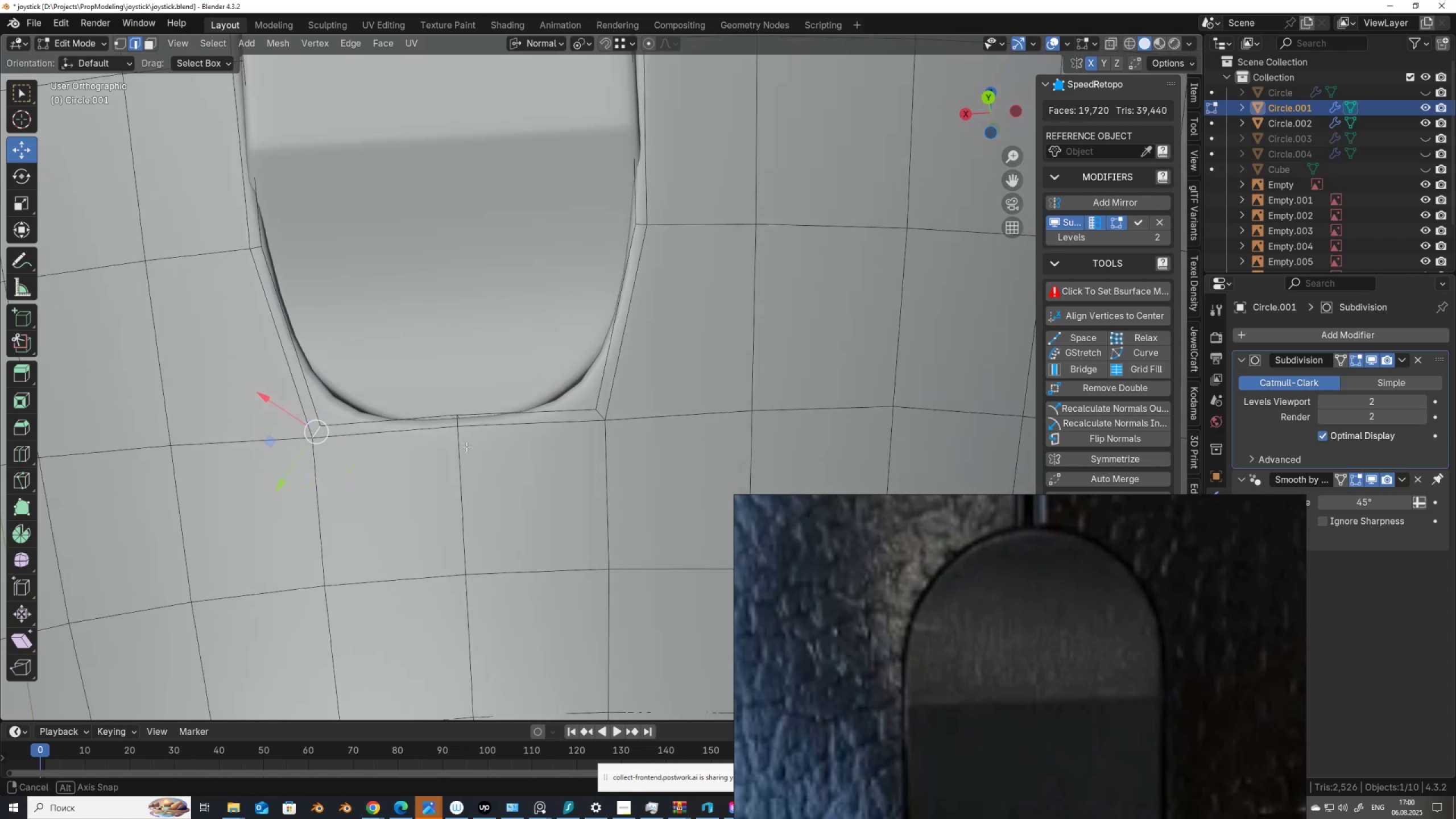 
key(Alt+AltLeft)
 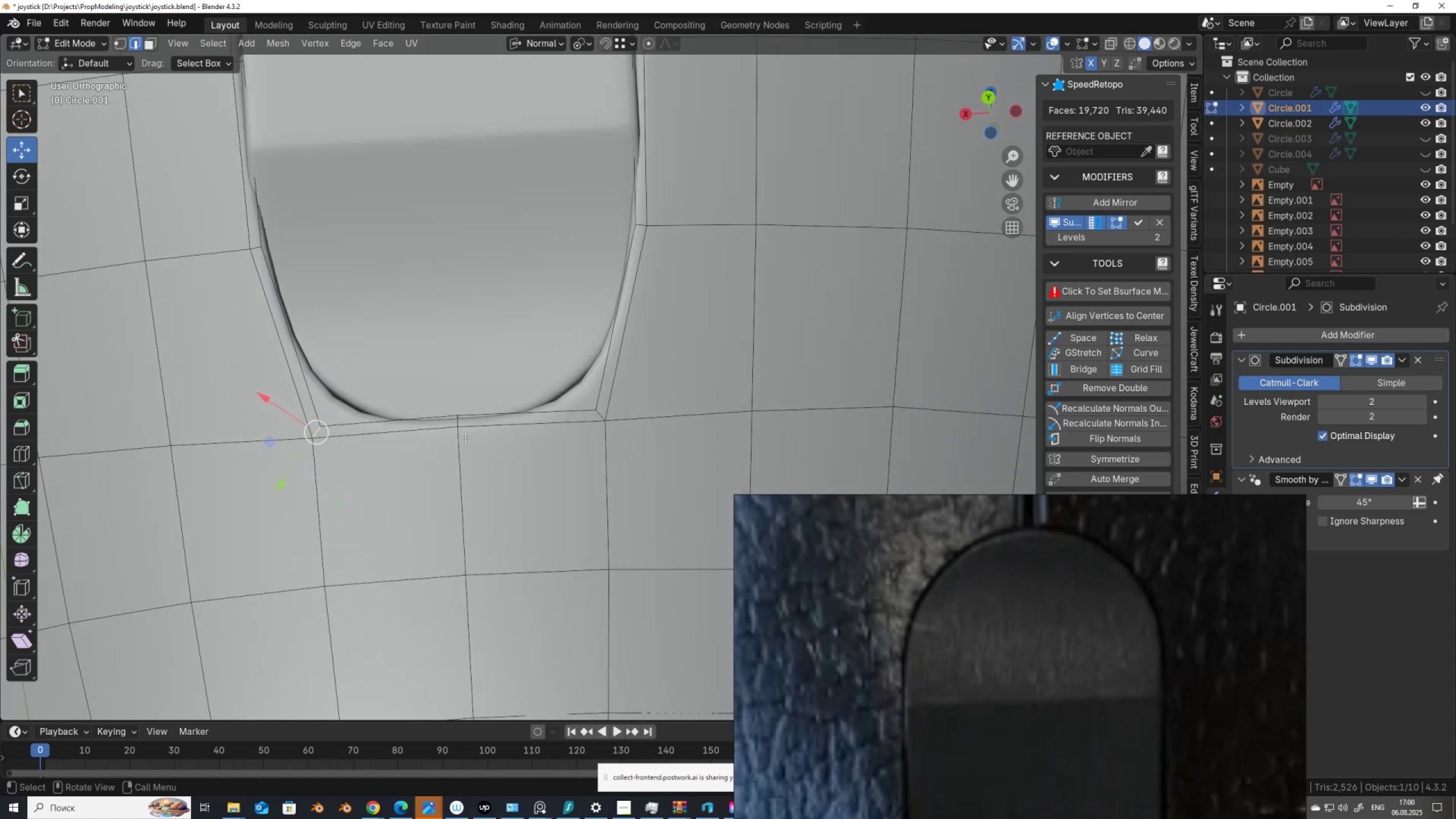 
key(Alt+Z)
 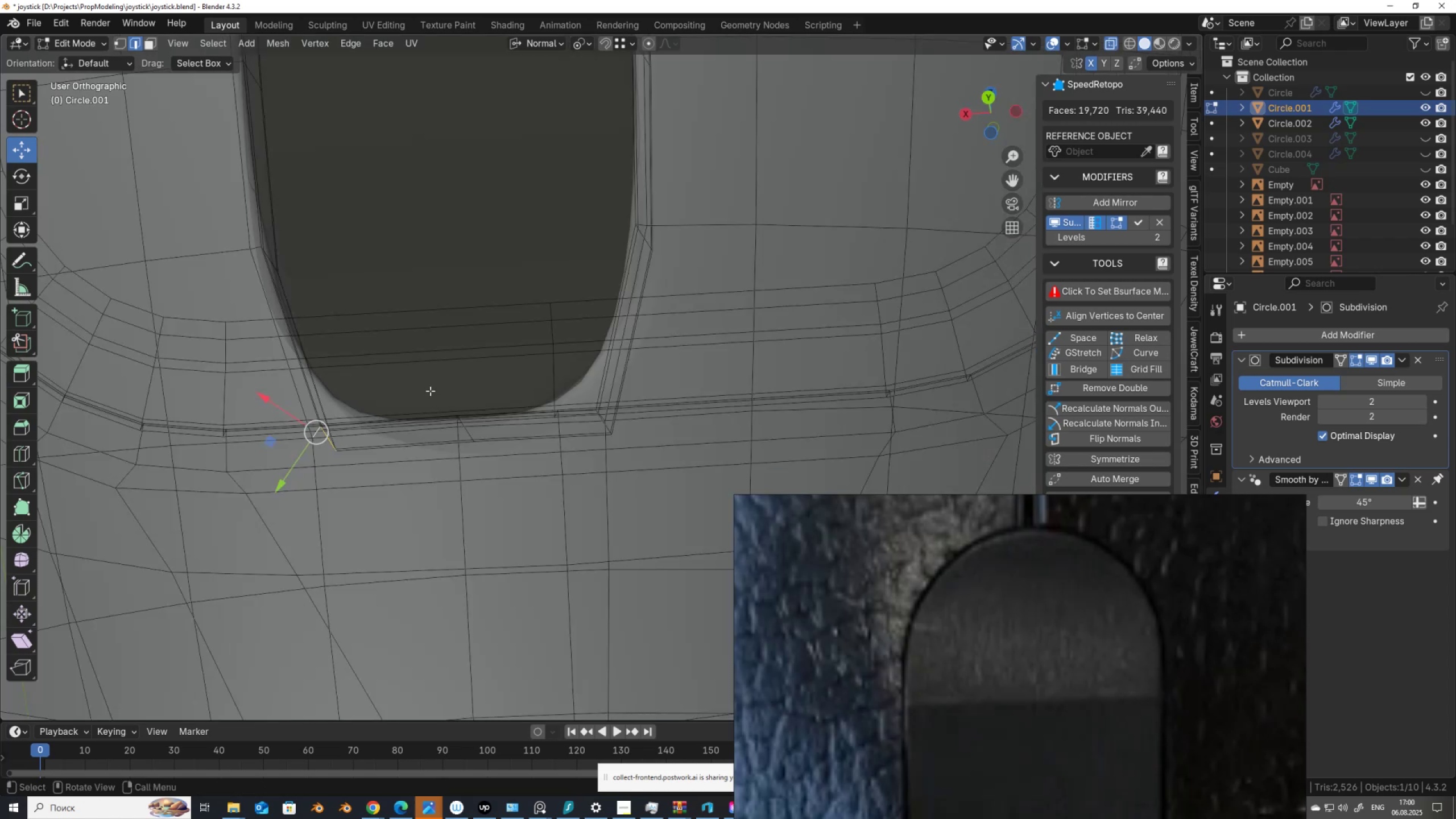 
left_click_drag(start_coordinate=[432, 395], to_coordinate=[491, 461])
 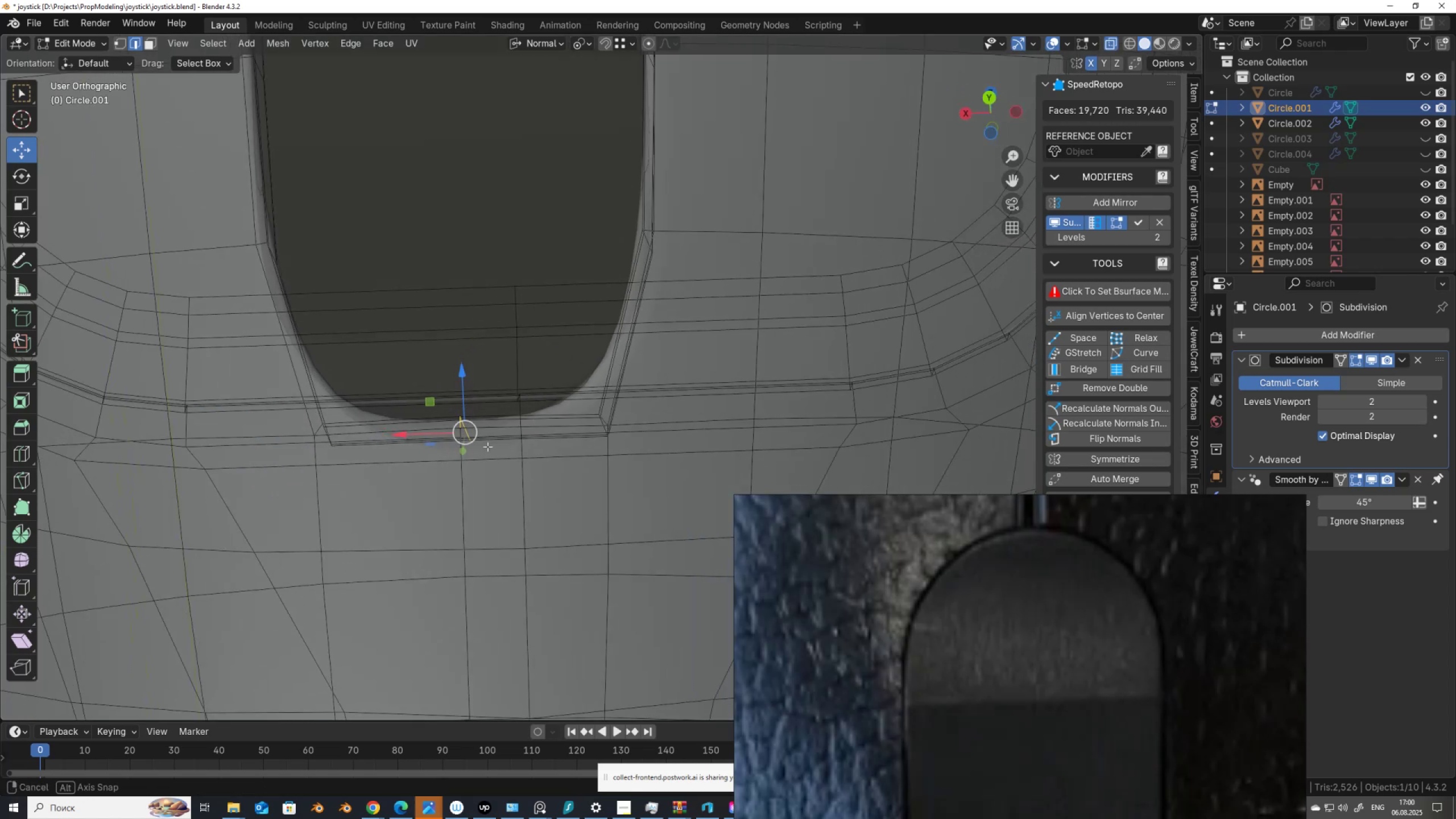 
key(Alt+Z)
 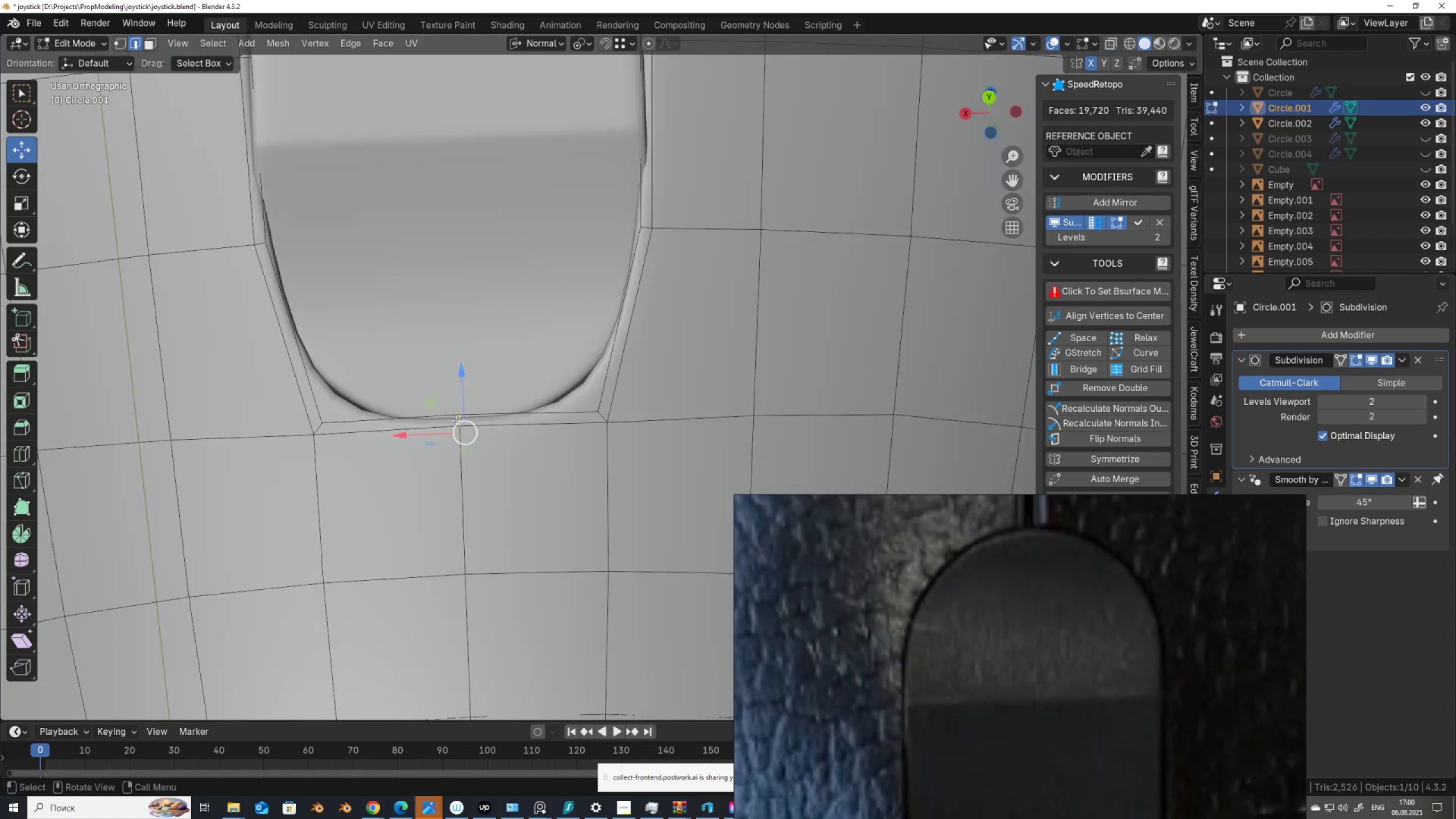 
key(Alt+AltLeft)
 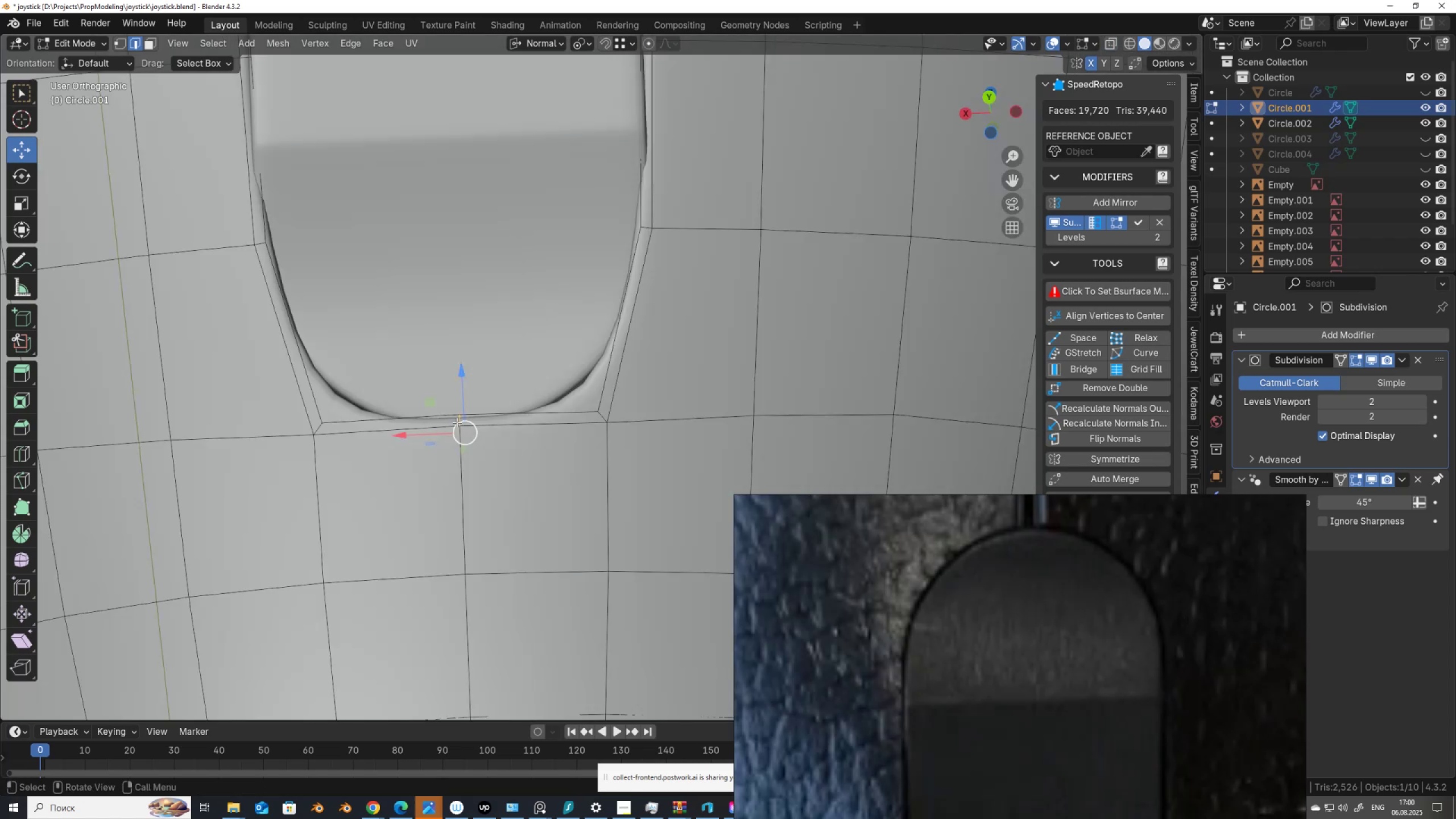 
hold_key(key=ShiftLeft, duration=1.03)
left_click([459, 420])
 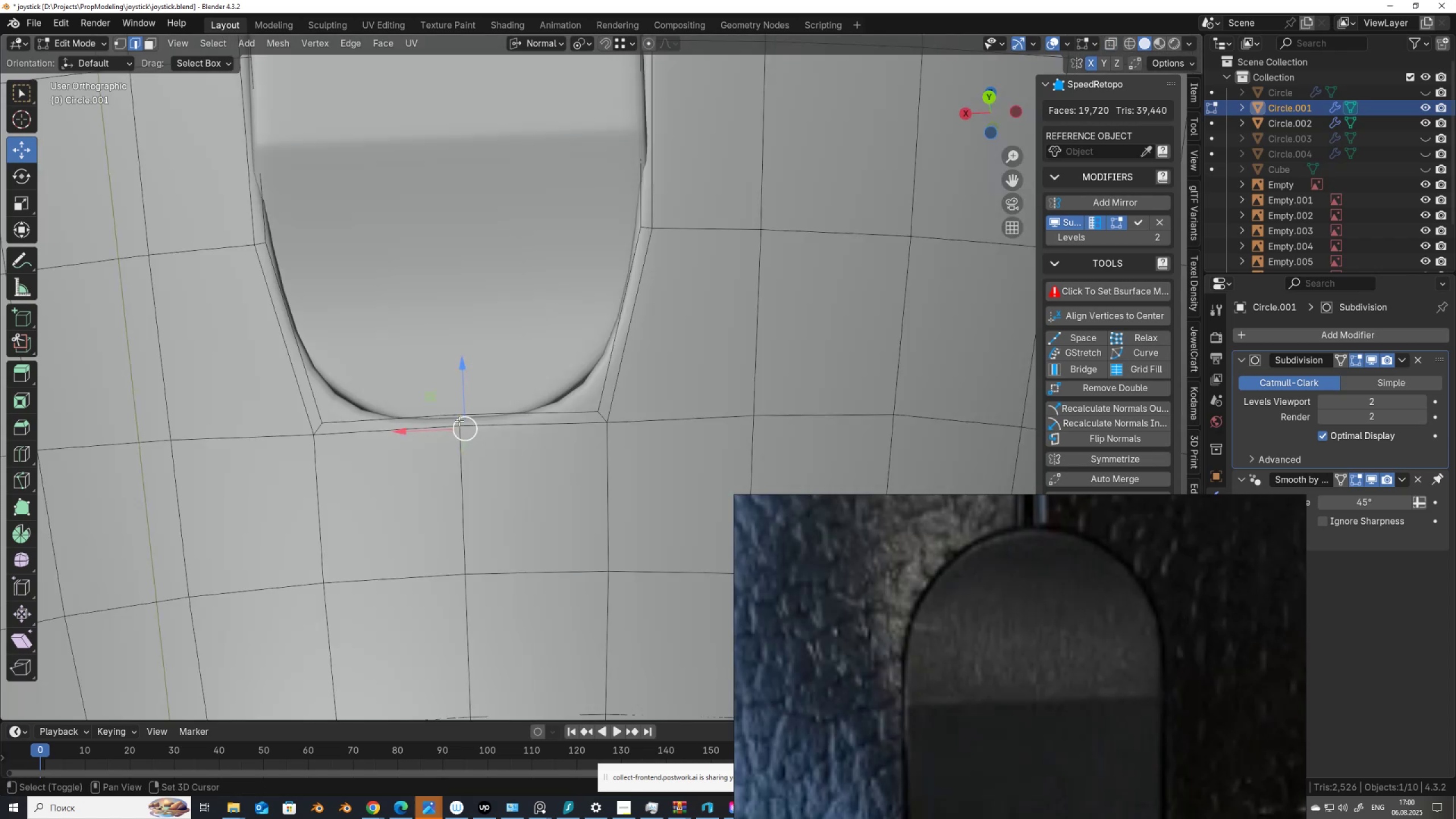 
double_click([459, 421])
 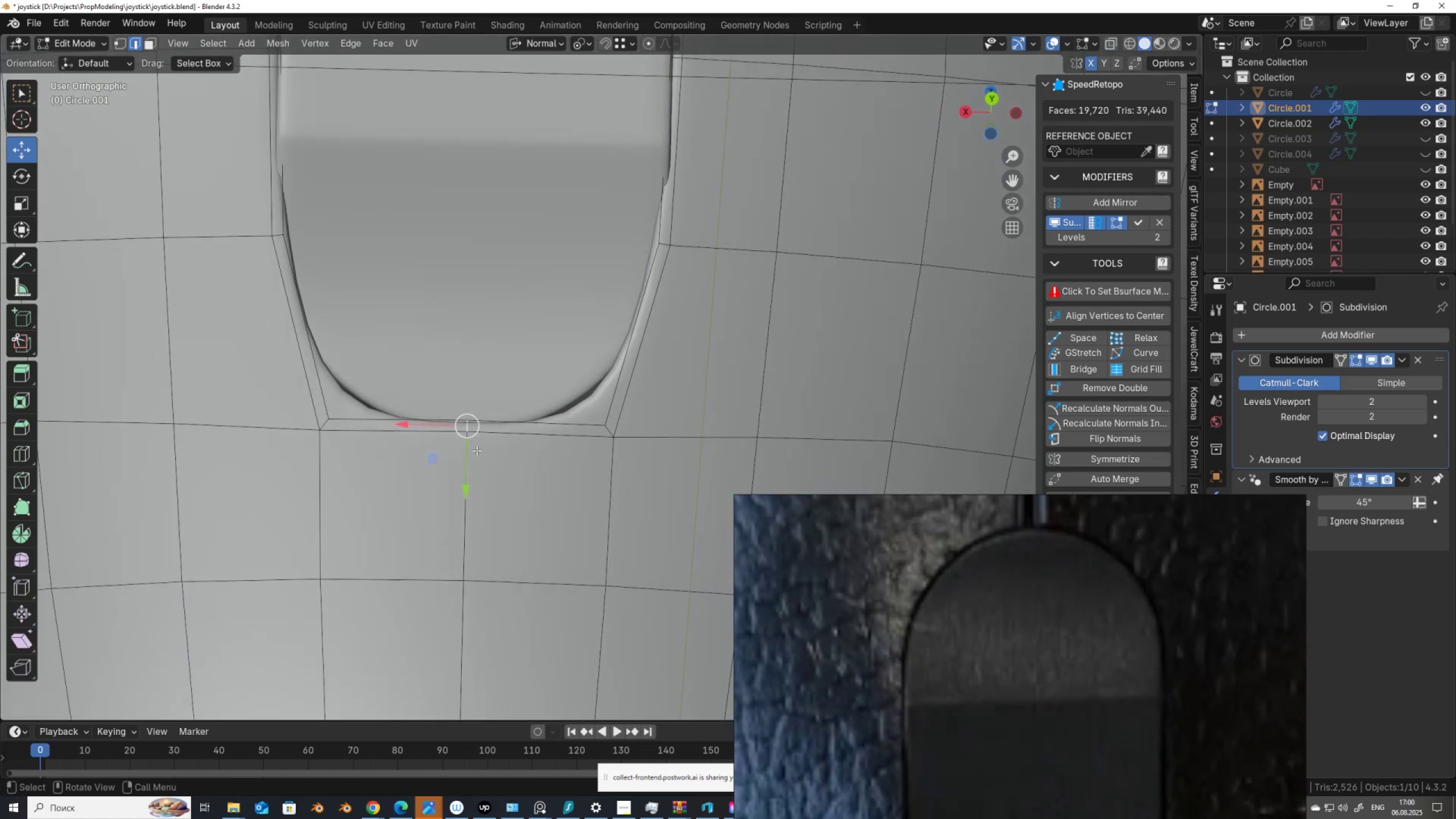 
left_click_drag(start_coordinate=[469, 463], to_coordinate=[461, 479])
 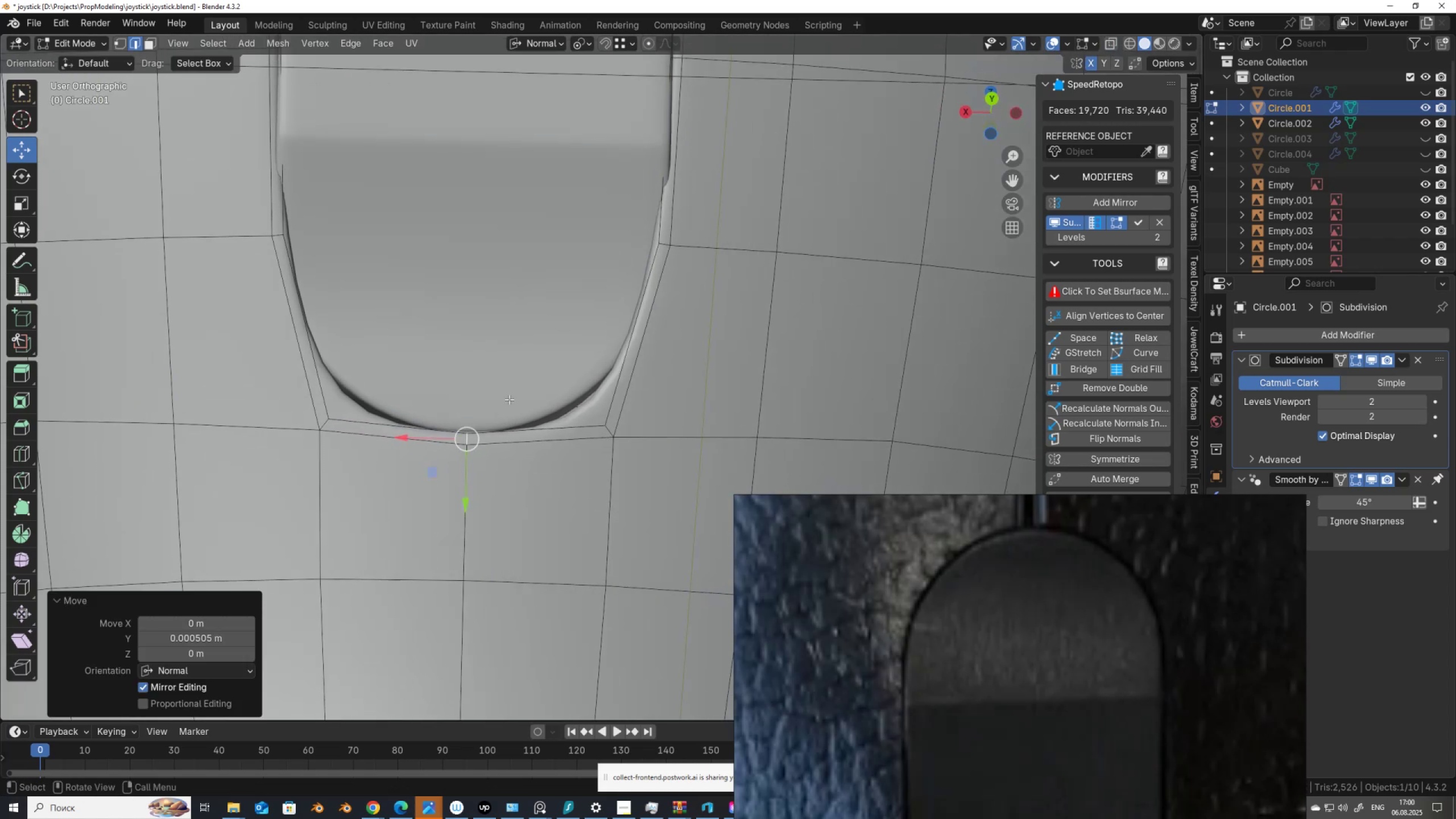 
hold_key(key=ShiftLeft, duration=0.38)
 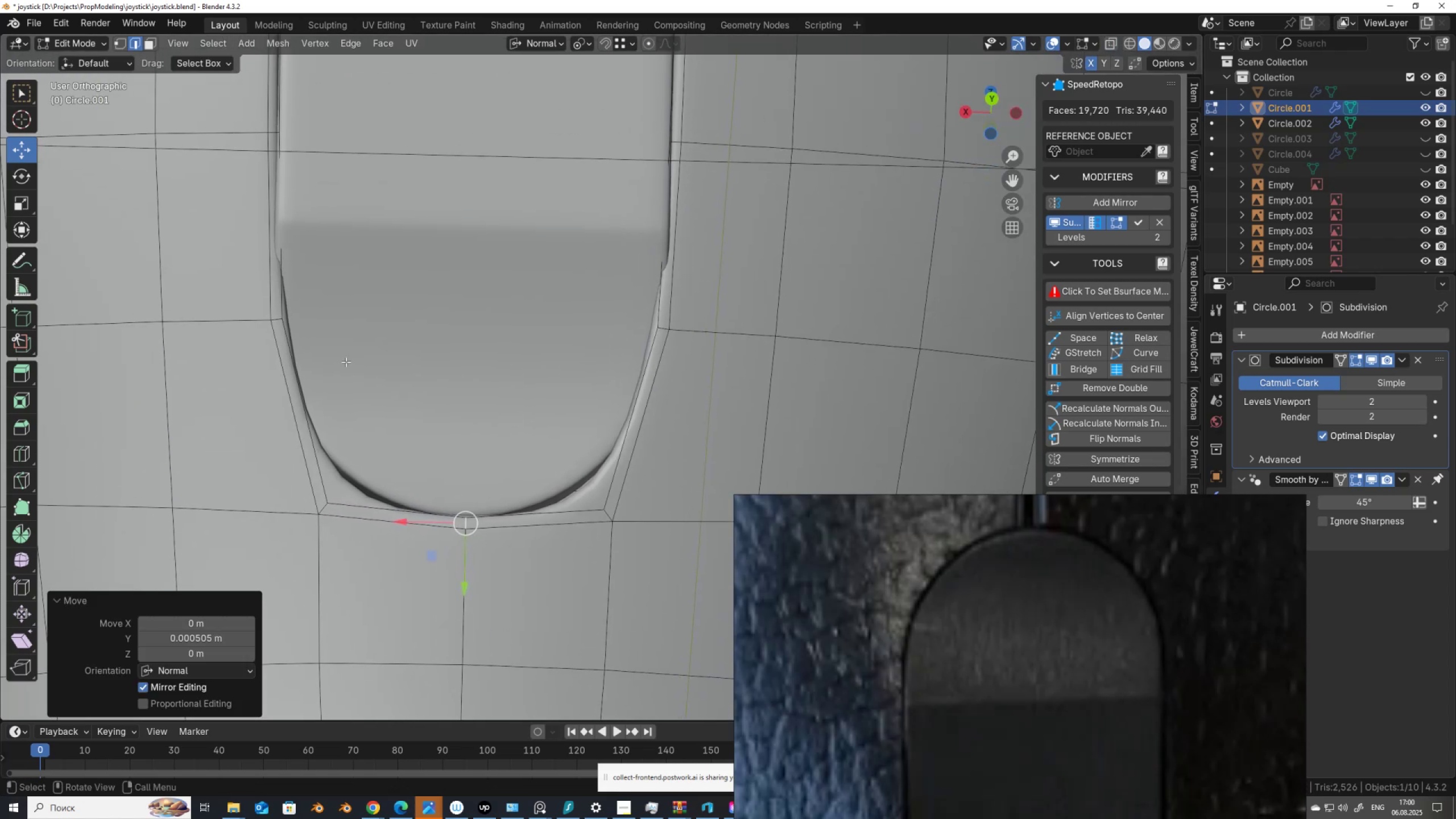 
key(Alt+AltLeft)
 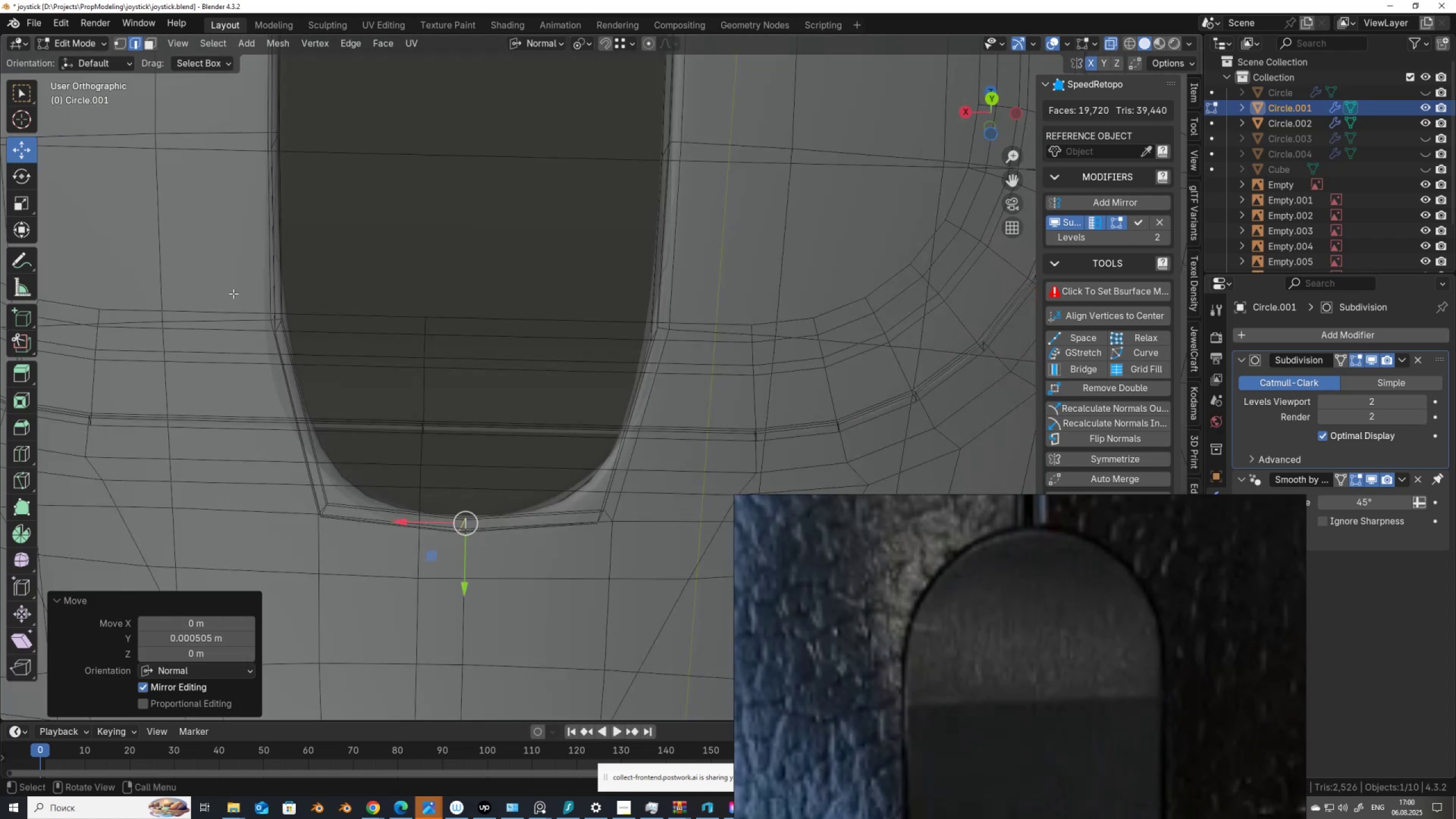 
key(Alt+Z)
 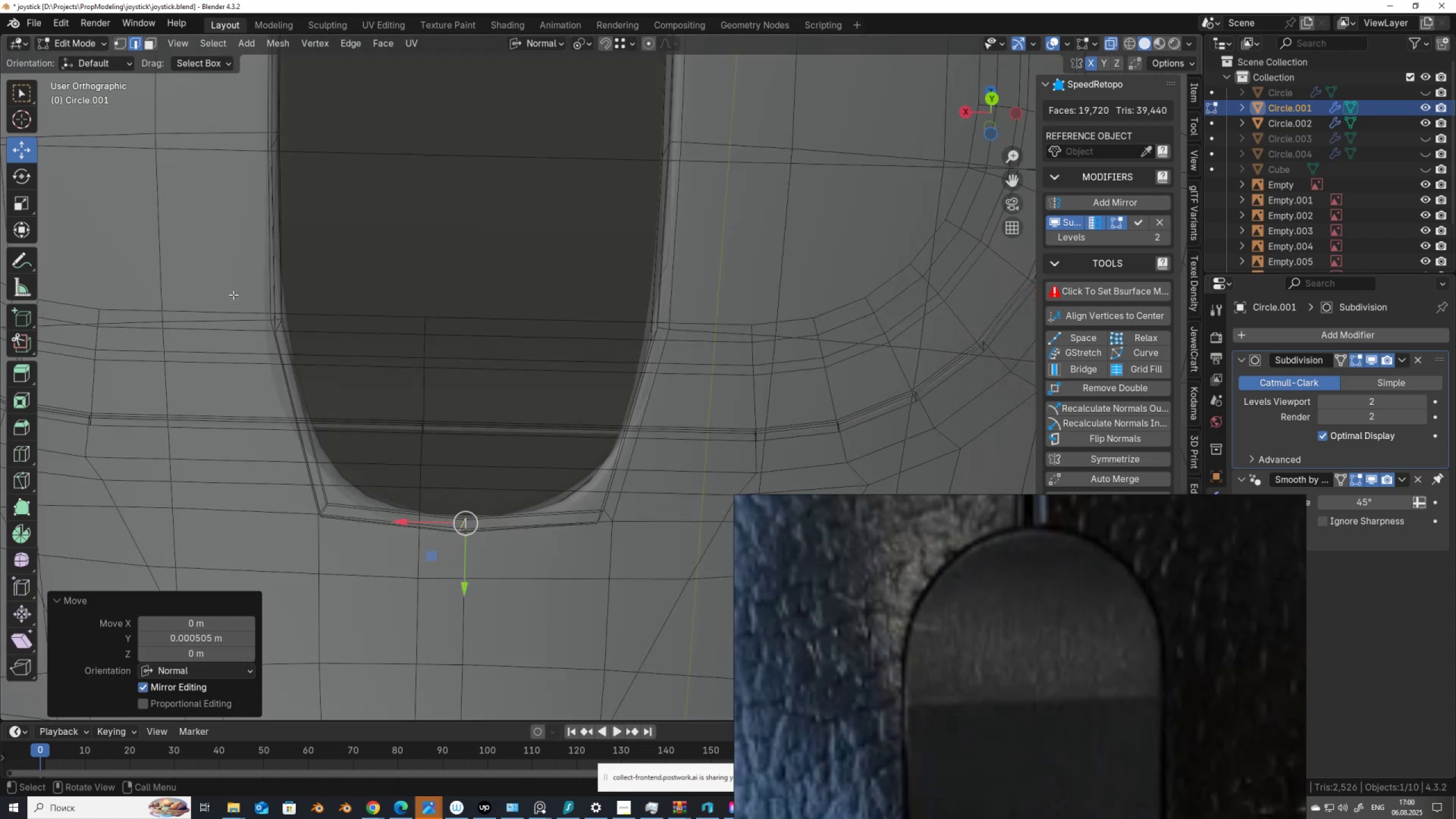 
left_click_drag(start_coordinate=[236, 293], to_coordinate=[305, 344])
 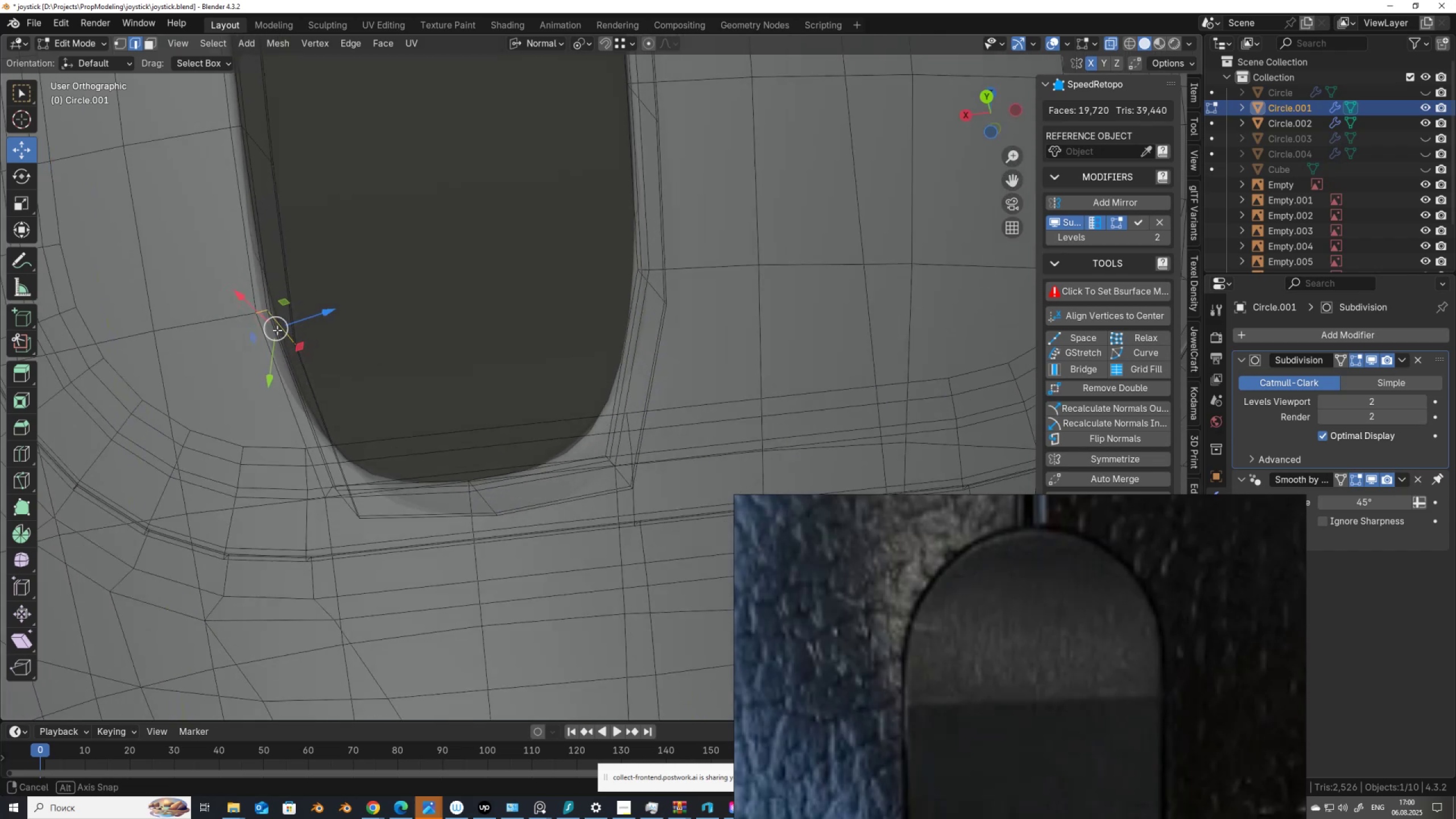 
key(Alt+AltLeft)
 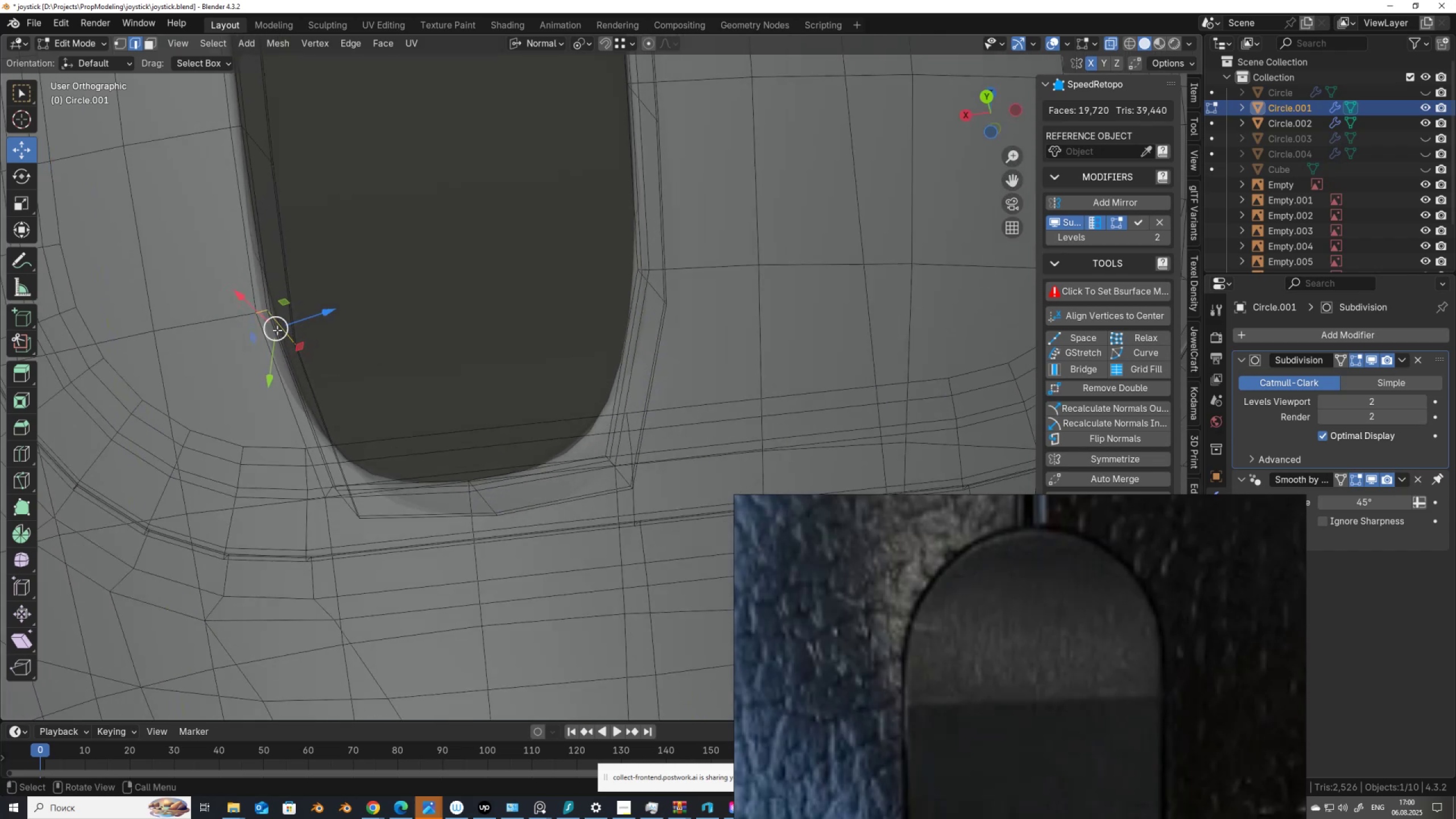 
key(Alt+Z)
 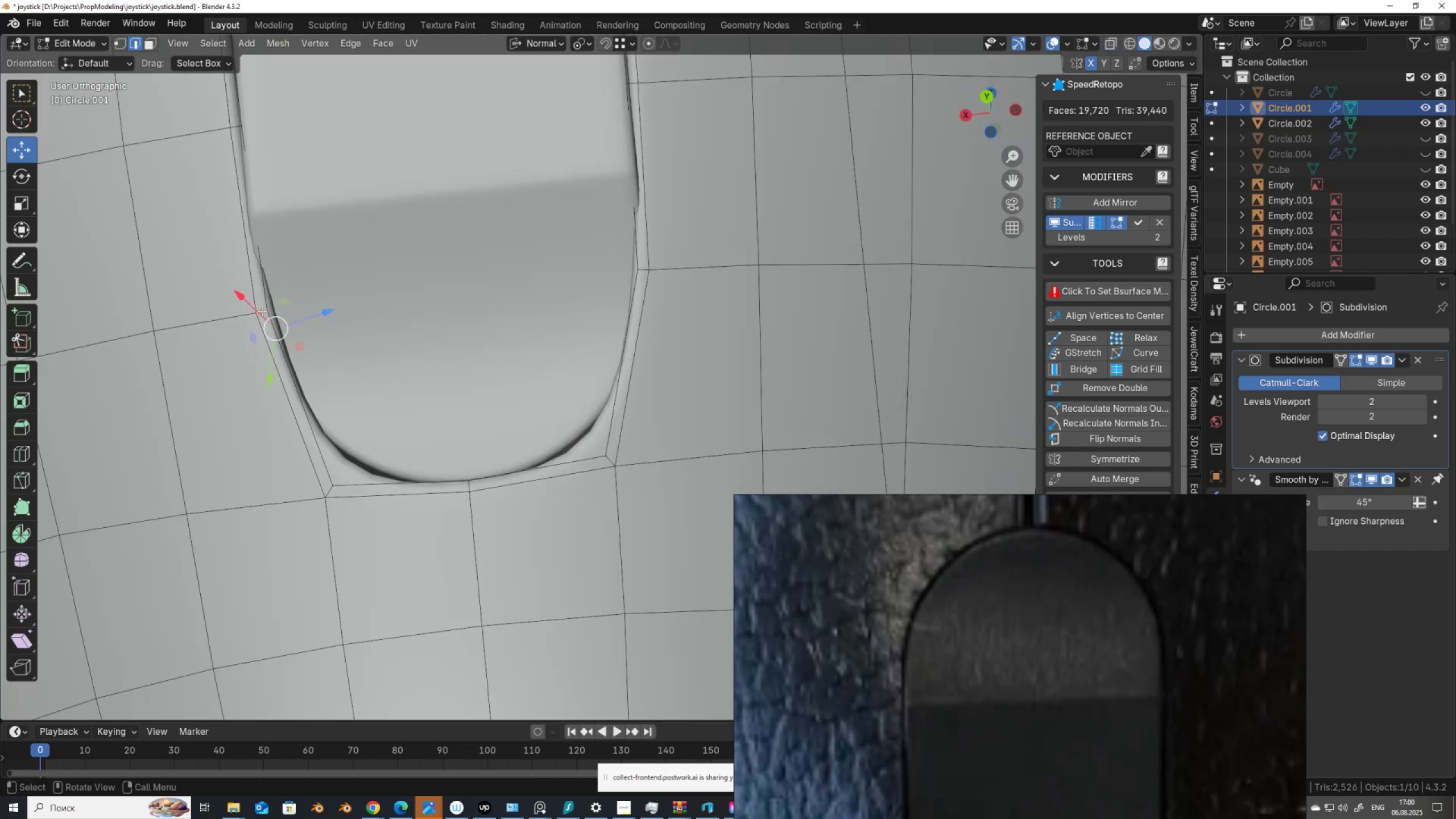 
hold_key(key=ShiftLeft, duration=1.11)
left_click([258, 308])
 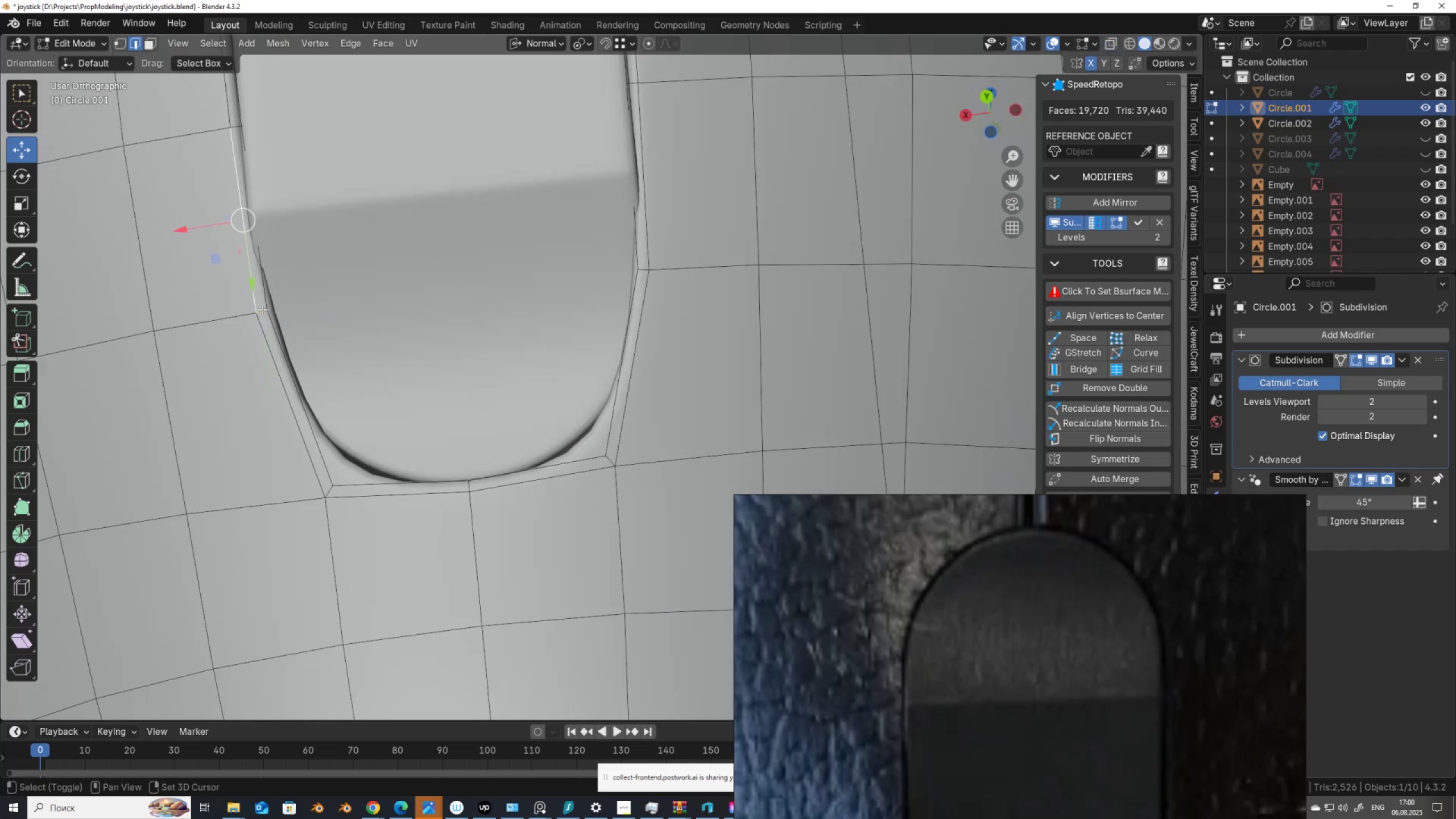 
key(Control+ControlLeft)
 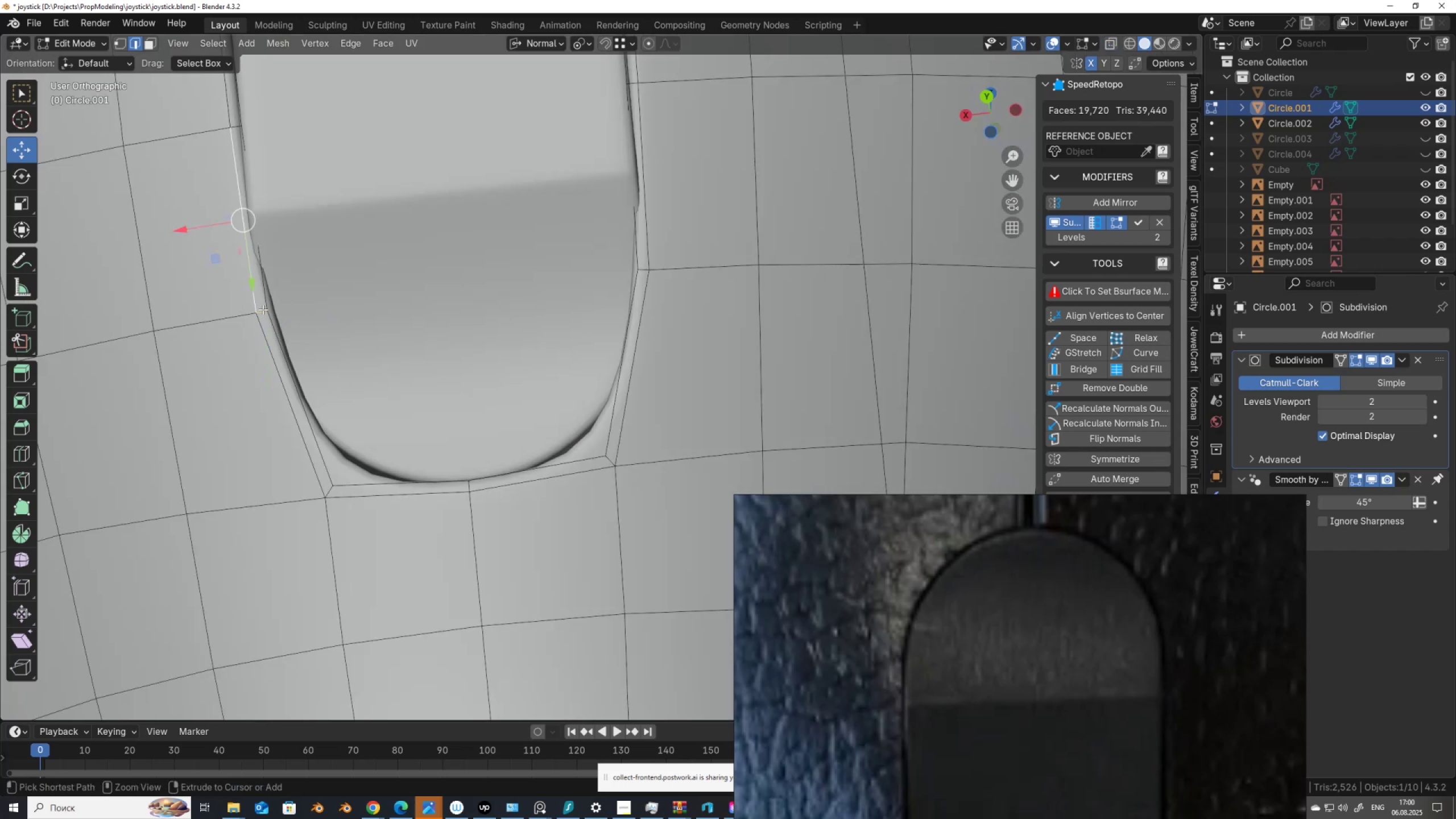 
key(Control+Z)
 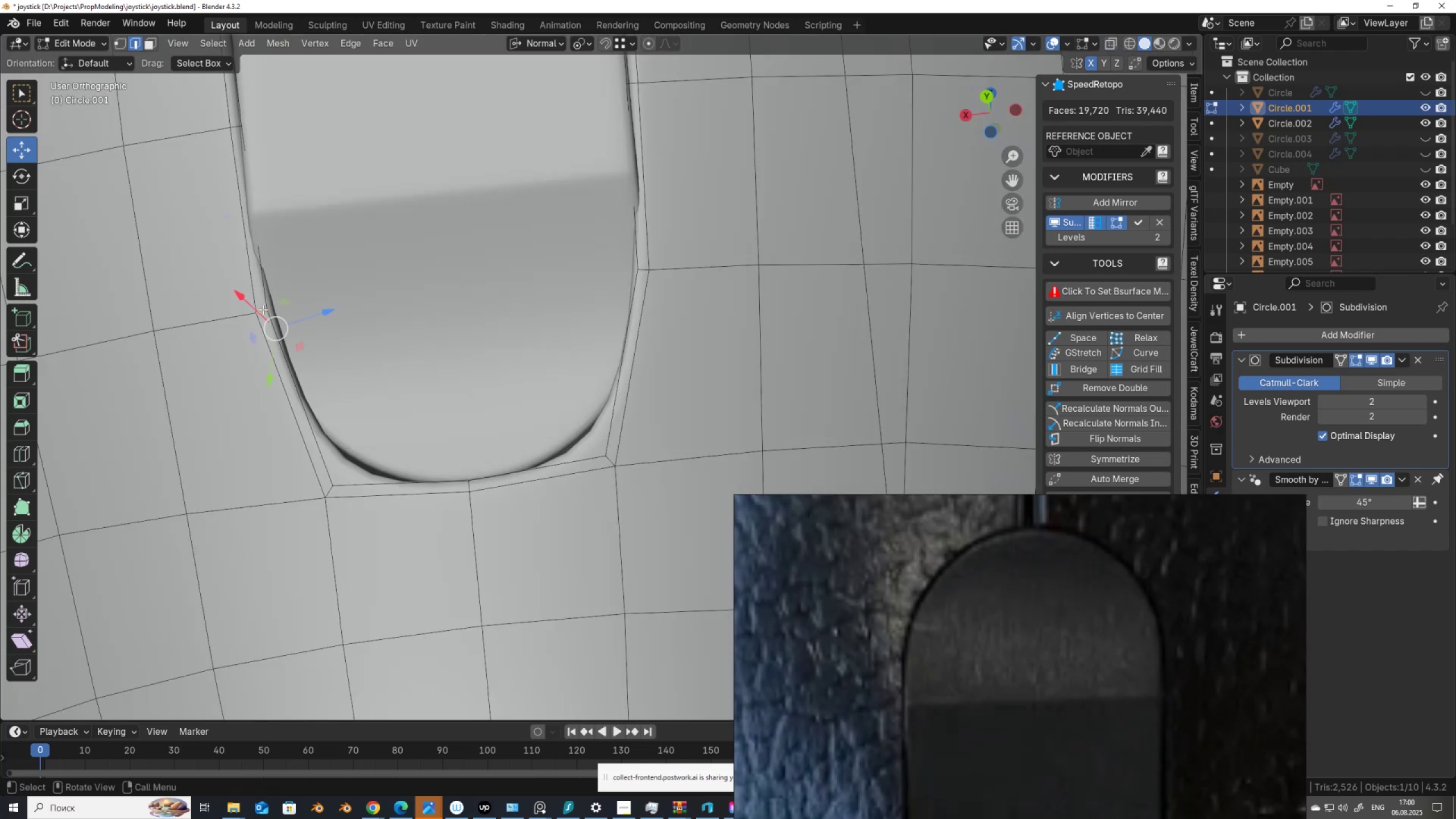 
hold_key(key=ShiftLeft, duration=1.23)
left_click([263, 309])
 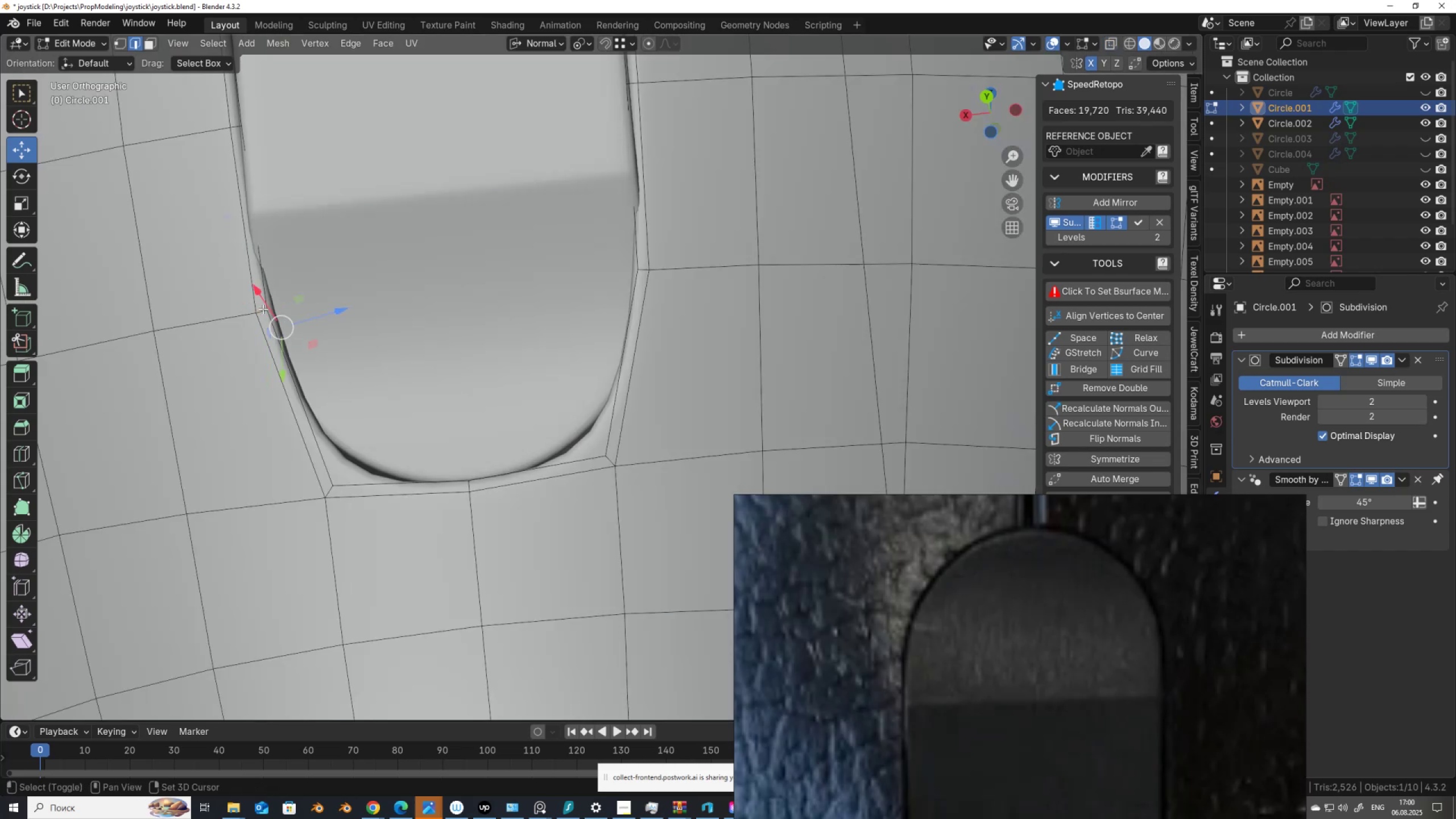 
left_click([263, 309])
 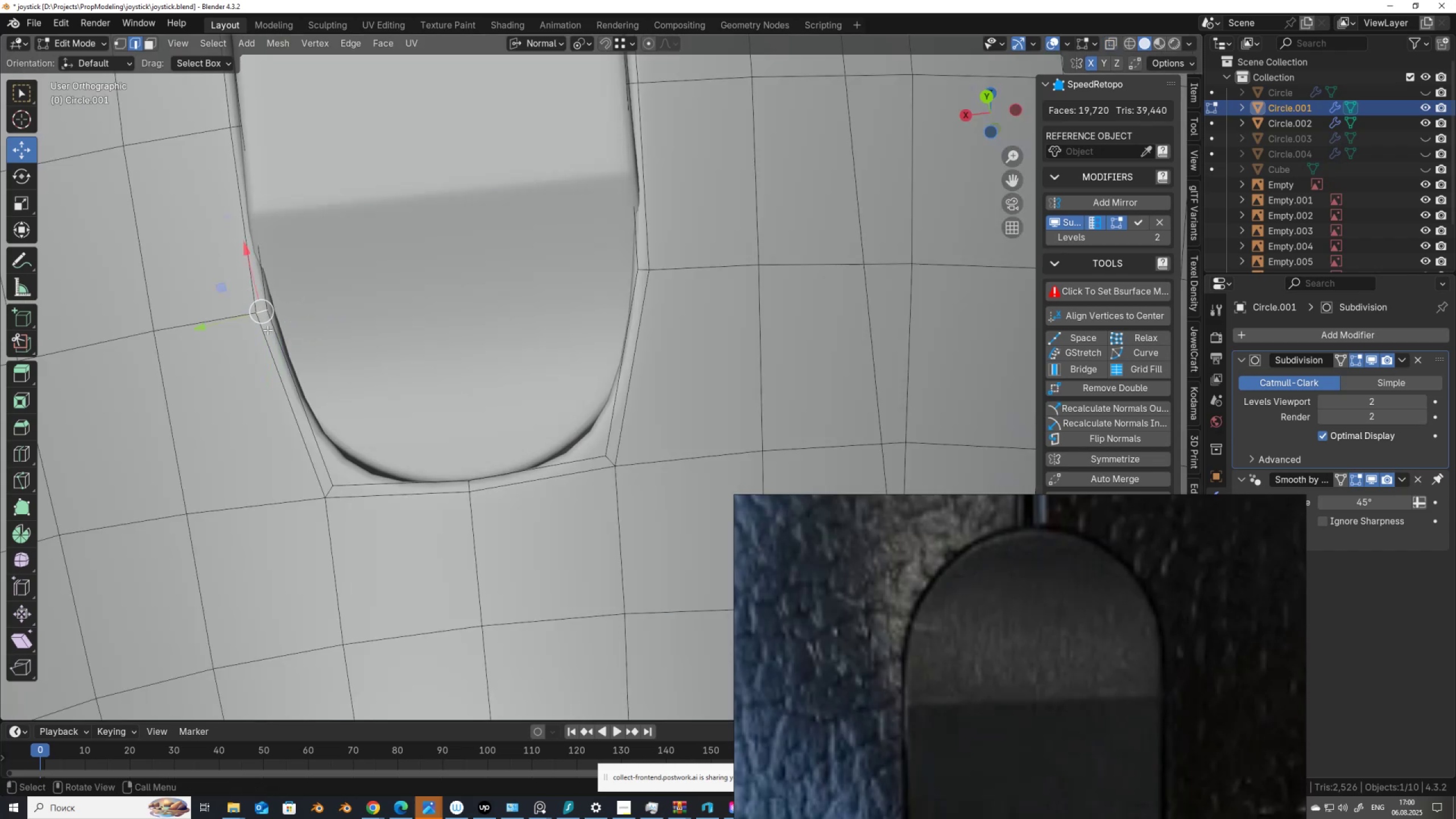 
left_click_drag(start_coordinate=[235, 317], to_coordinate=[216, 317])
 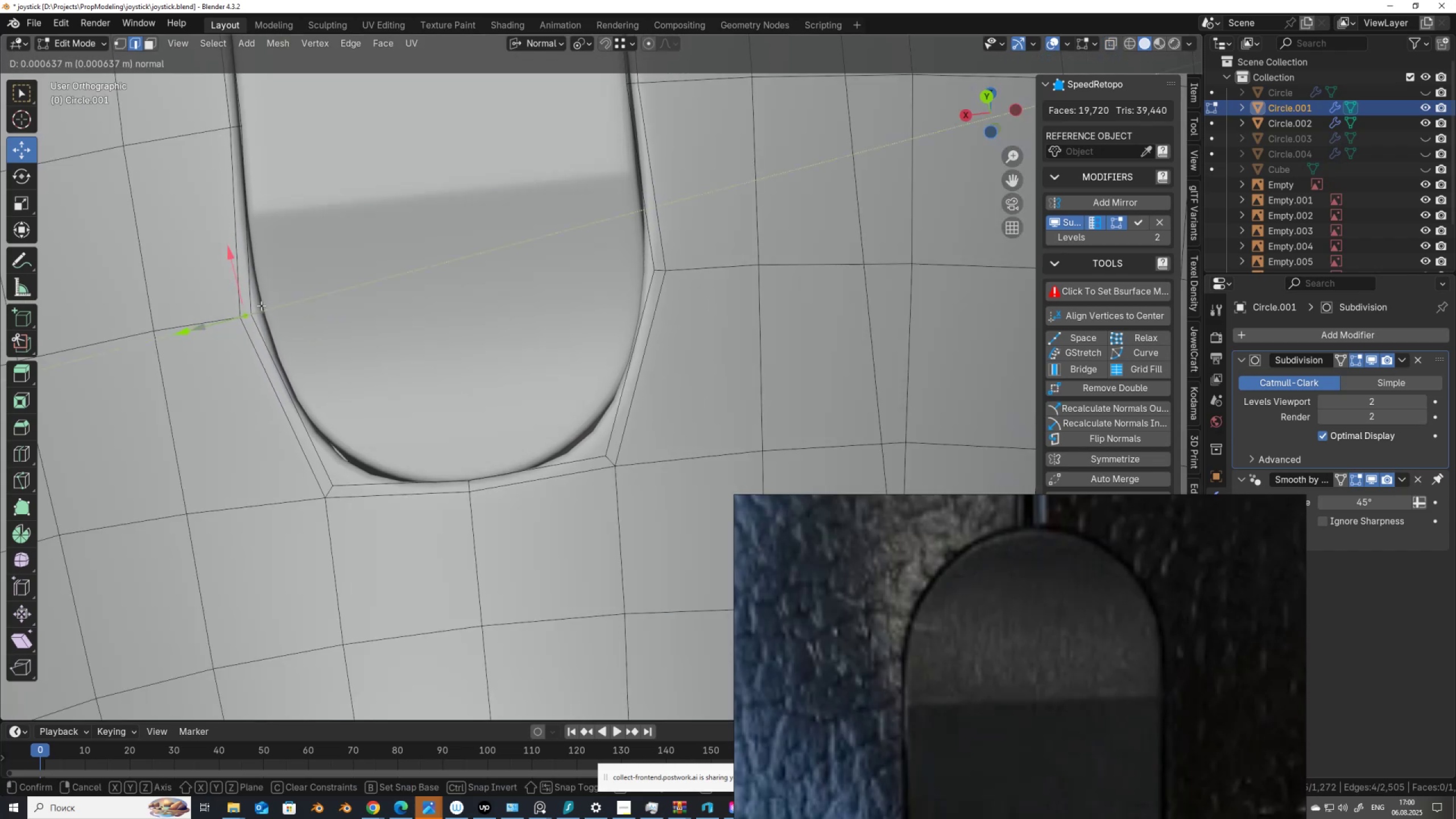 
hold_key(key=ShiftLeft, duration=0.43)
 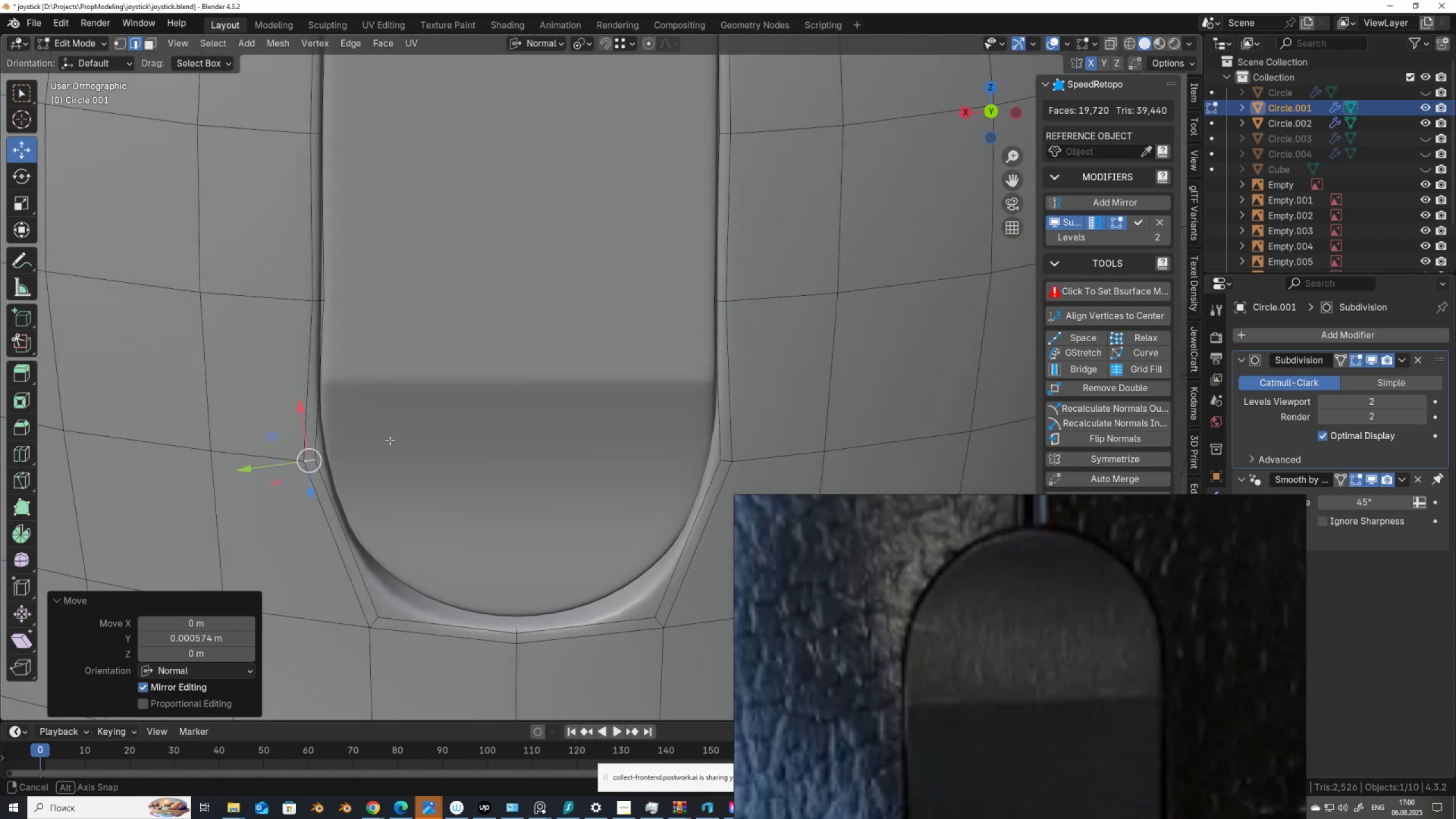 
wait(7.67)
 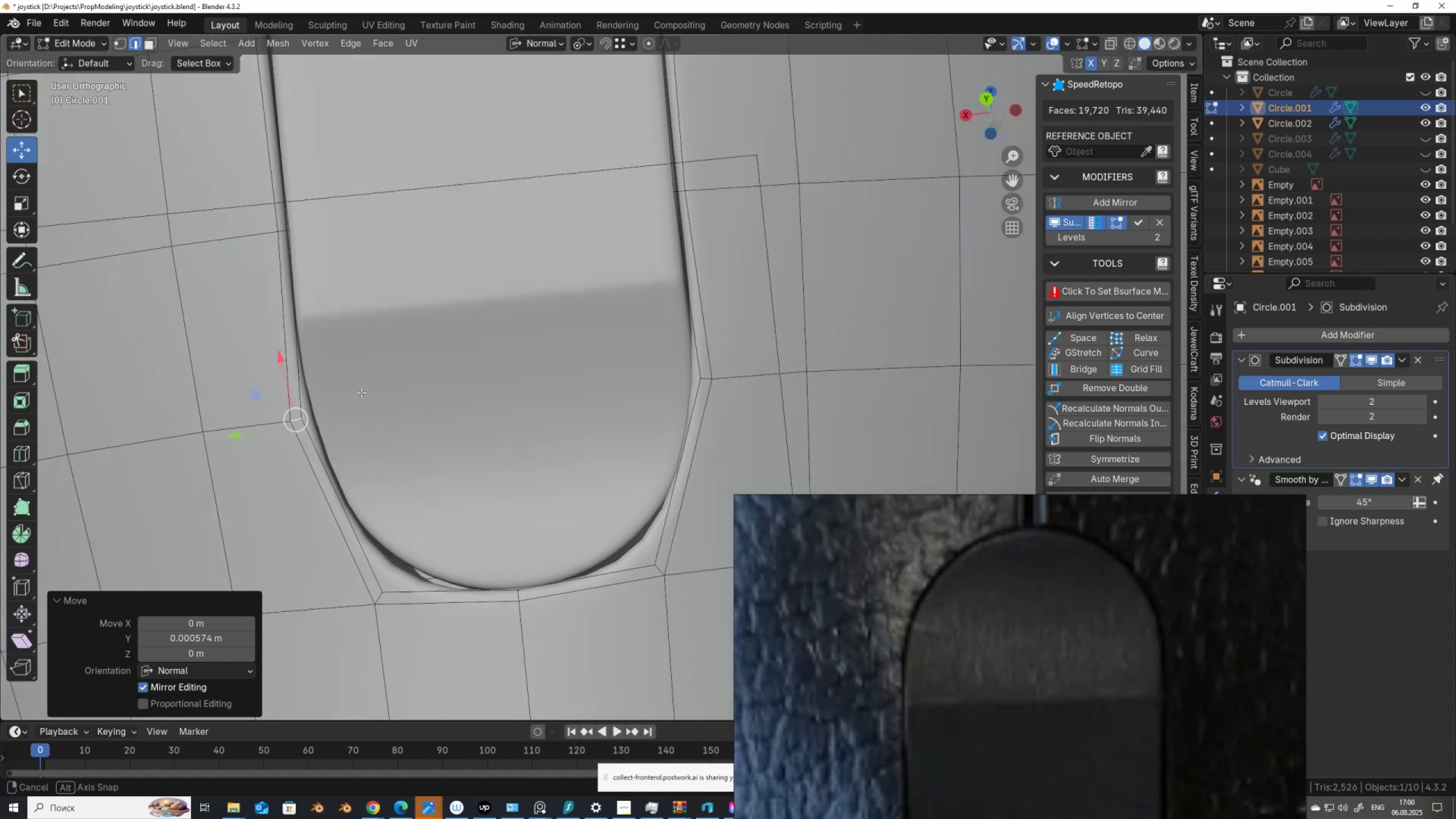 
left_click_drag(start_coordinate=[255, 492], to_coordinate=[256, 488])
 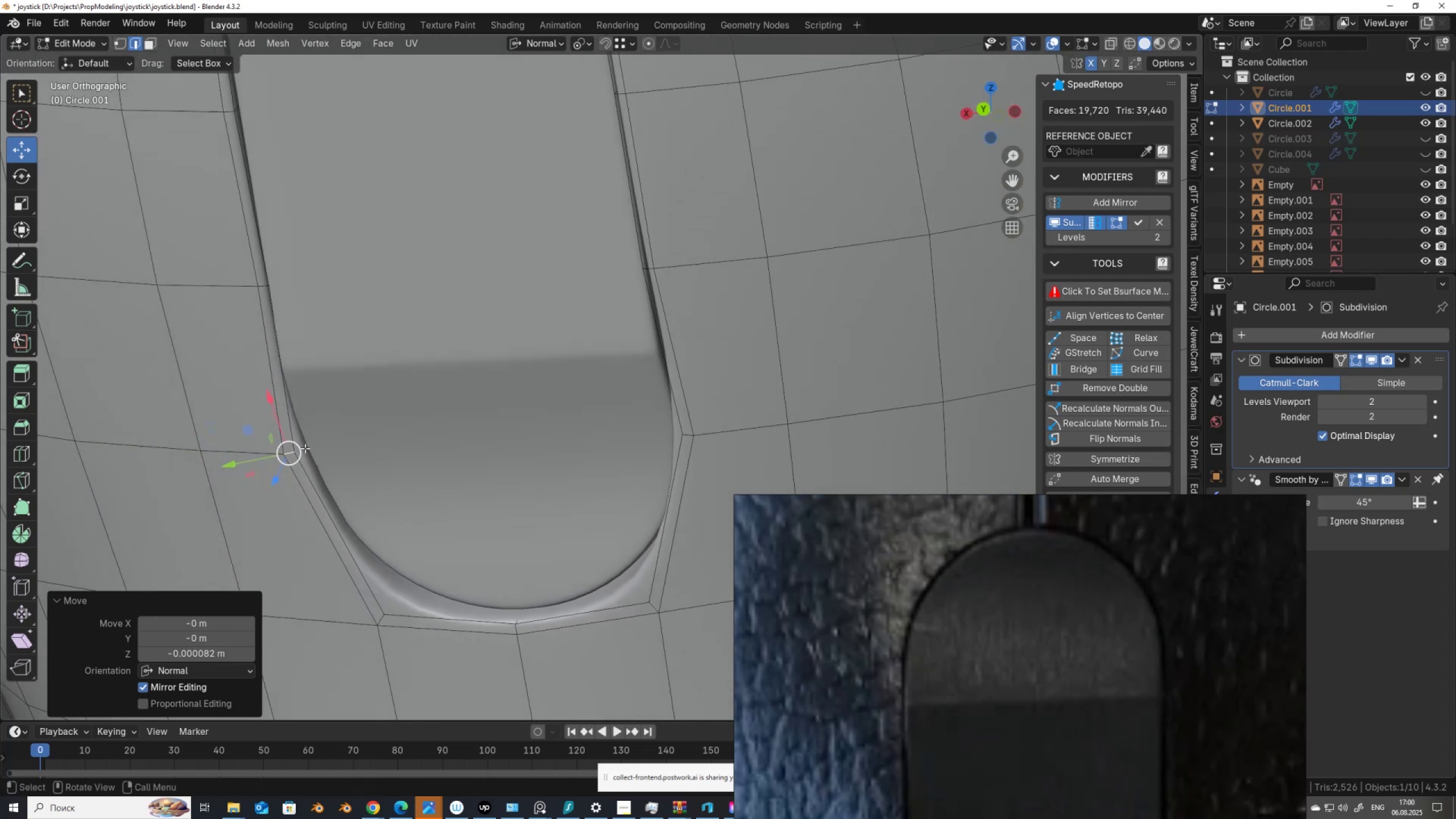 
key(Tab)
 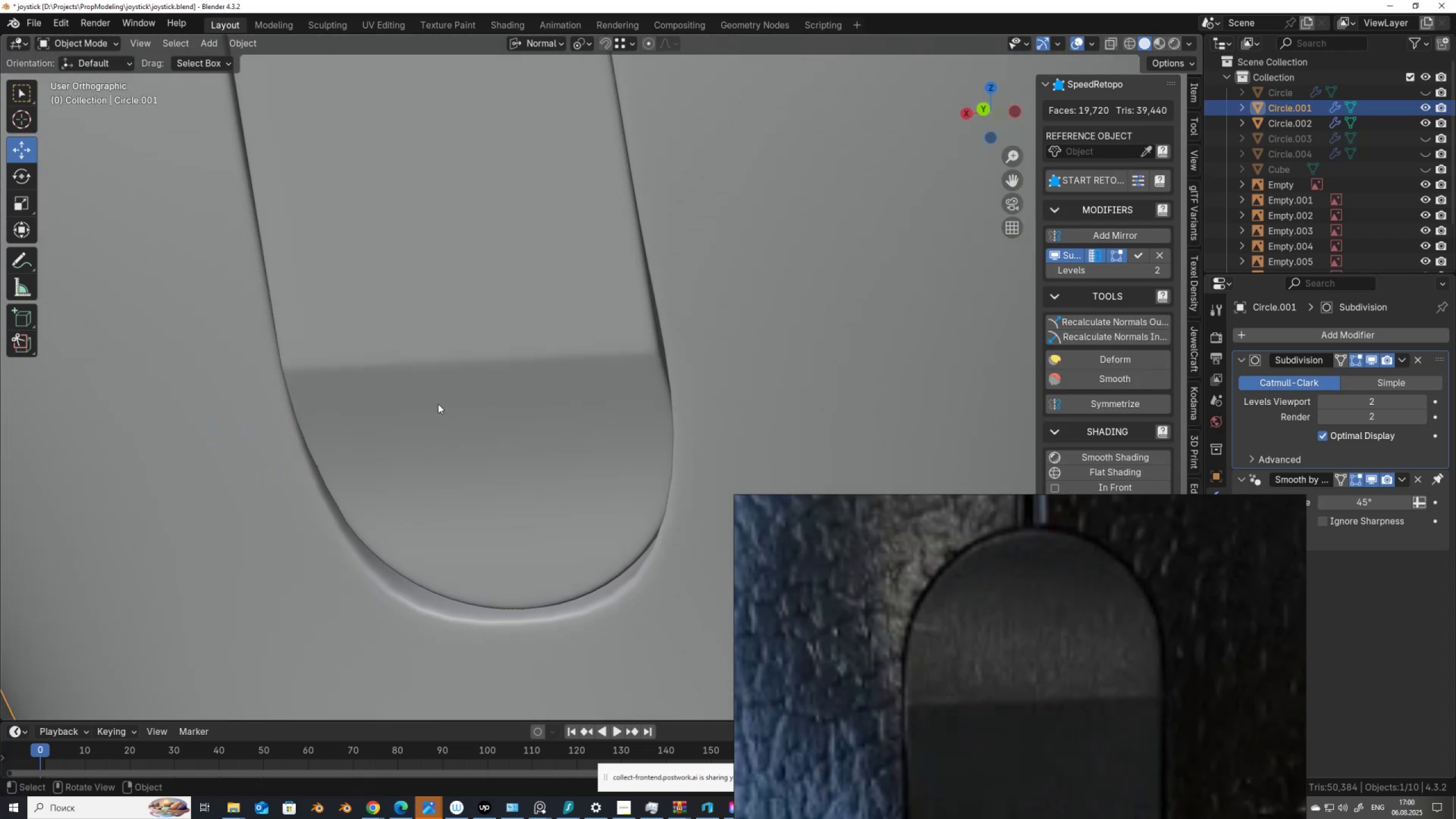 
scroll: coordinate [438, 403], scroll_direction: down, amount: 6.0
 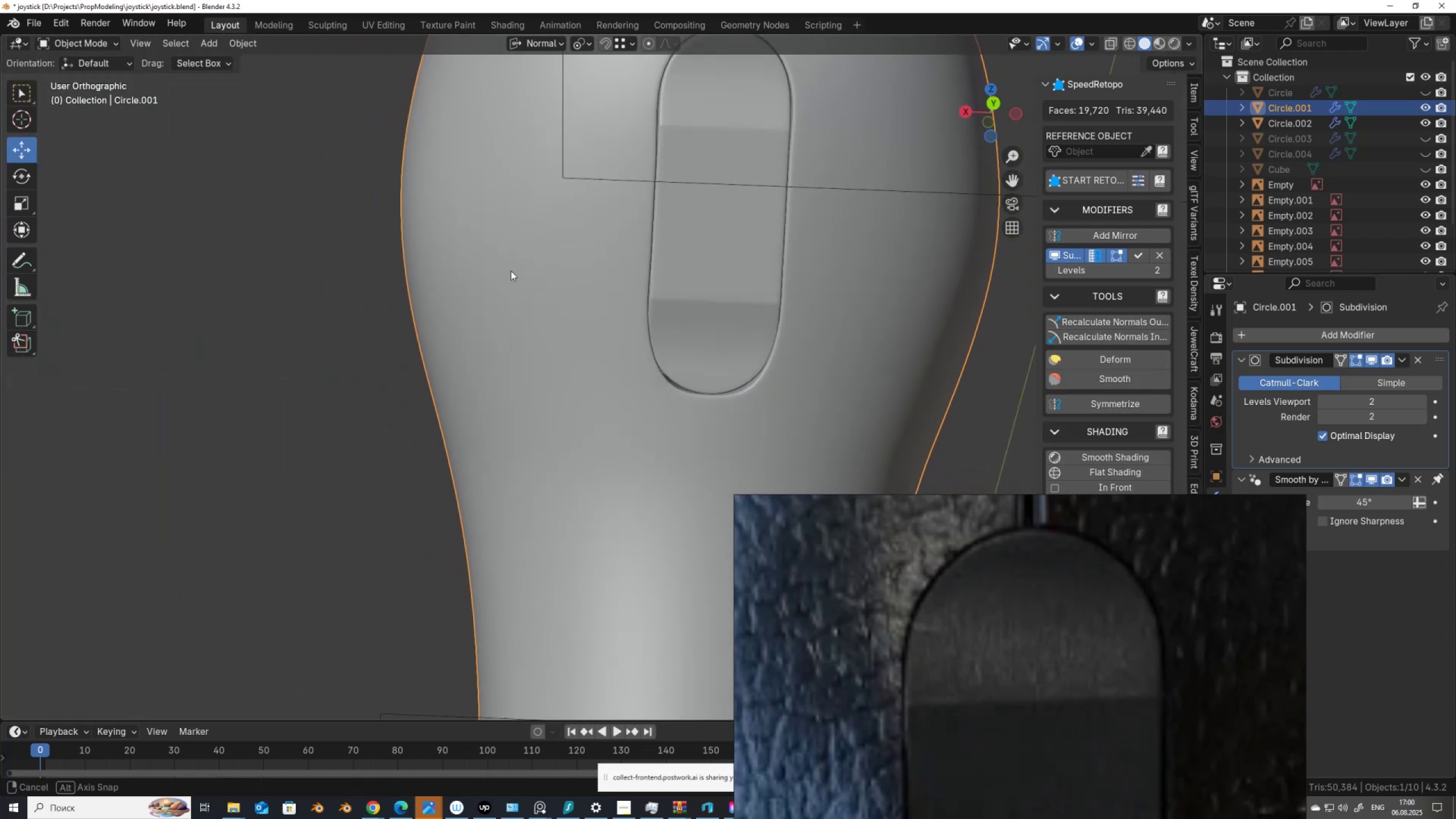 
hold_key(key=ShiftLeft, duration=0.53)
 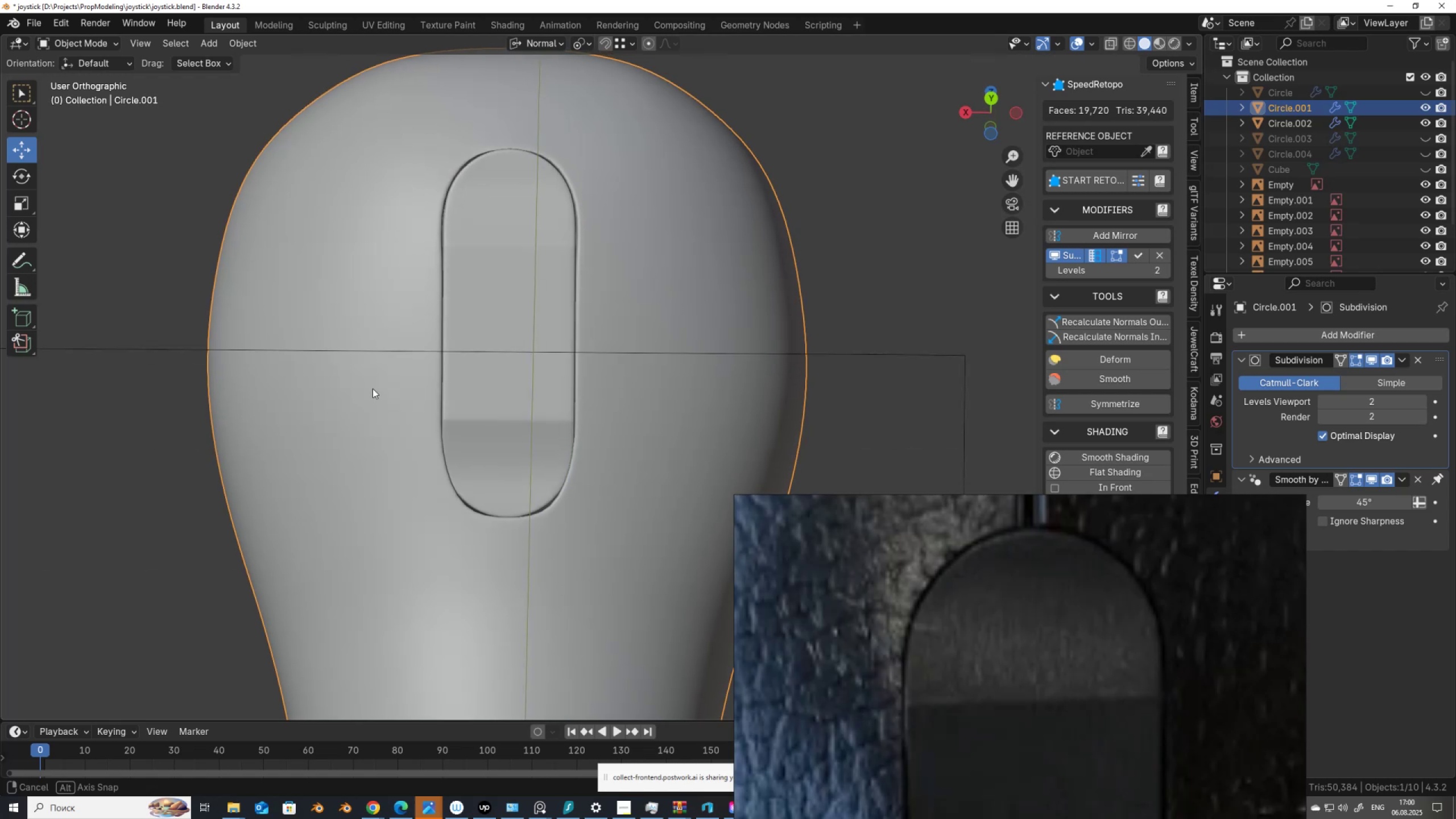 
scroll: coordinate [373, 388], scroll_direction: up, amount: 2.0
 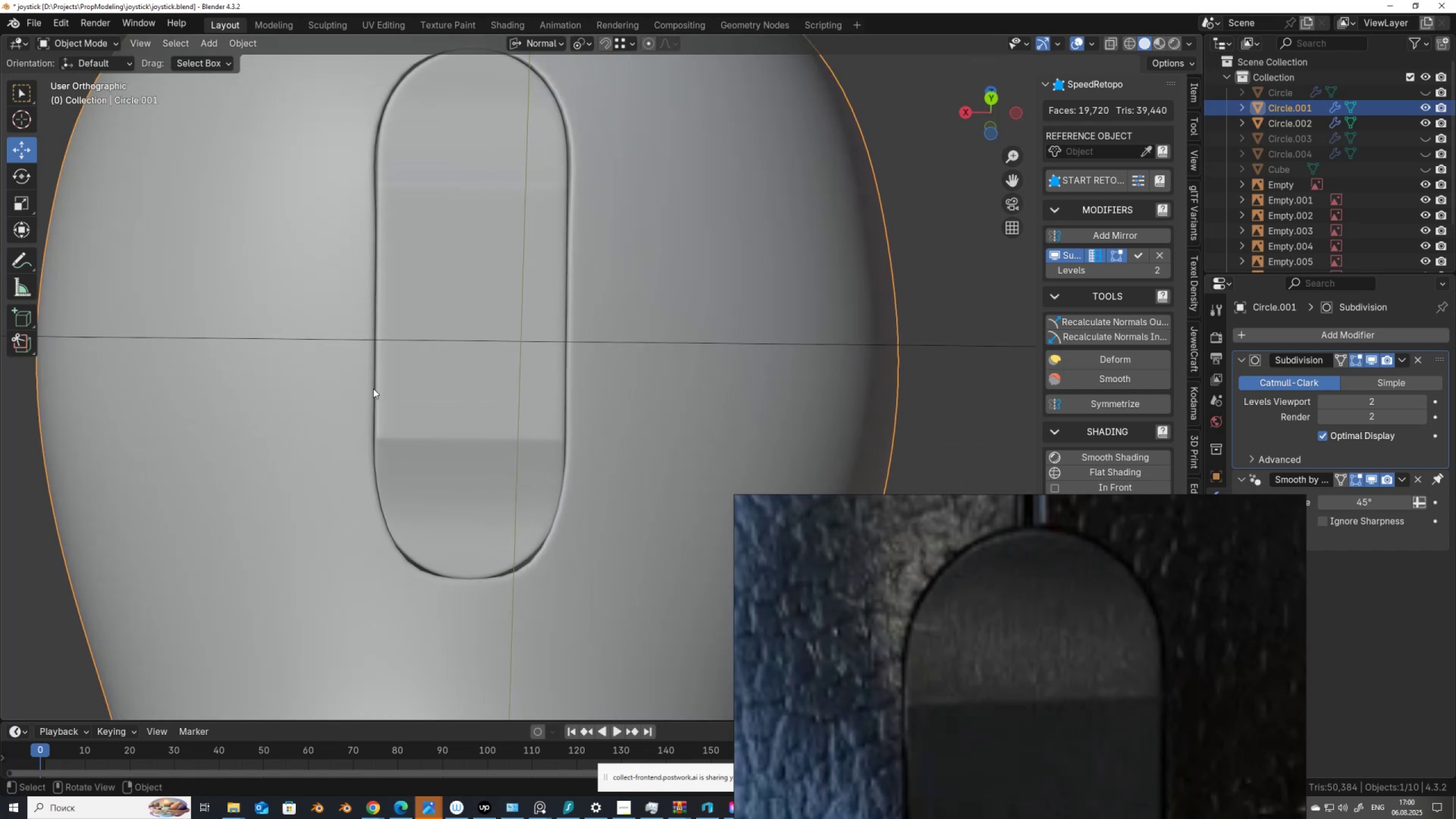 
hold_key(key=ShiftLeft, duration=0.44)
scroll: coordinate [362, 385], scroll_direction: up, amount: 4.0
 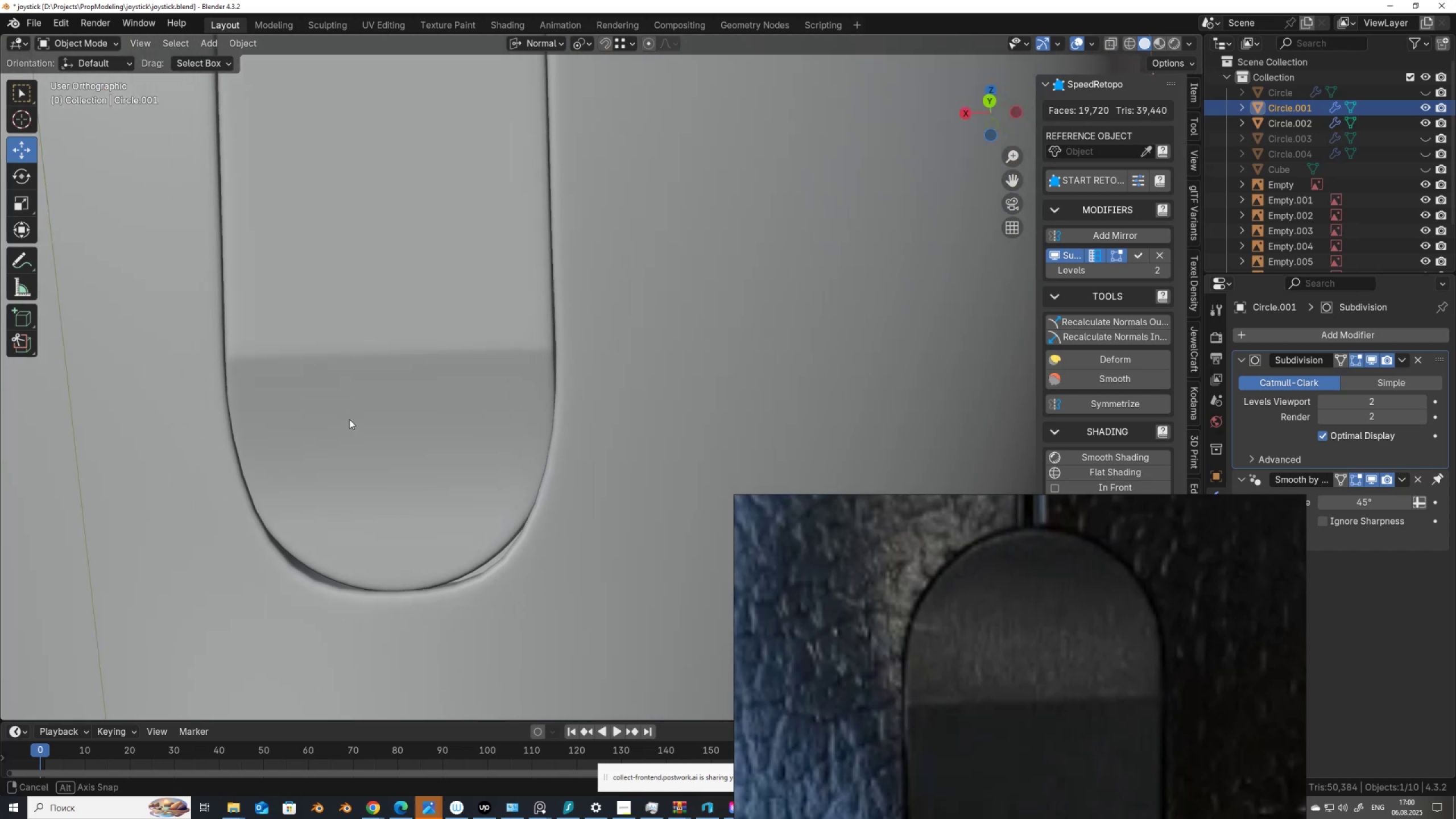 
key(Tab)
 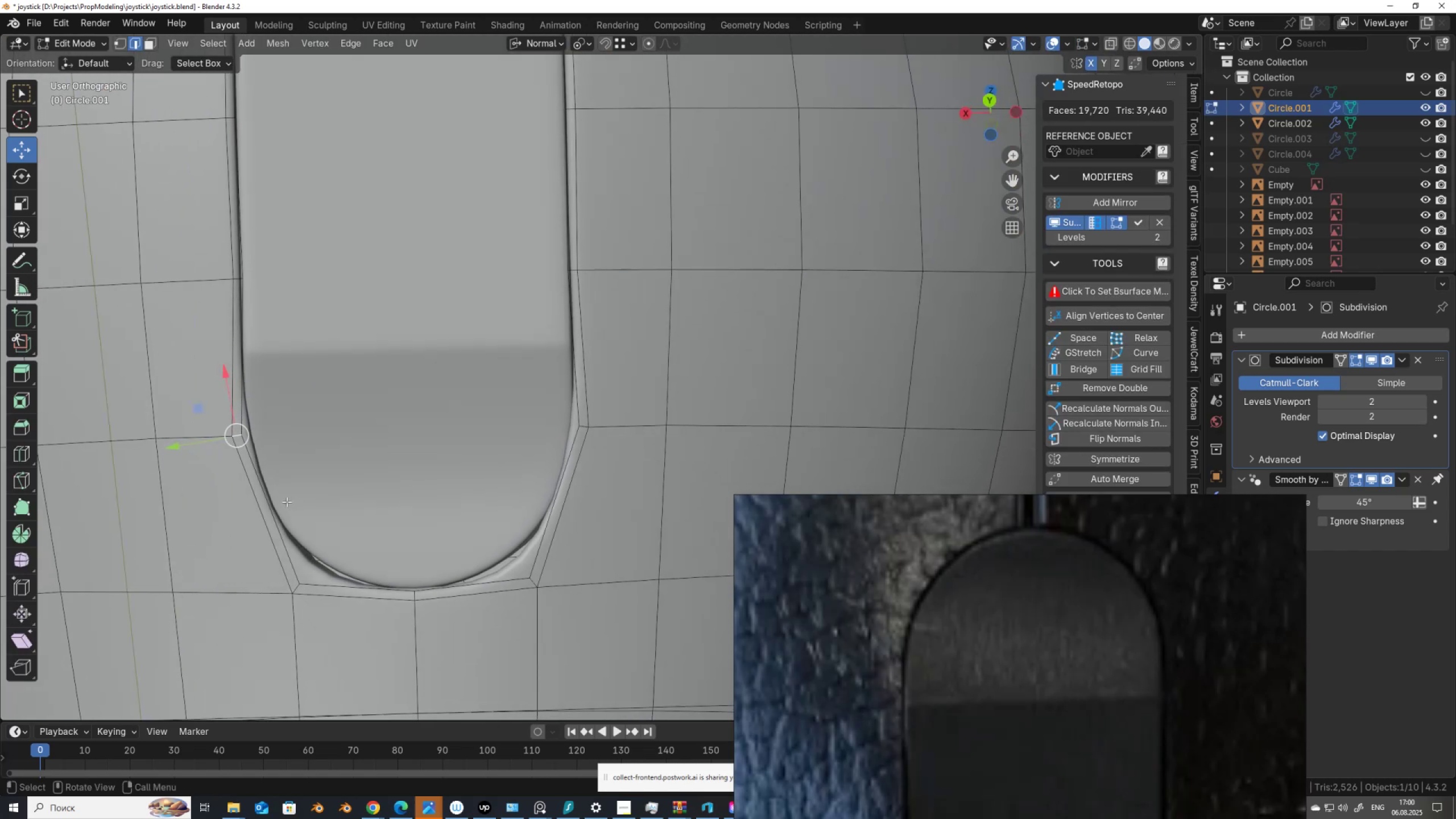 
key(Alt+AltLeft)
 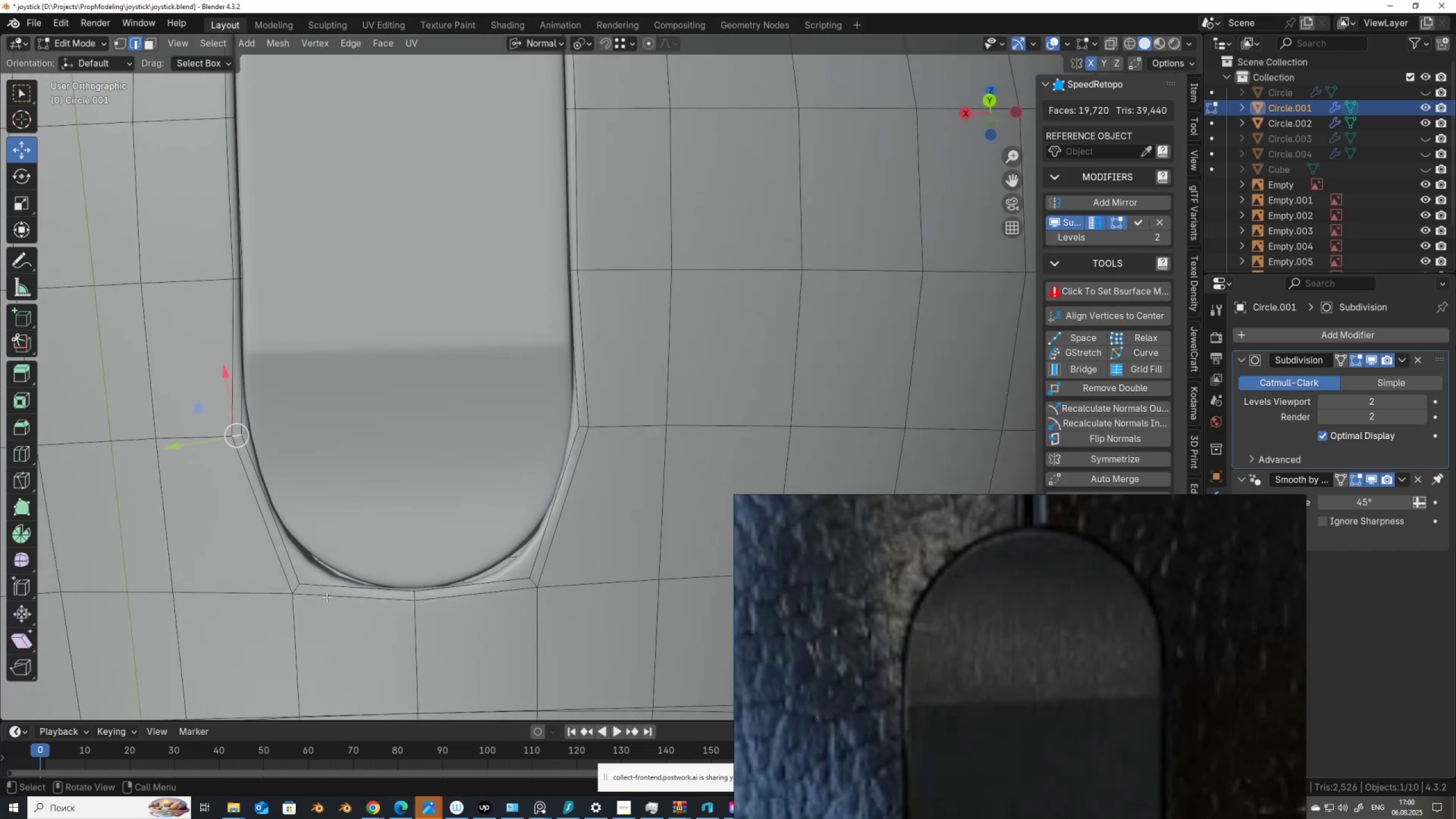 
key(Alt+Z)
 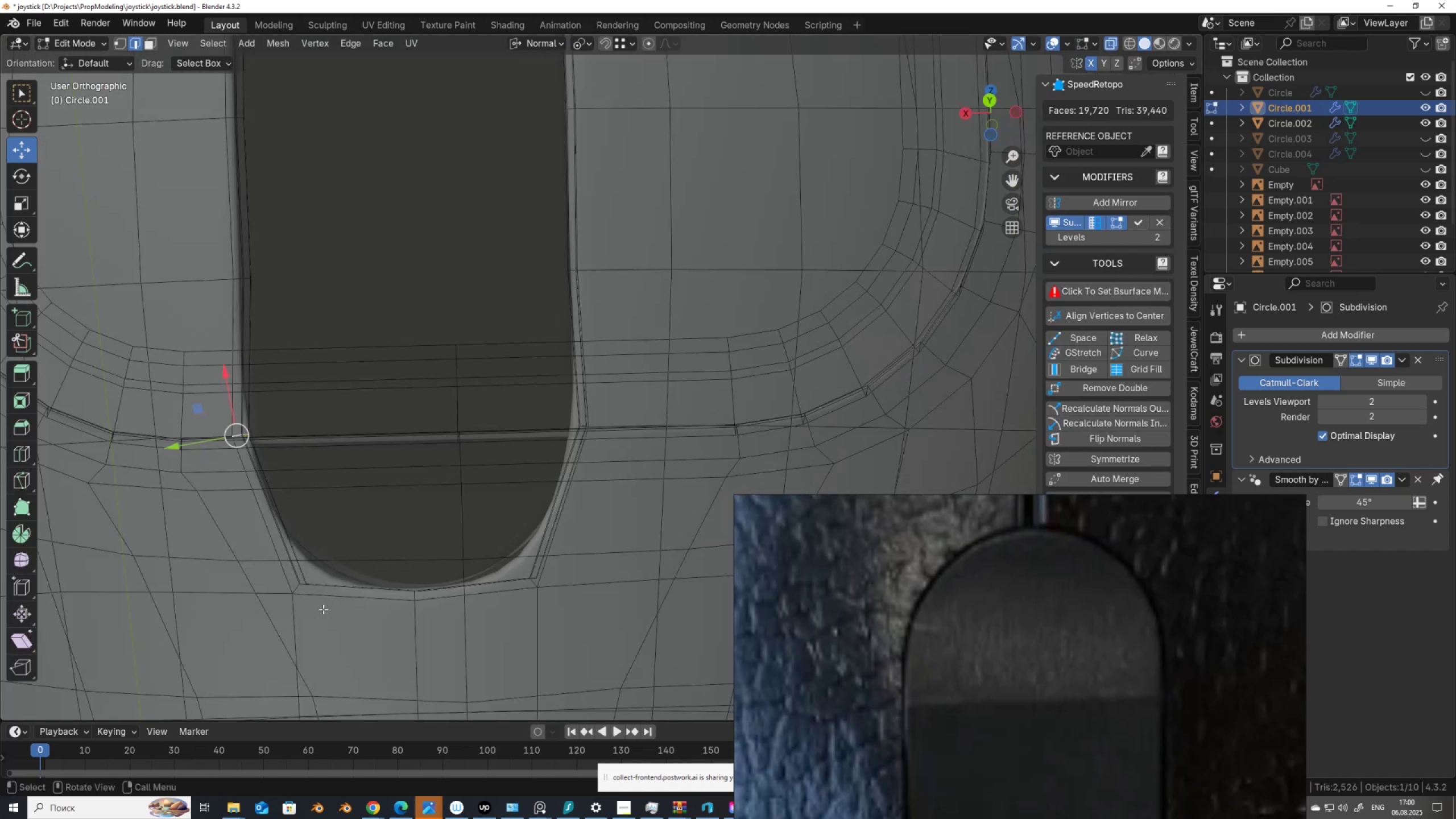 
left_click_drag(start_coordinate=[324, 609], to_coordinate=[276, 569])
 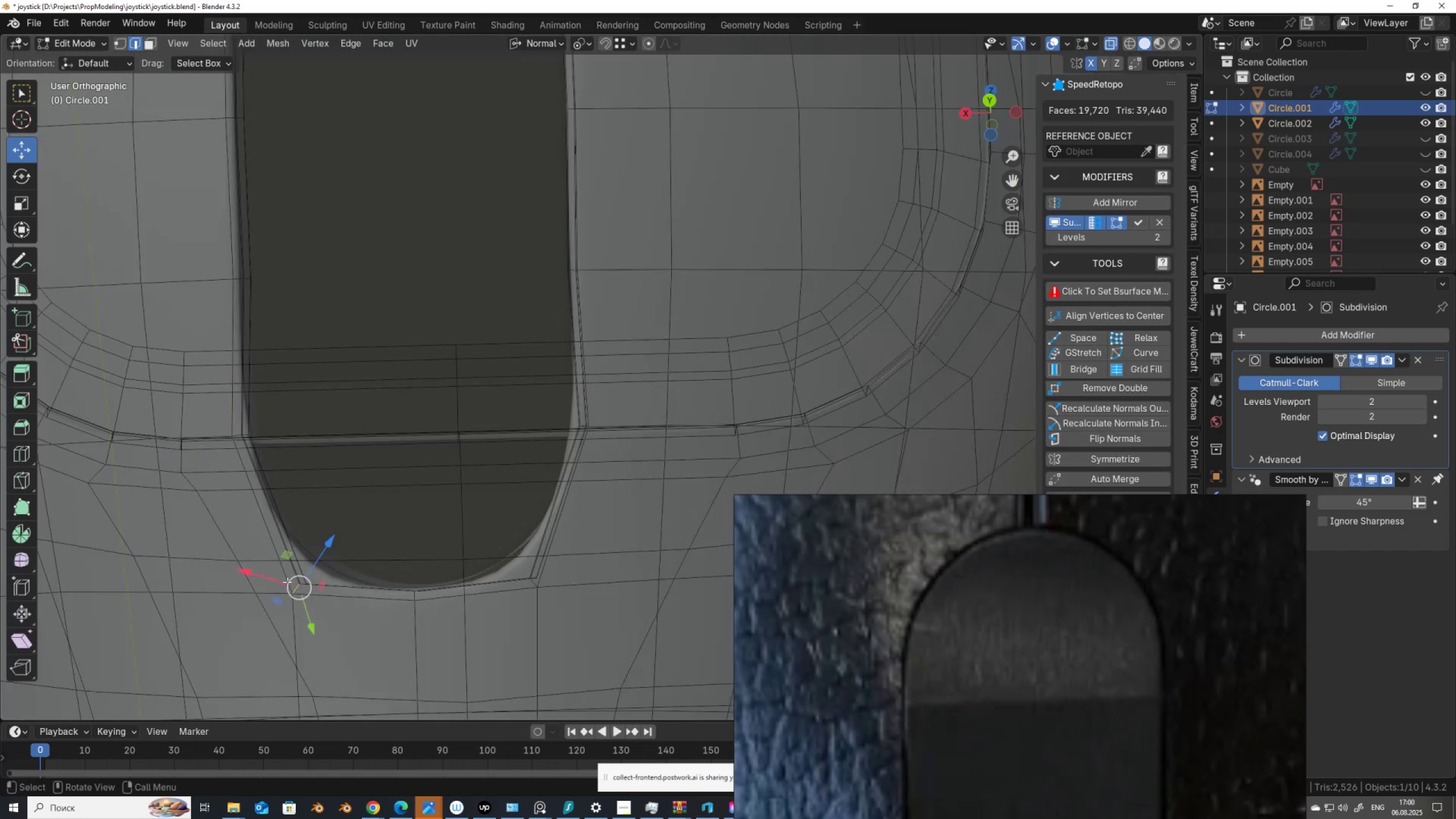 
hold_key(key=ShiftLeft, duration=1.37)
double_click([296, 589])
 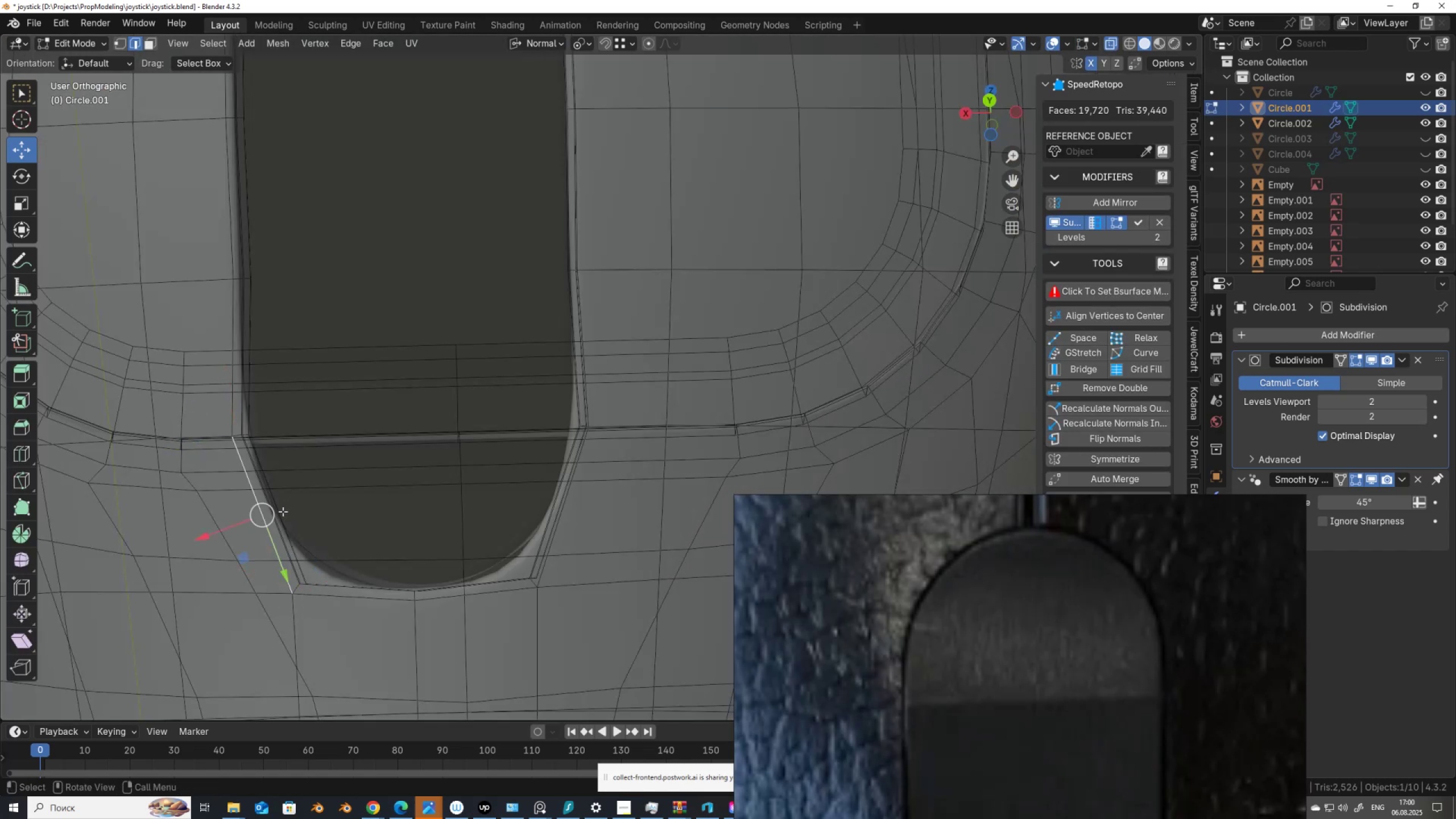 
hold_key(key=ShiftLeft, duration=0.85)
left_click([295, 590])
 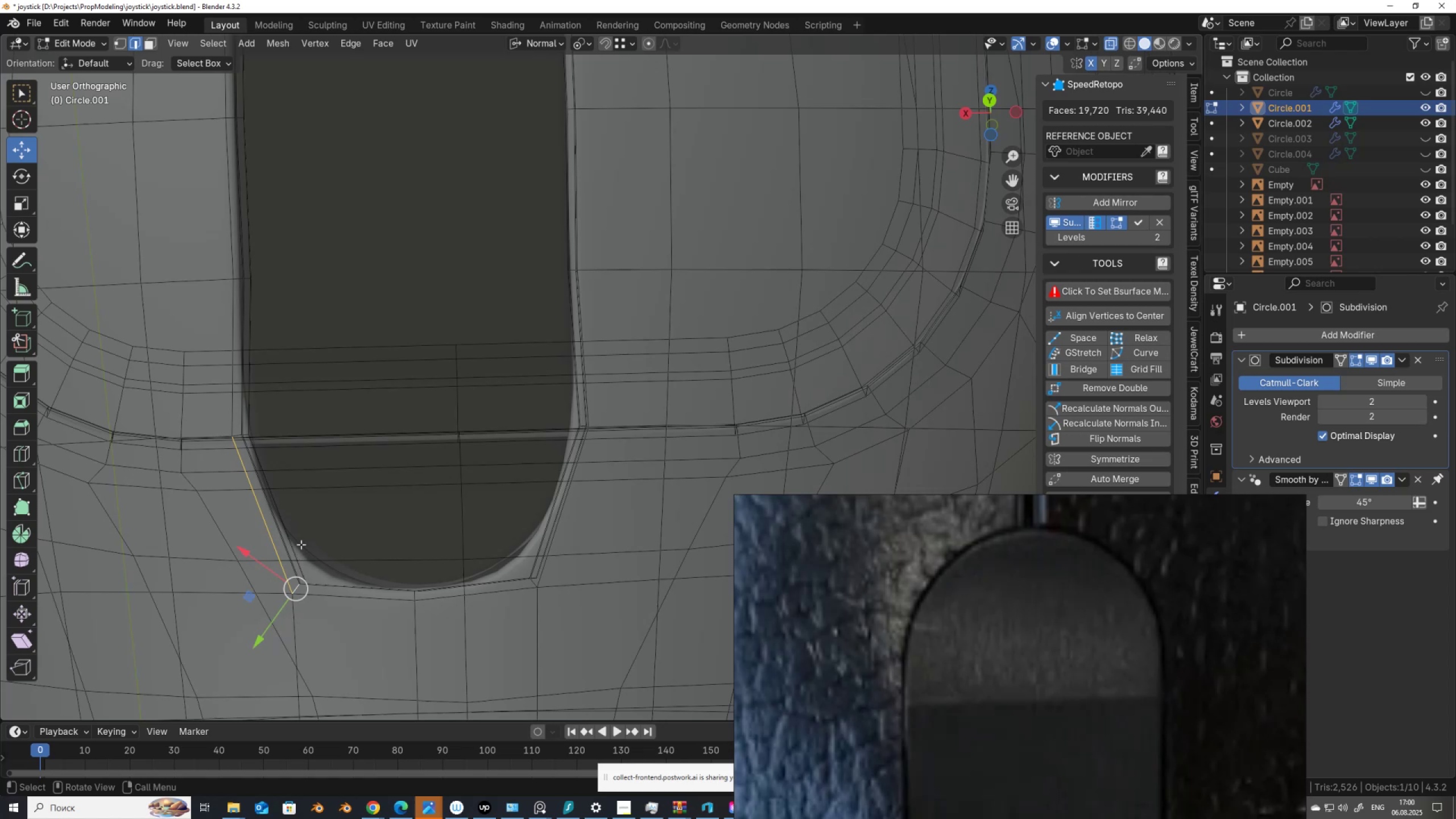 
hold_key(key=ControlLeft, duration=0.36)
left_click_drag(start_coordinate=[296, 507], to_coordinate=[227, 526])
 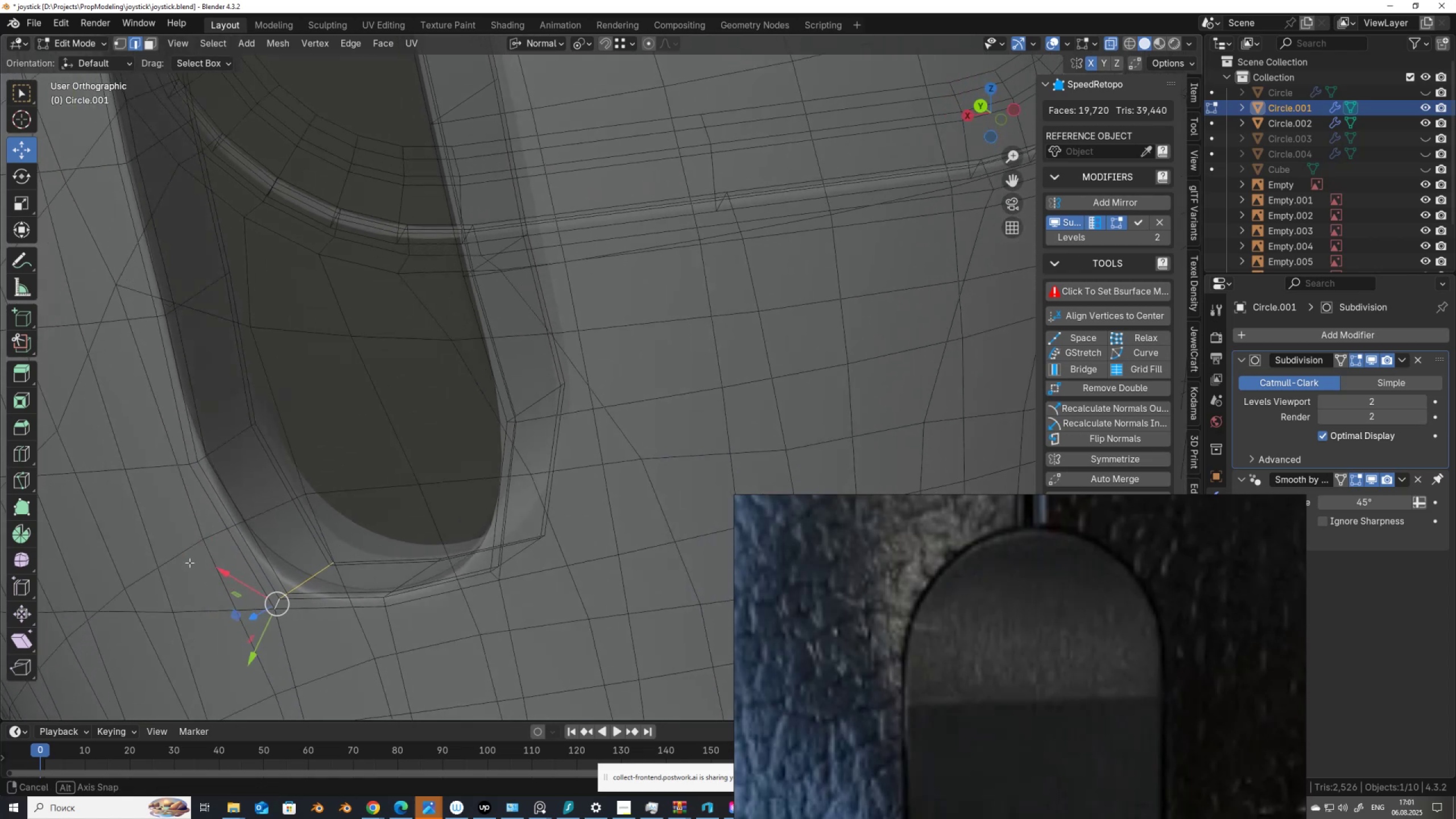 
key(Alt+AltLeft)
 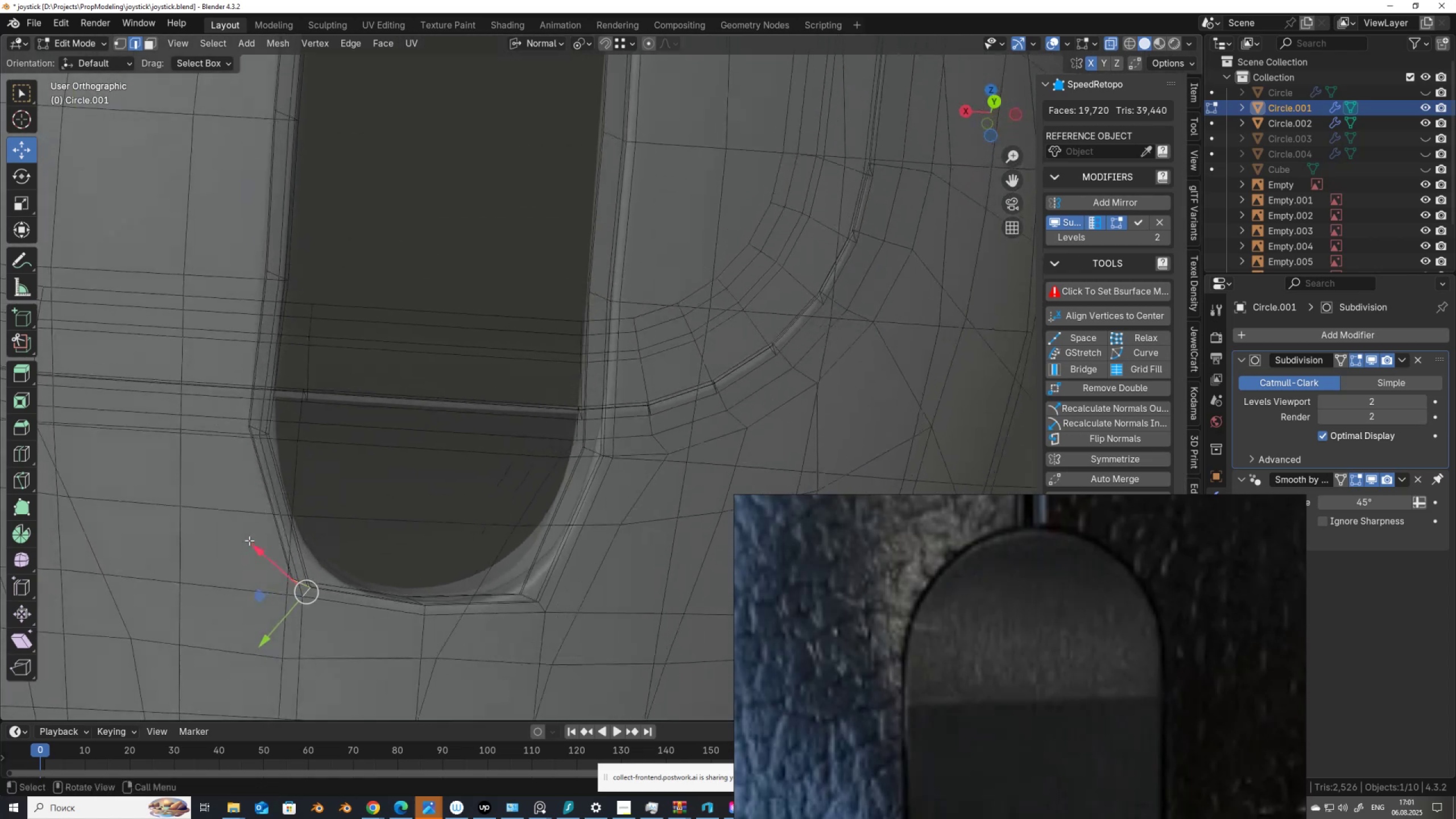 
key(Alt+Z)
 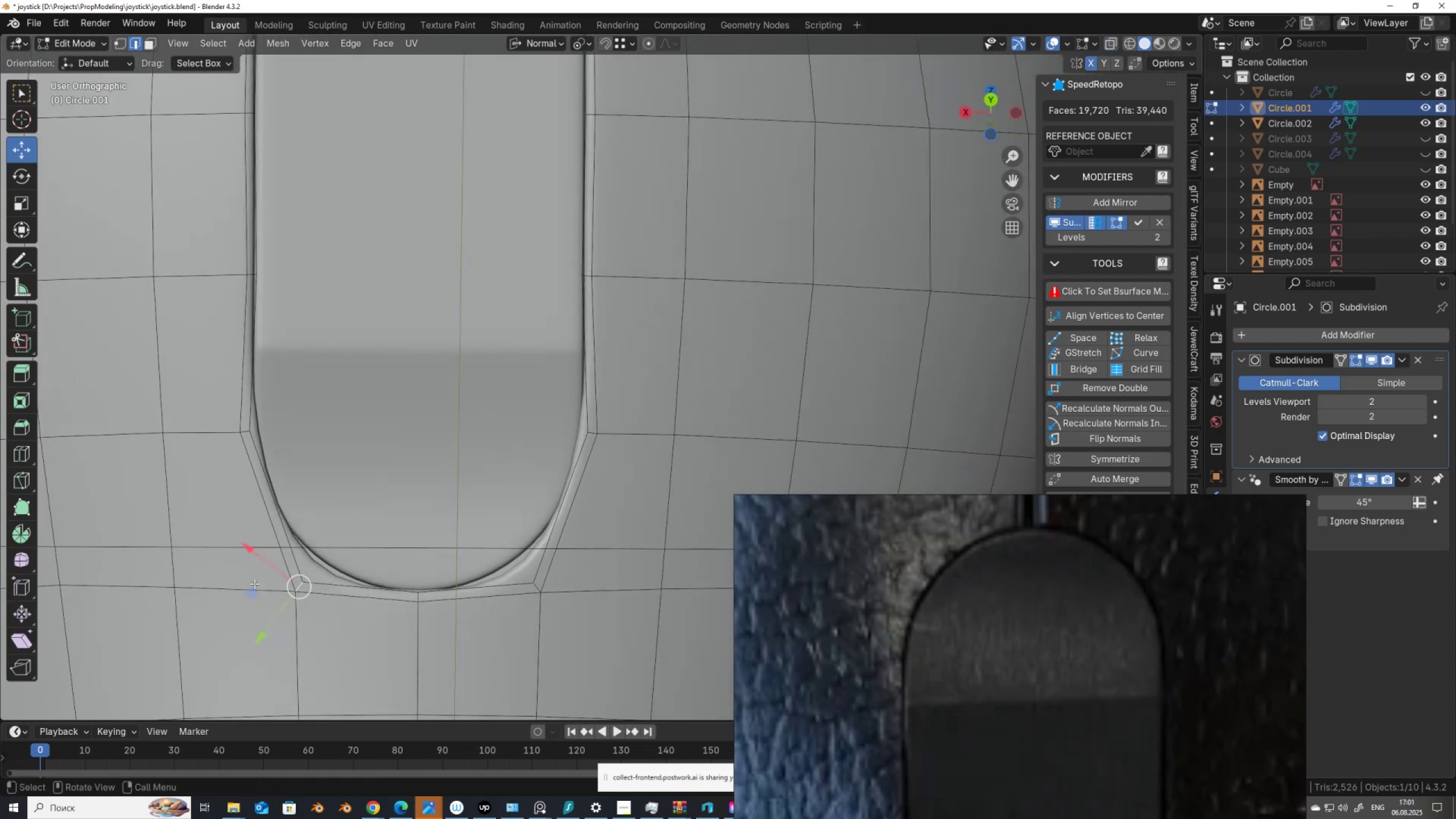 
left_click_drag(start_coordinate=[251, 595], to_coordinate=[235, 575])
 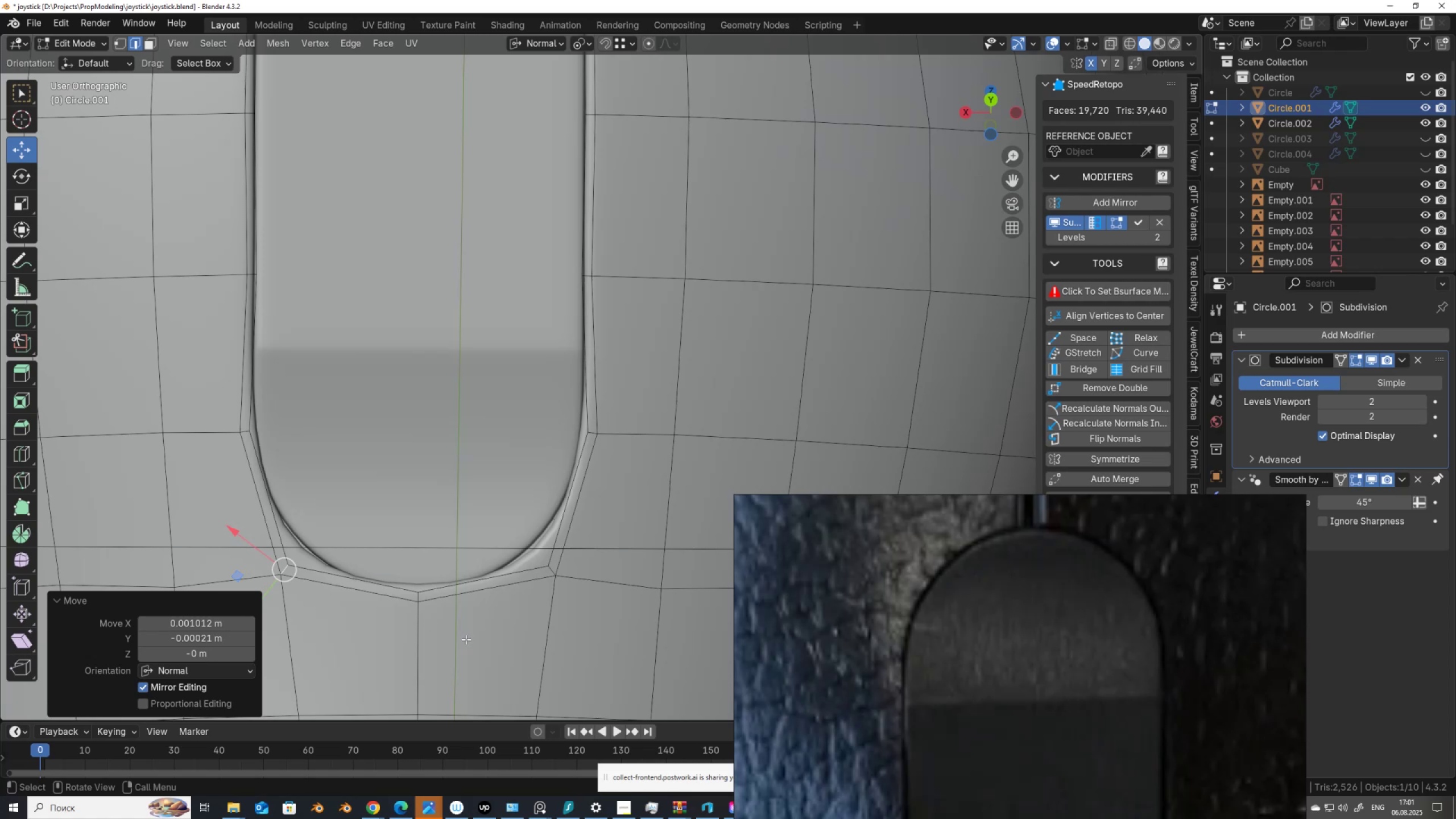 
key(Alt+AltLeft)
 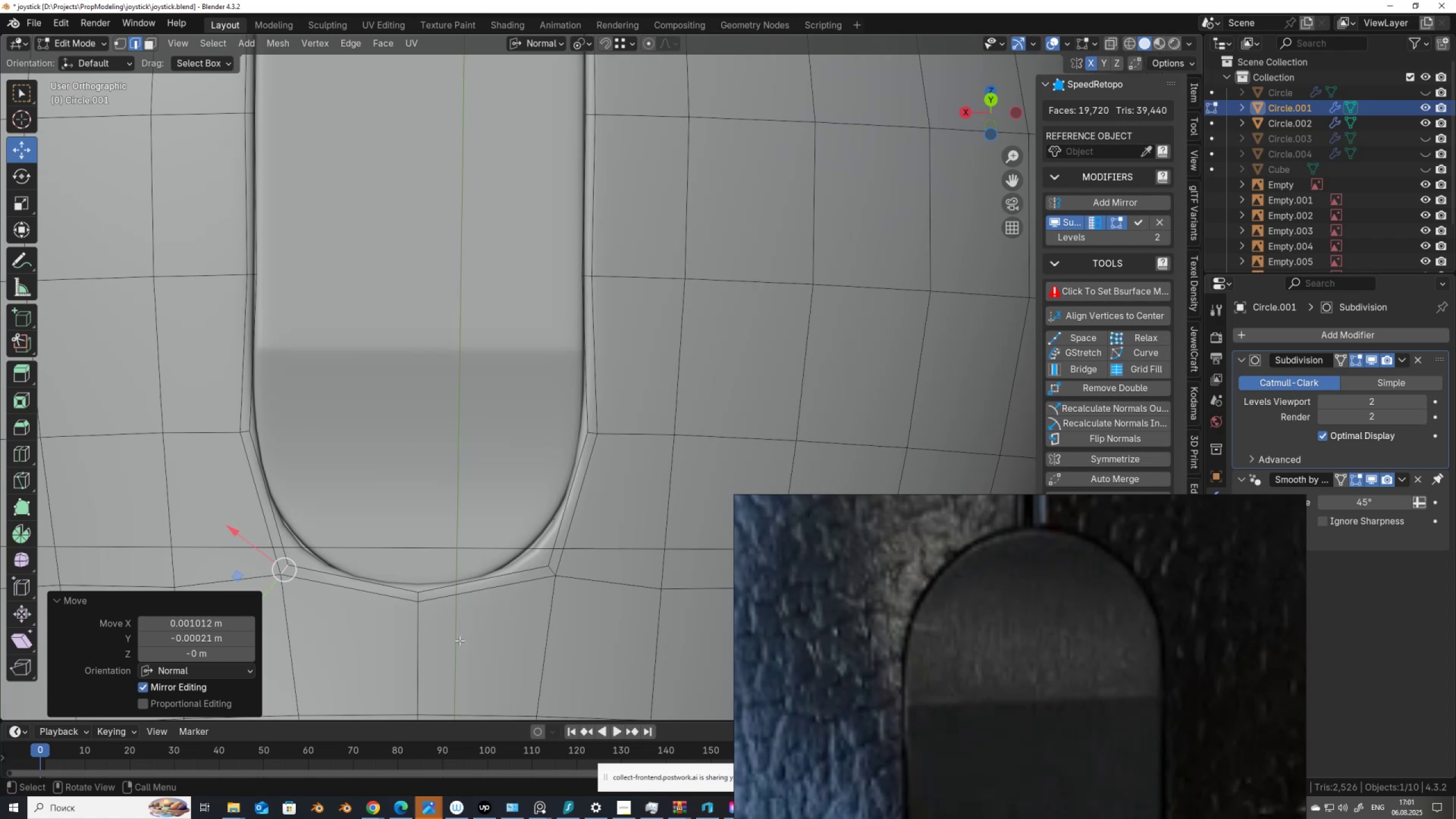 
key(Alt+Z)
 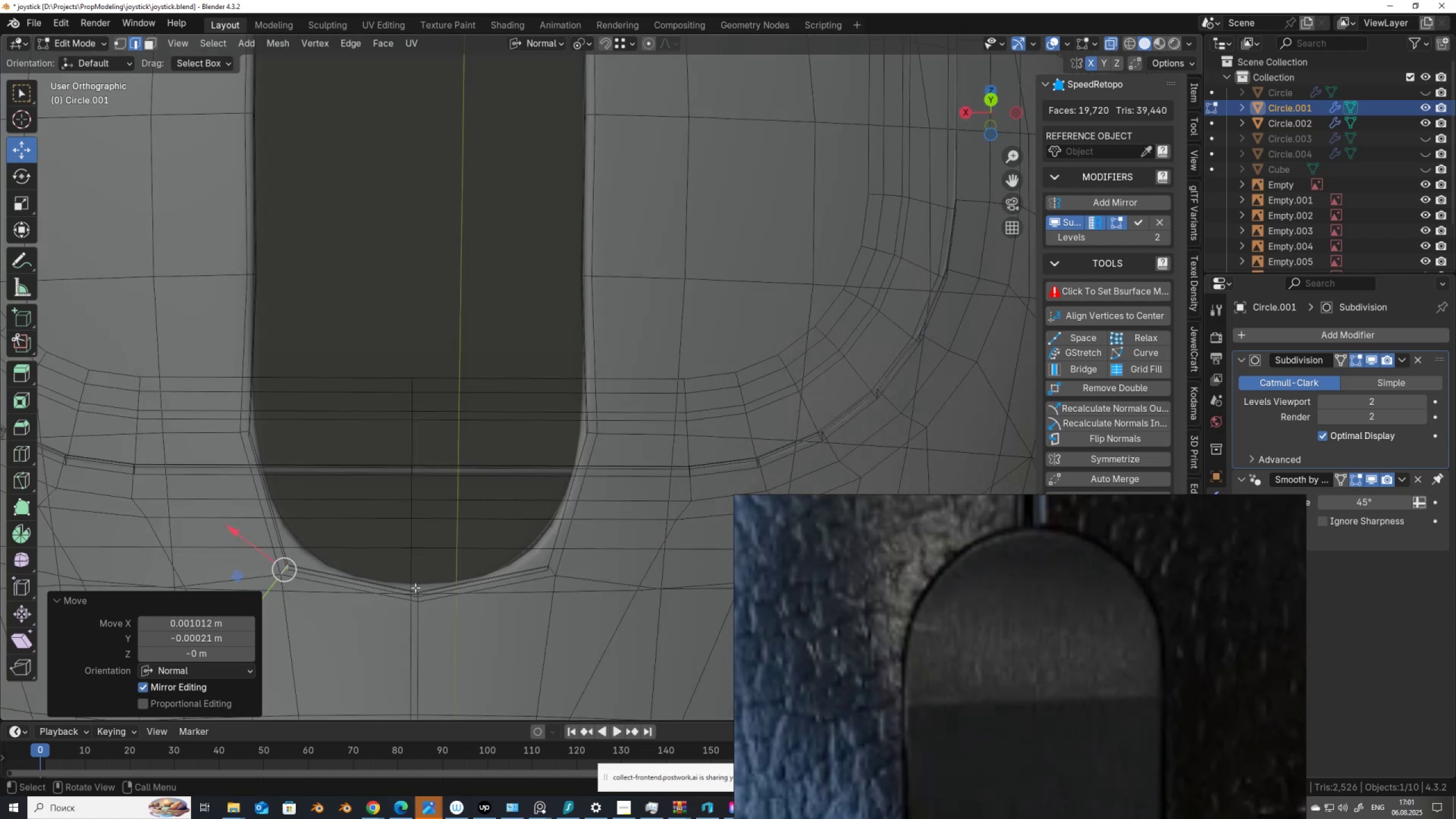 
left_click_drag(start_coordinate=[440, 630], to_coordinate=[388, 573])
 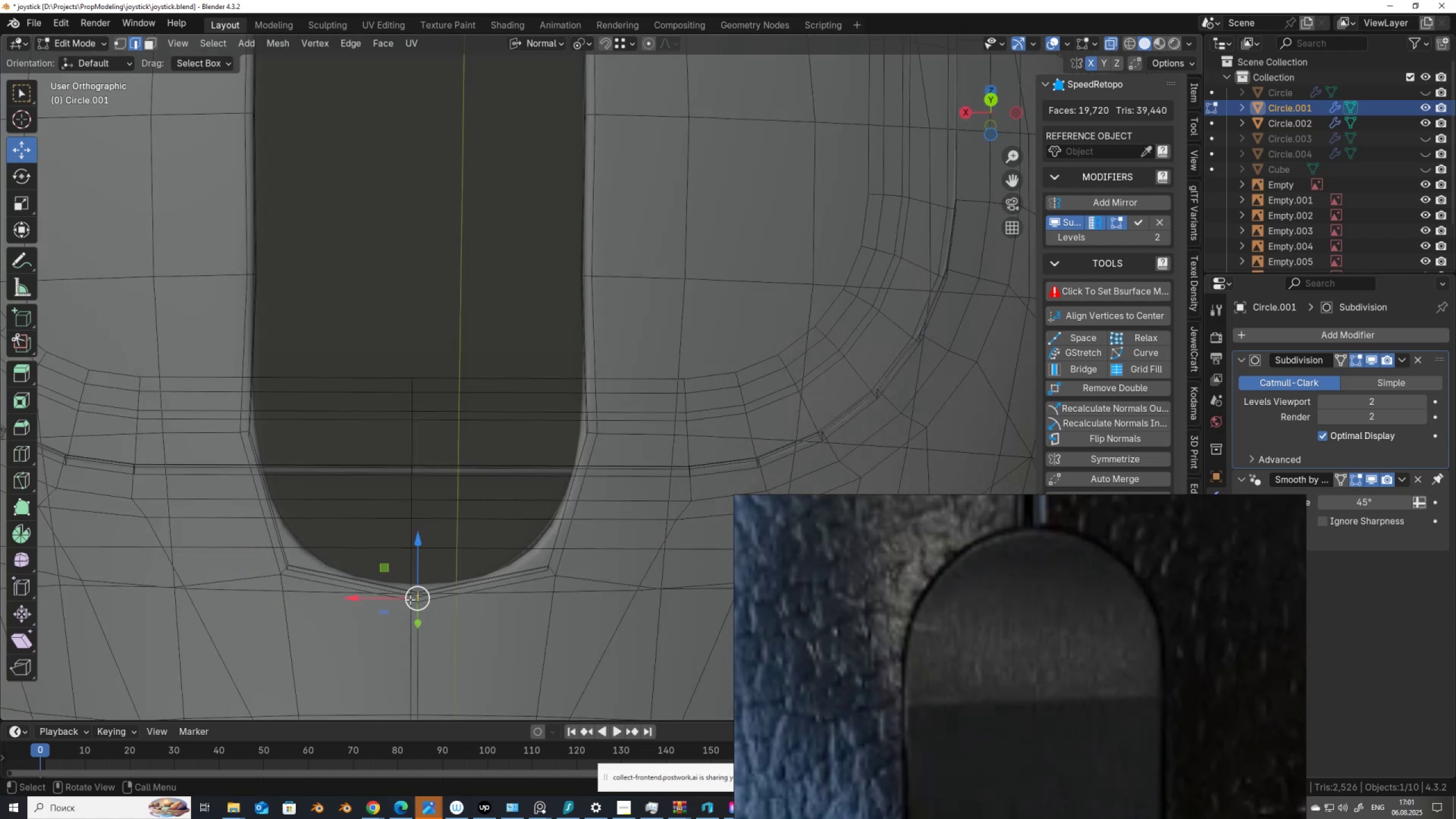 
hold_key(key=ShiftLeft, duration=0.38)
 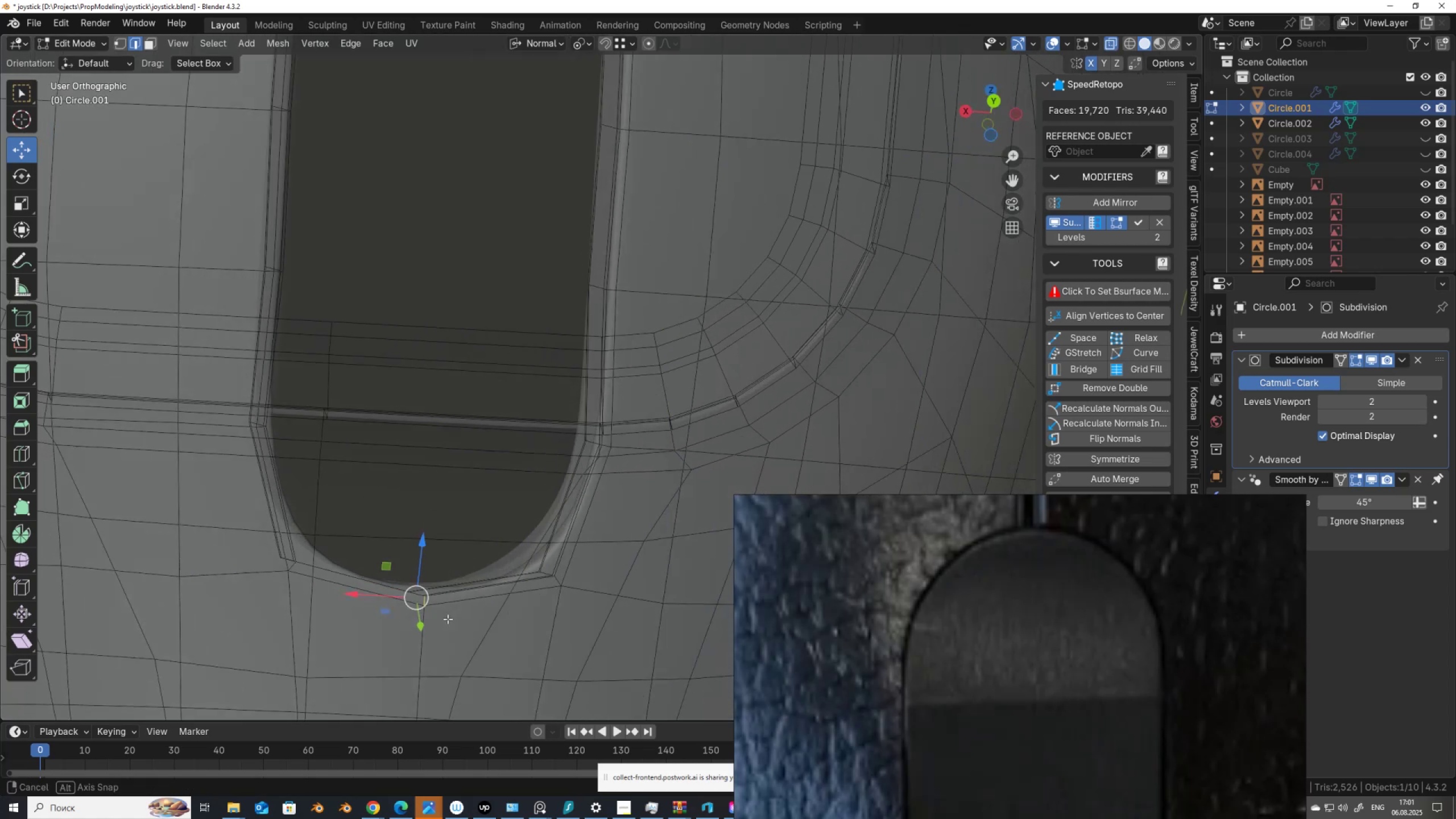 
key(Alt+AltLeft)
 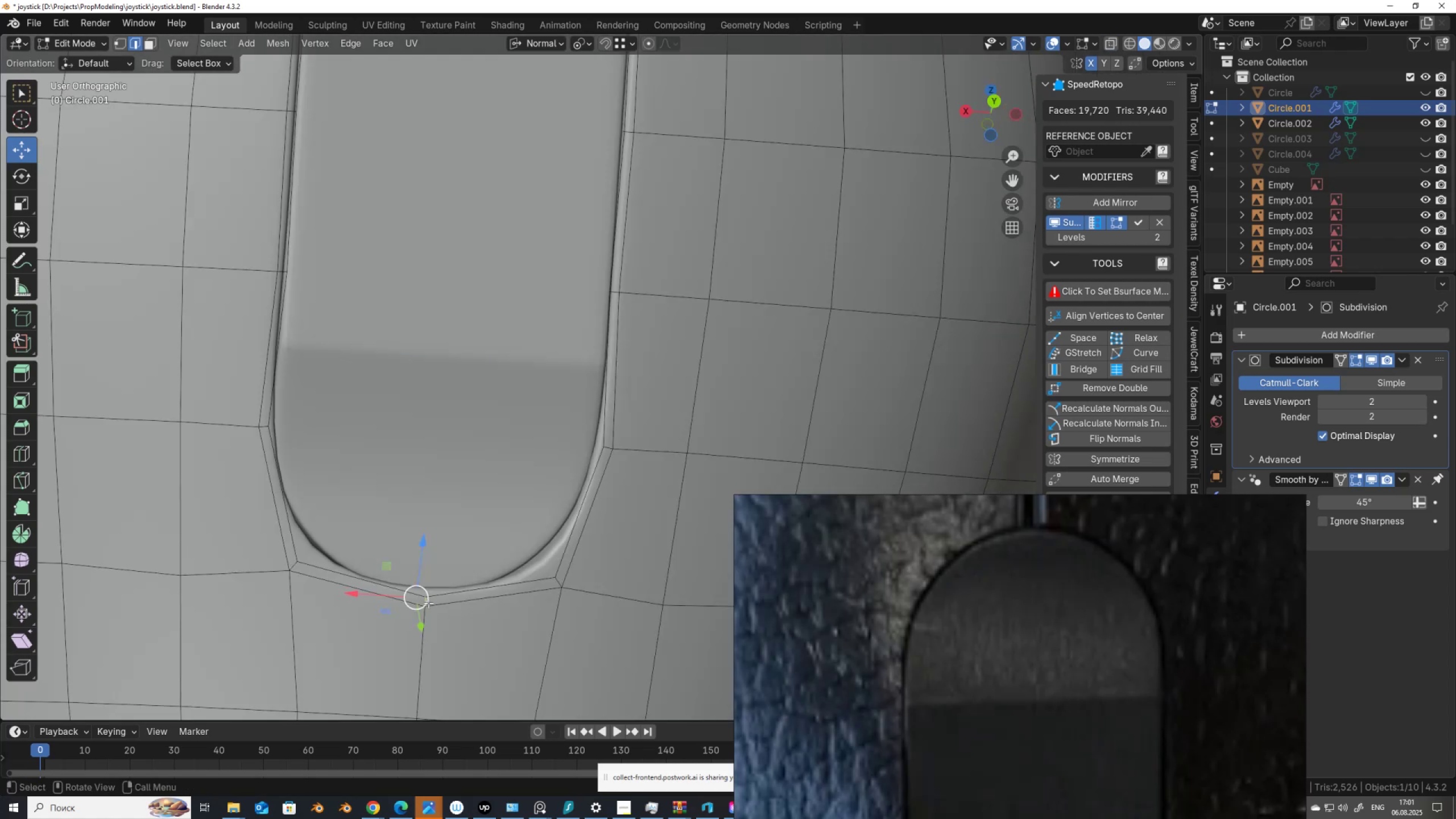 
key(Alt+Z)
 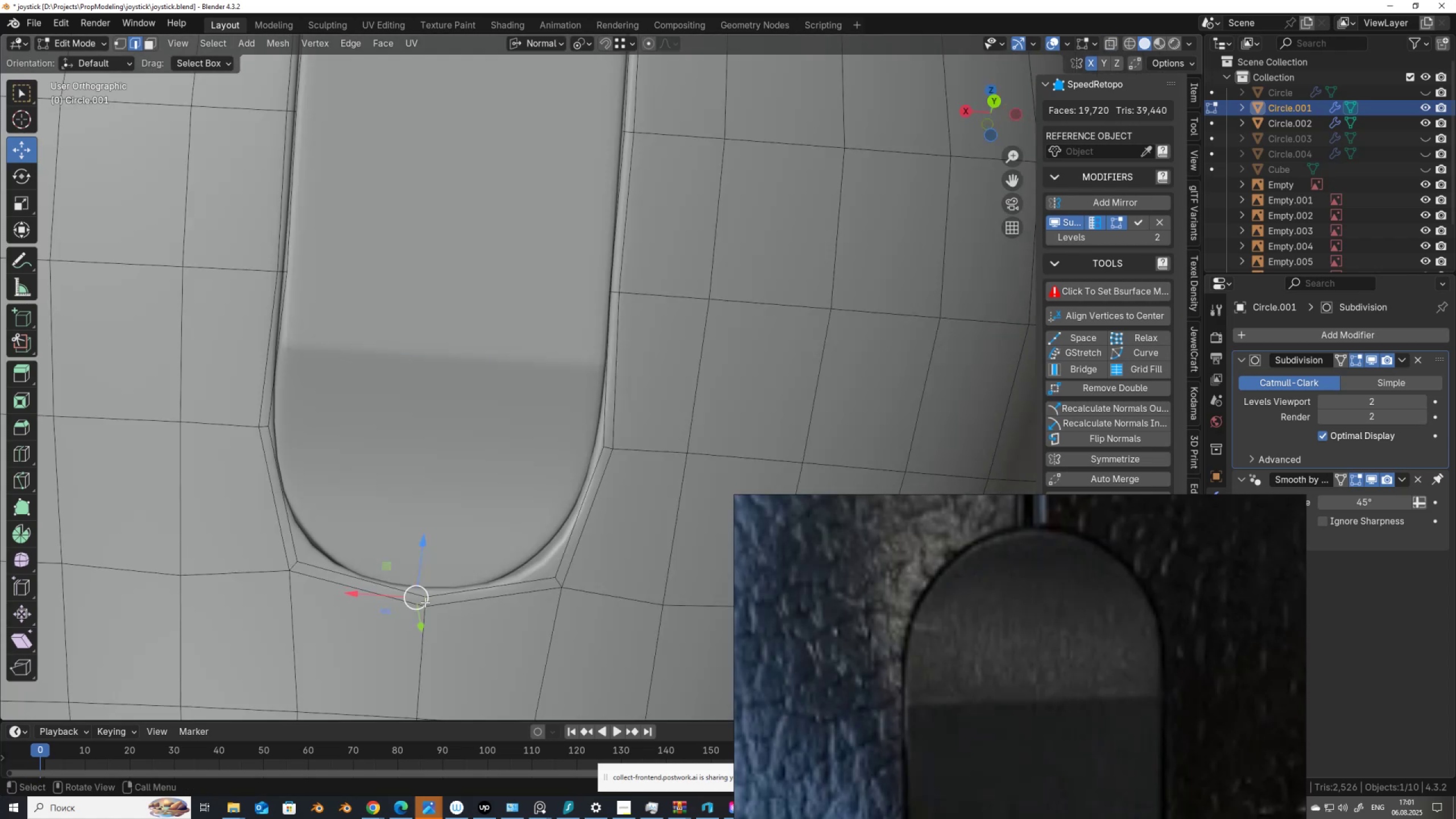 
hold_key(key=ShiftLeft, duration=0.86)
left_click([425, 602])
 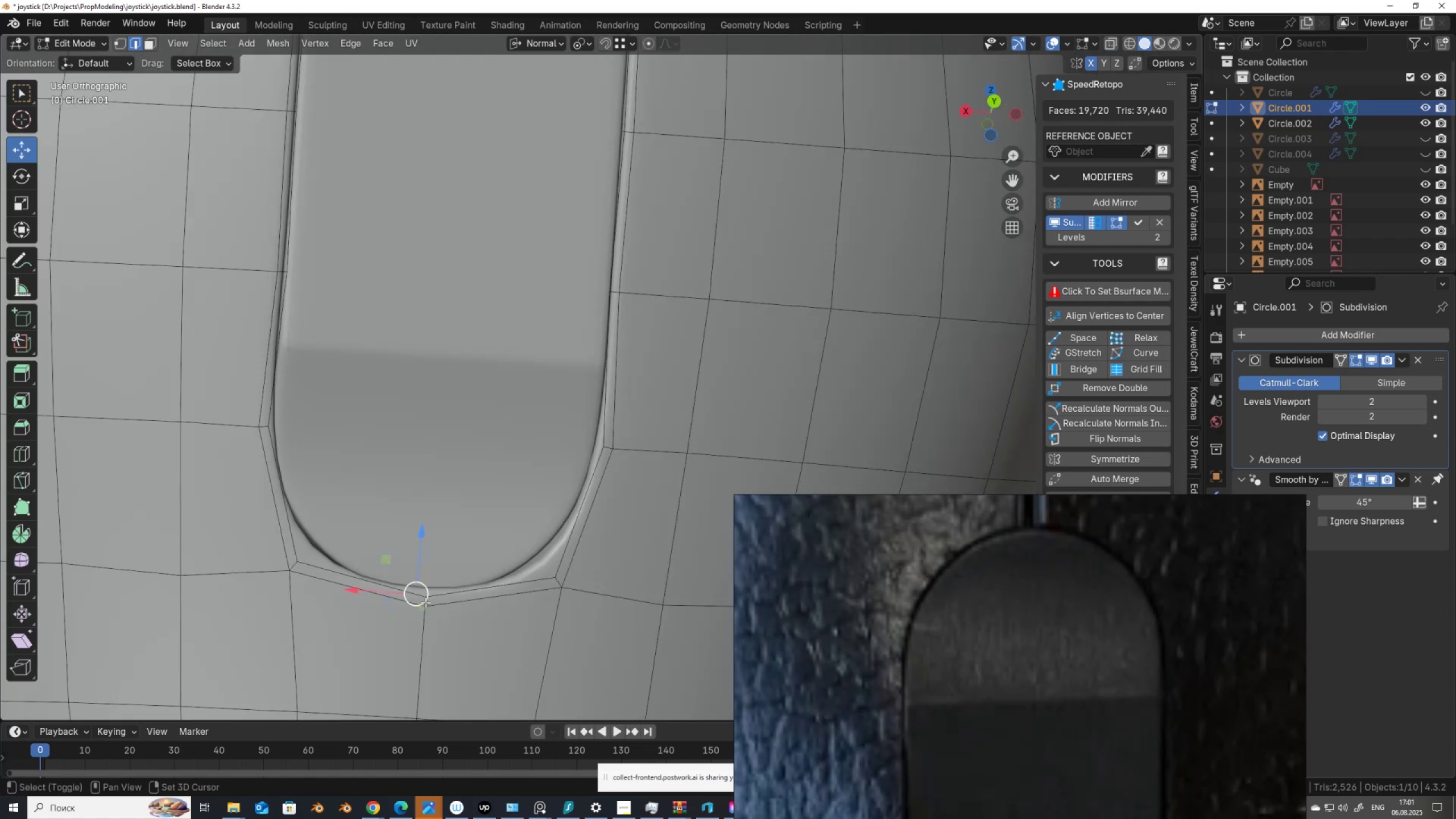 
double_click([425, 602])
 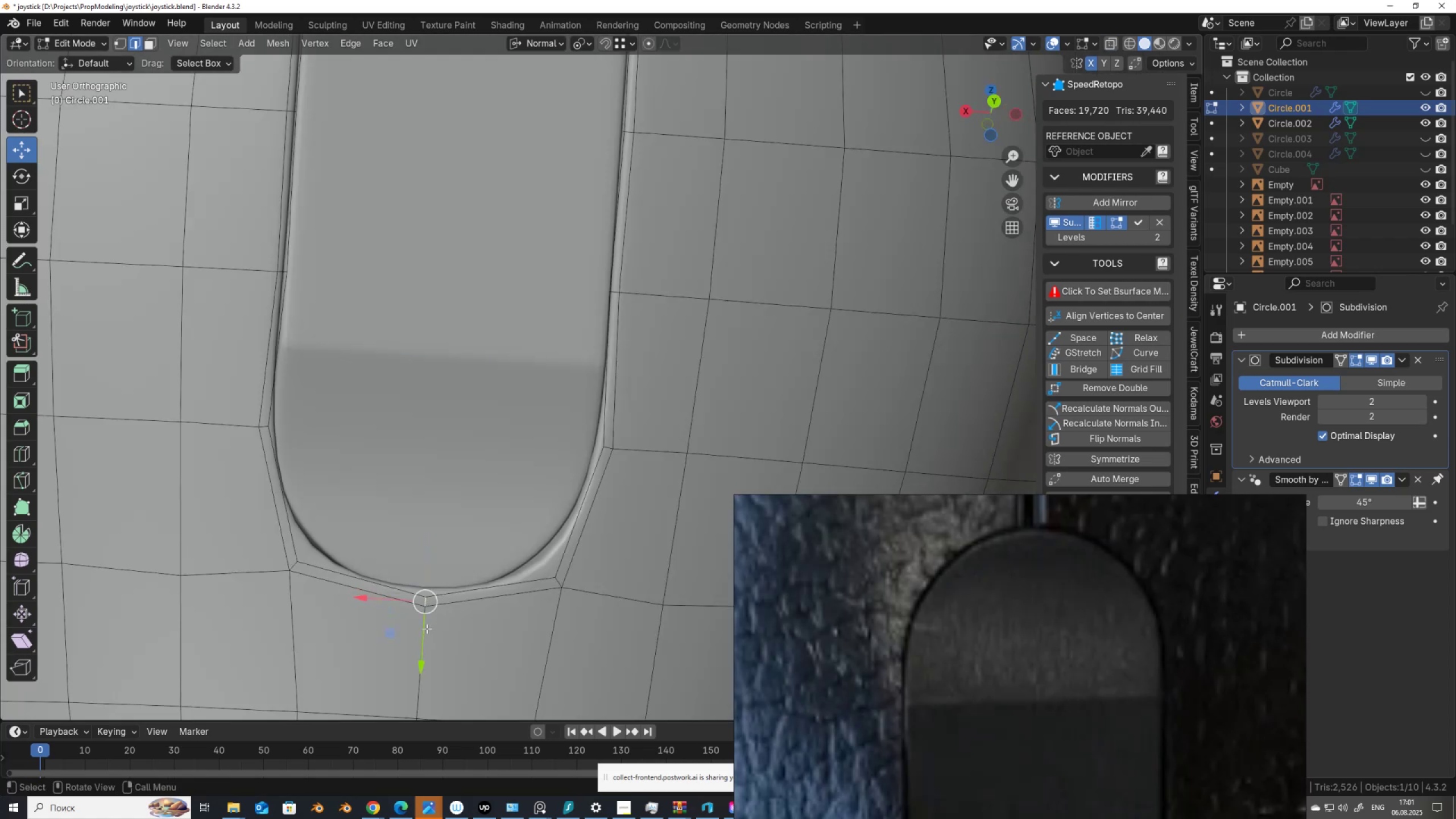 
left_click_drag(start_coordinate=[421, 640], to_coordinate=[419, 656])
 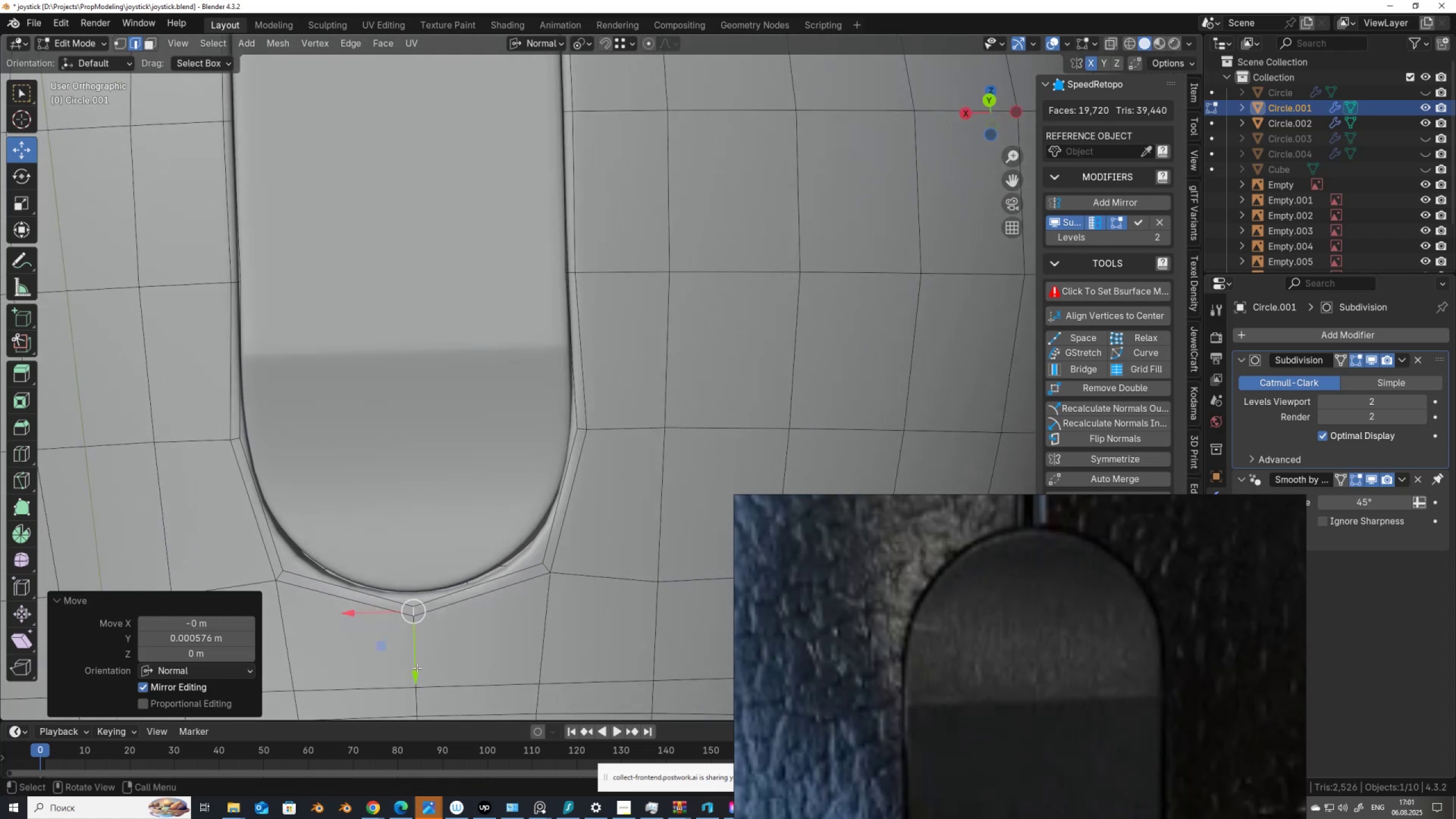 
scroll: coordinate [322, 477], scroll_direction: down, amount: 1.0
 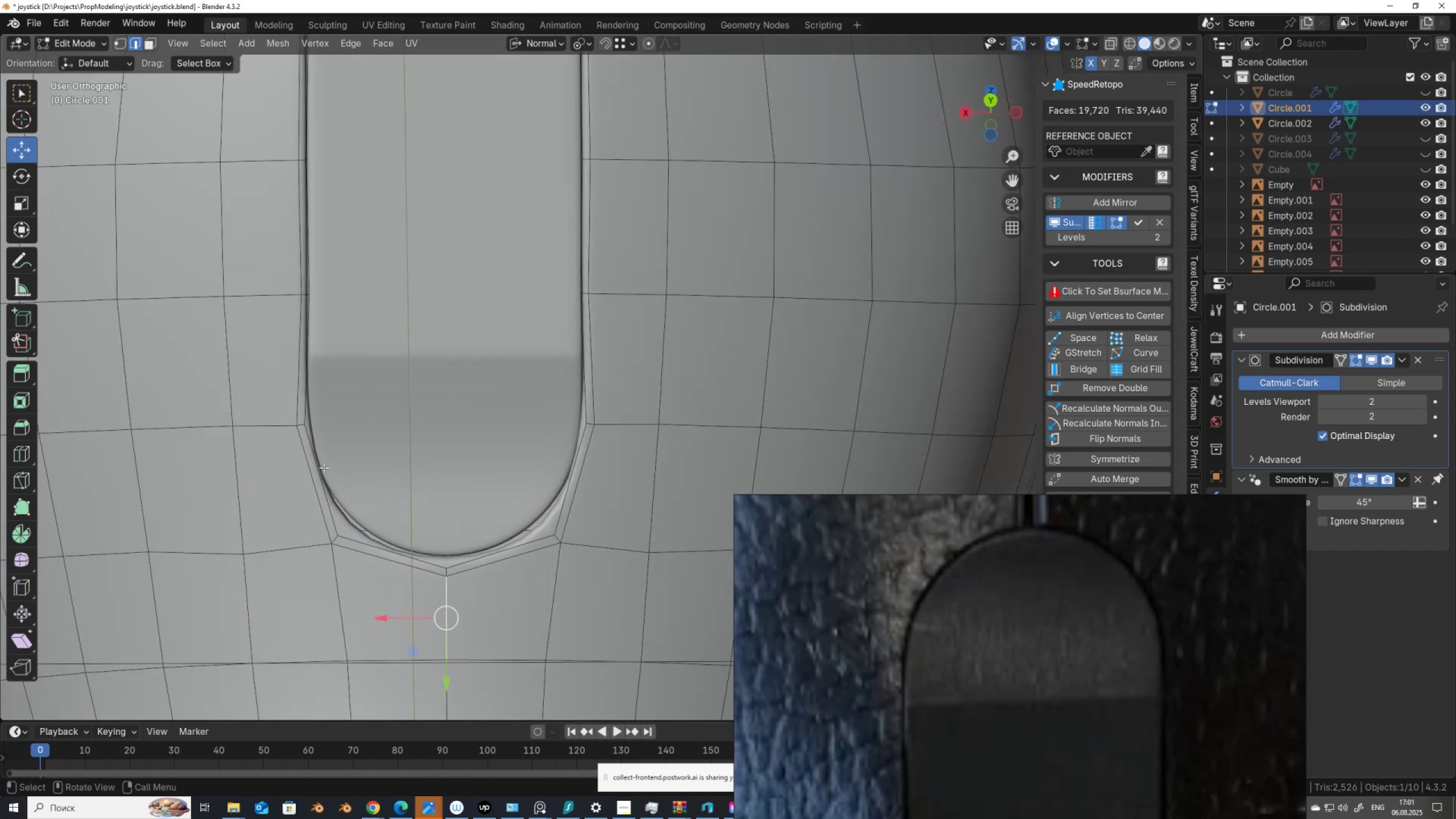 
hold_key(key=ShiftLeft, duration=0.42)
 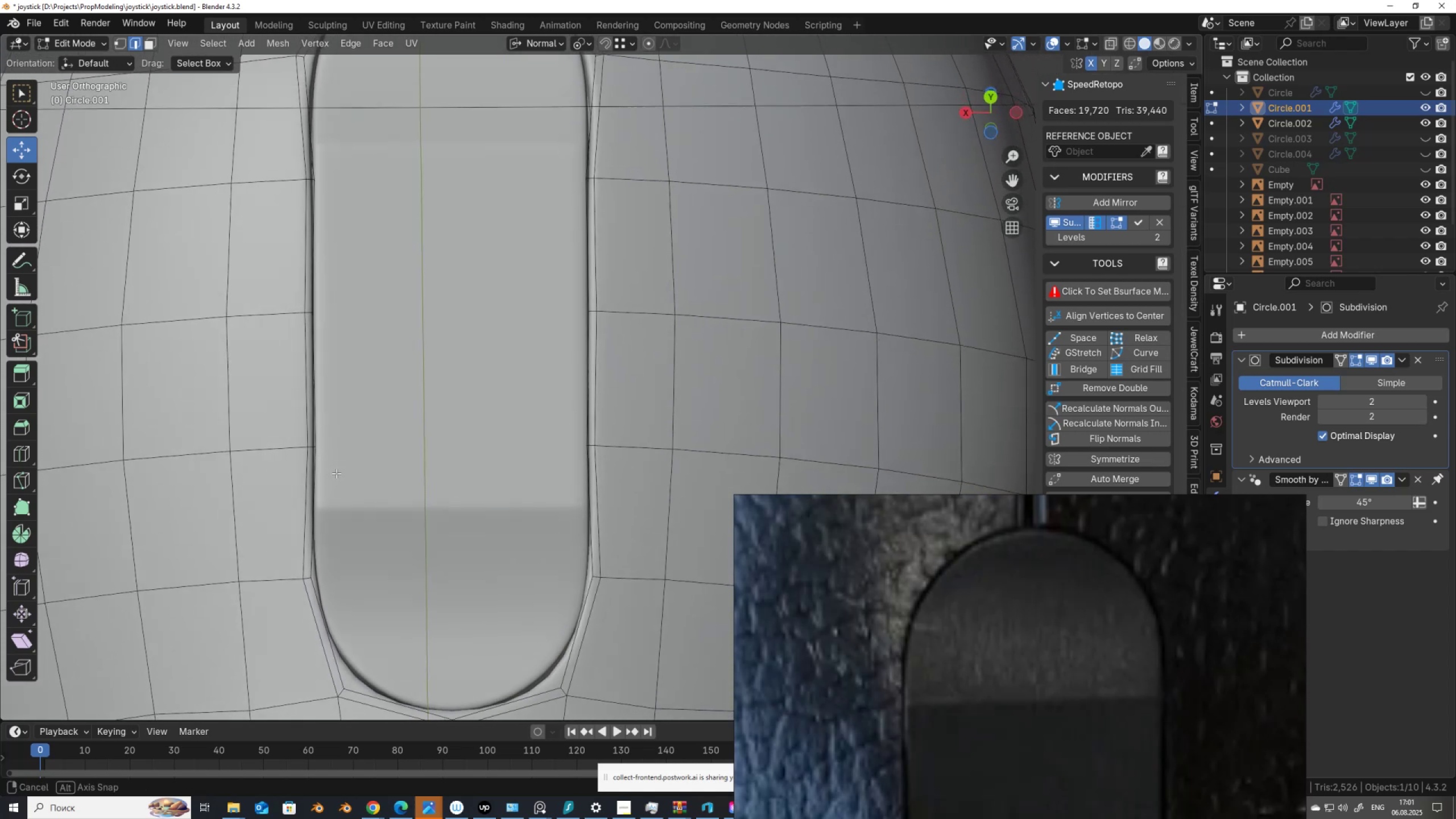 
key(Alt+AltLeft)
 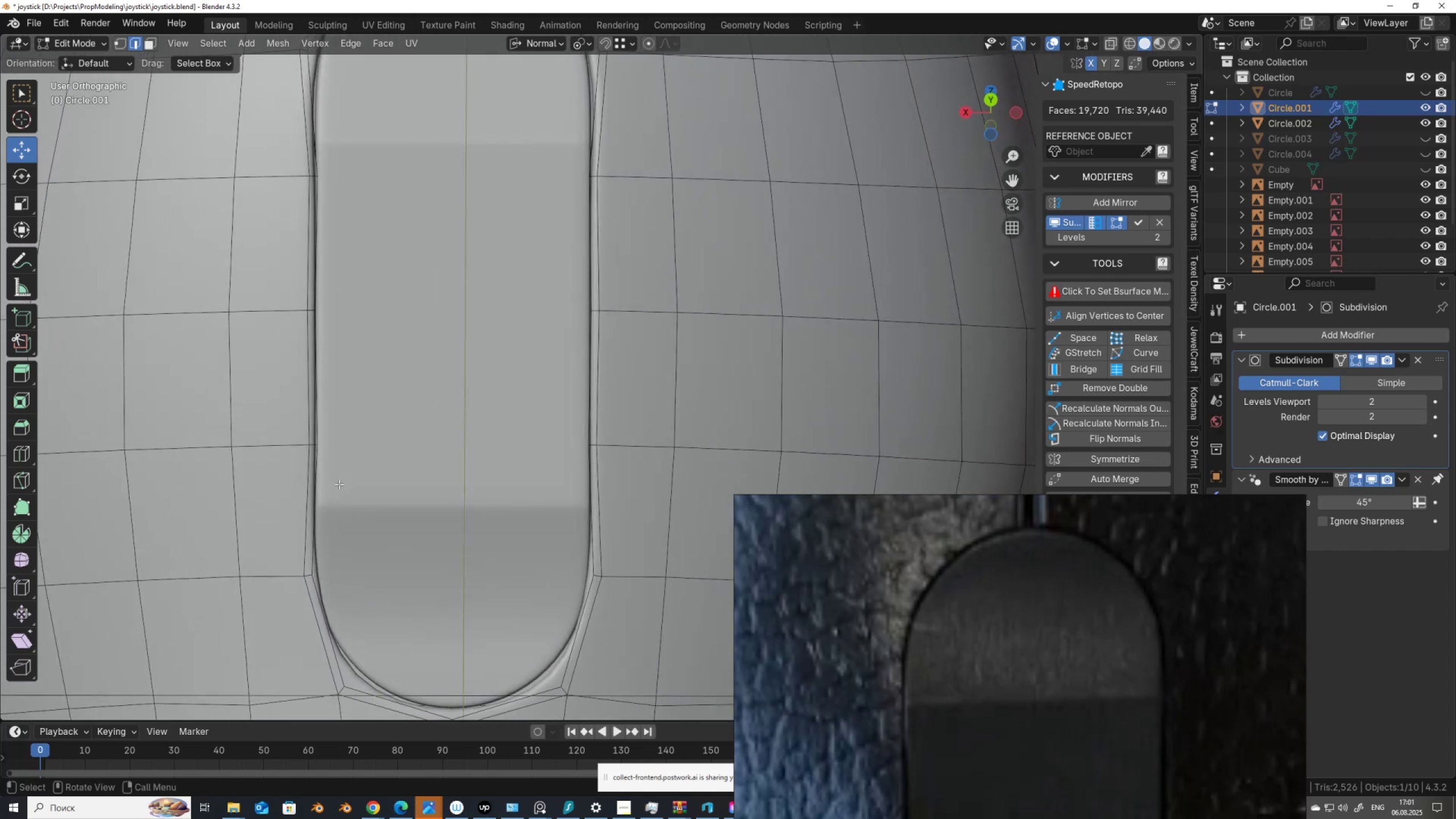 
key(Alt+Z)
 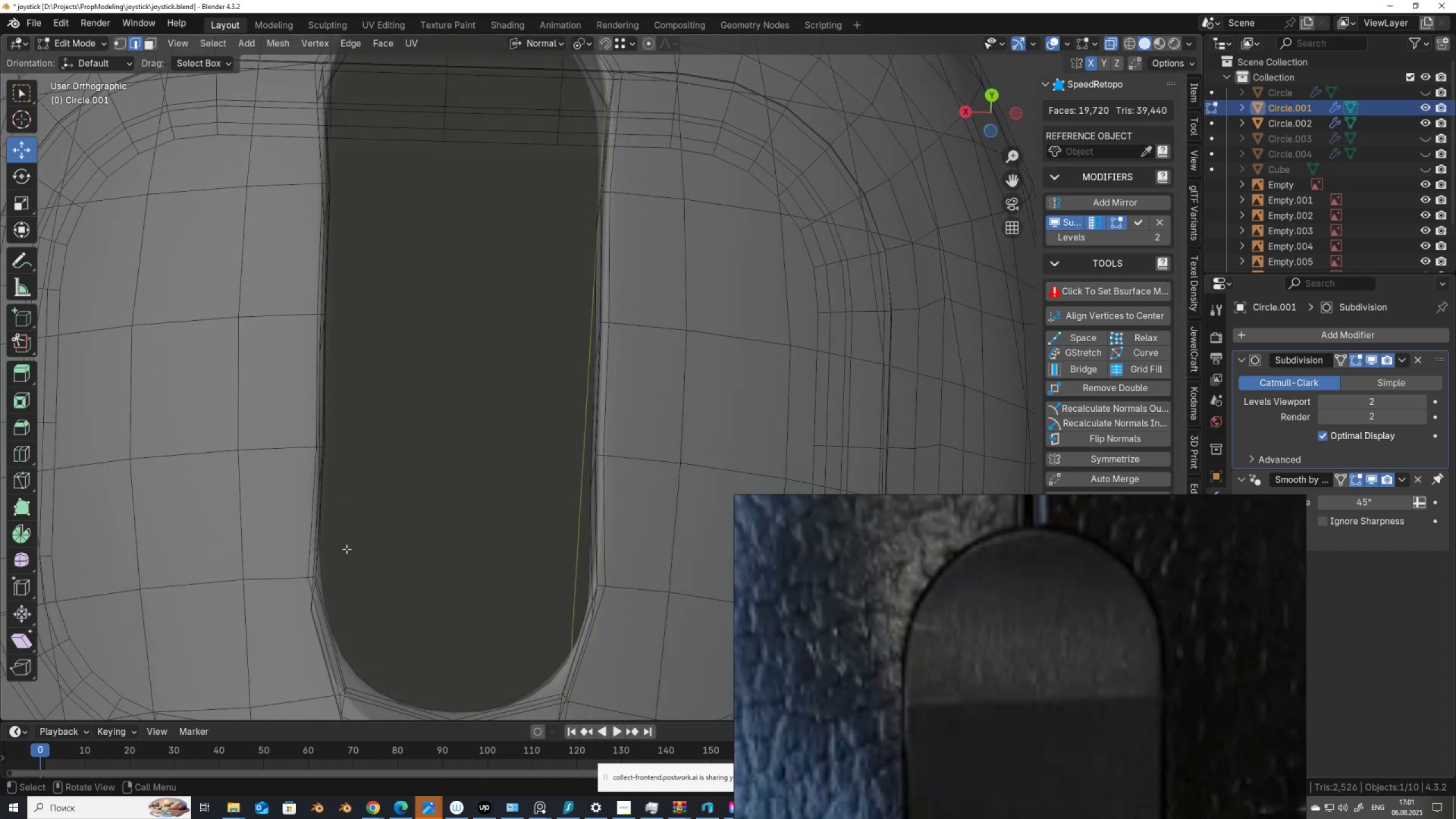 
left_click_drag(start_coordinate=[352, 617], to_coordinate=[284, 263])
 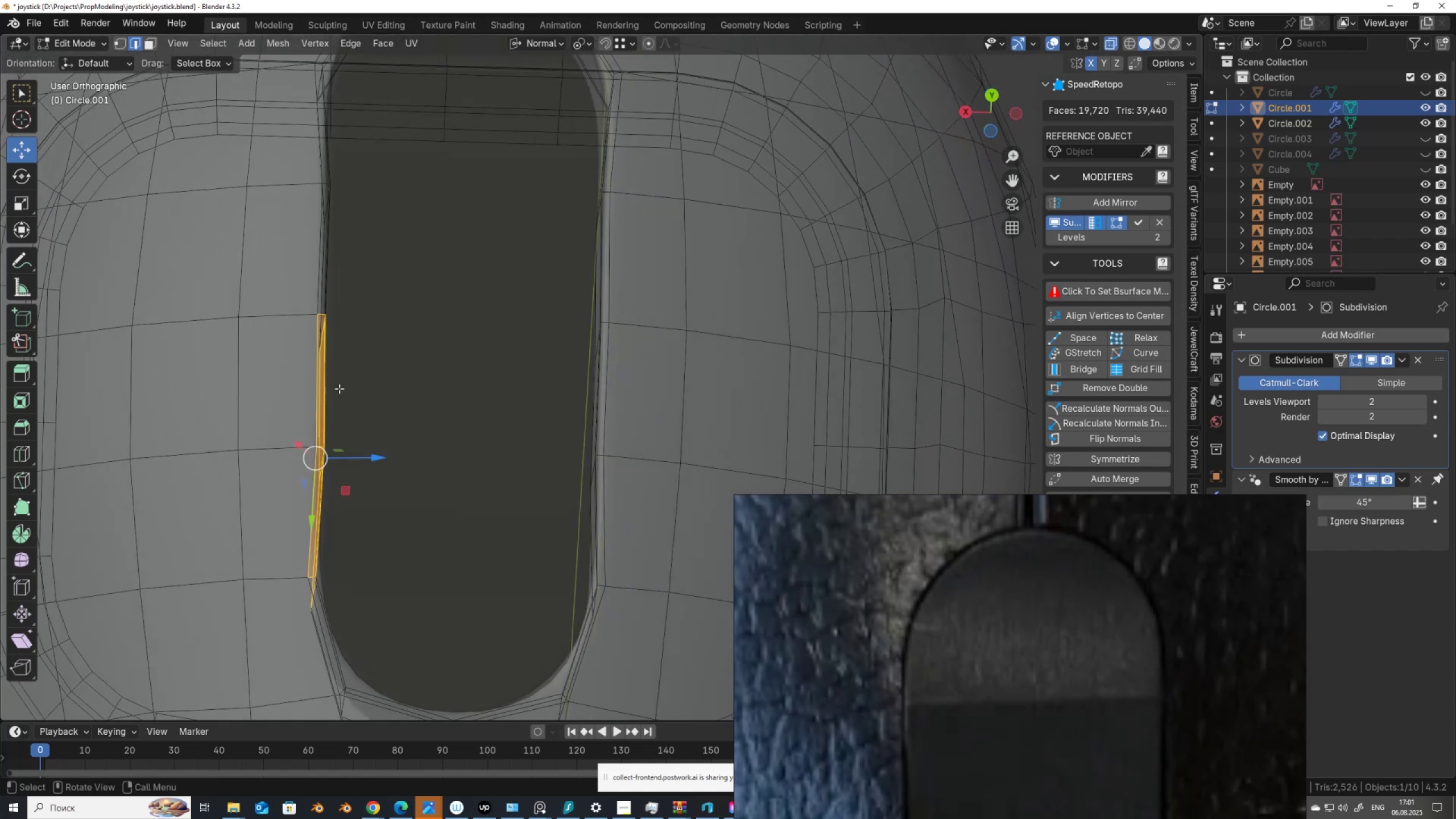 
key(Alt+AltLeft)
 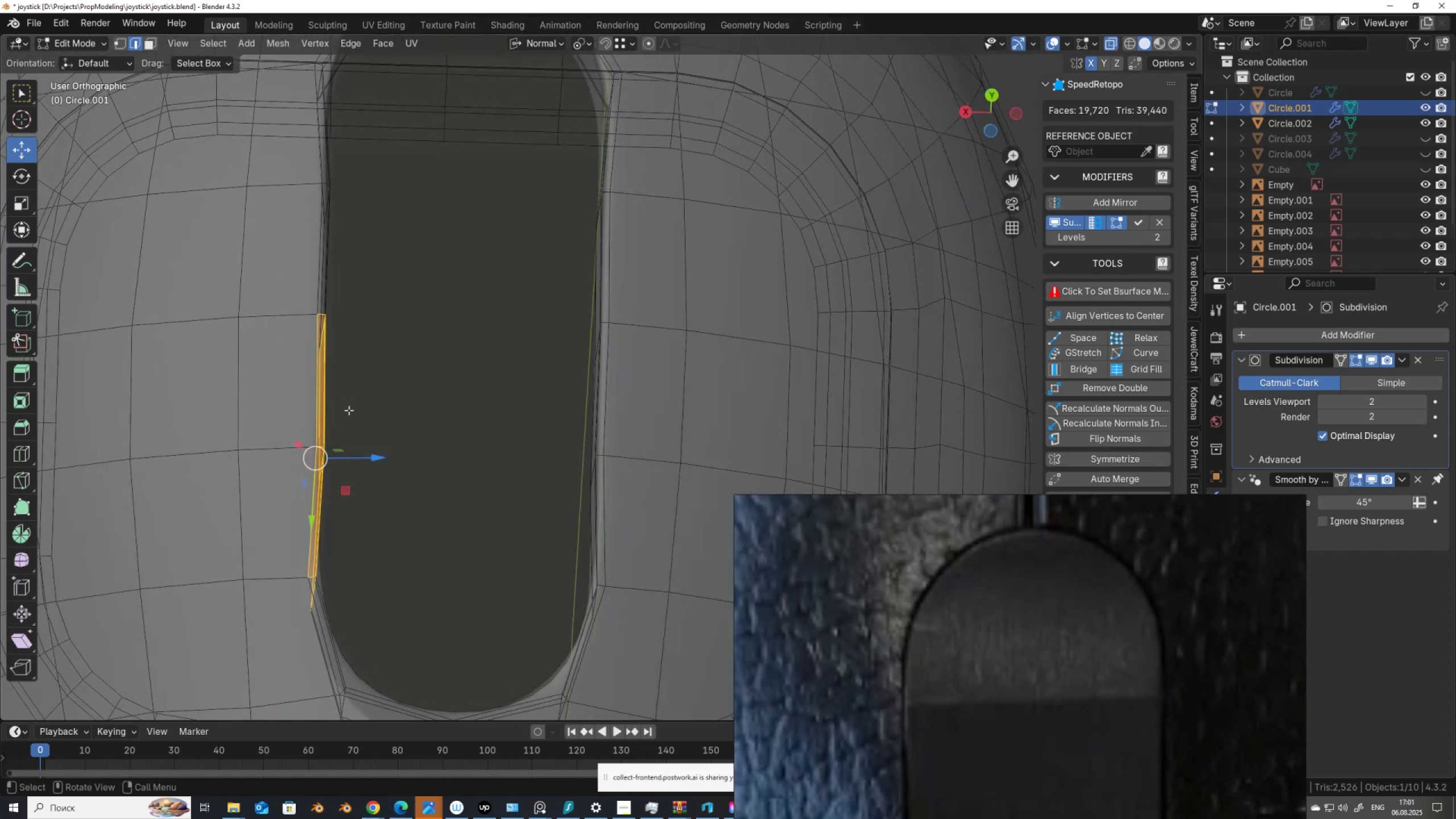 
key(Alt+Z)
 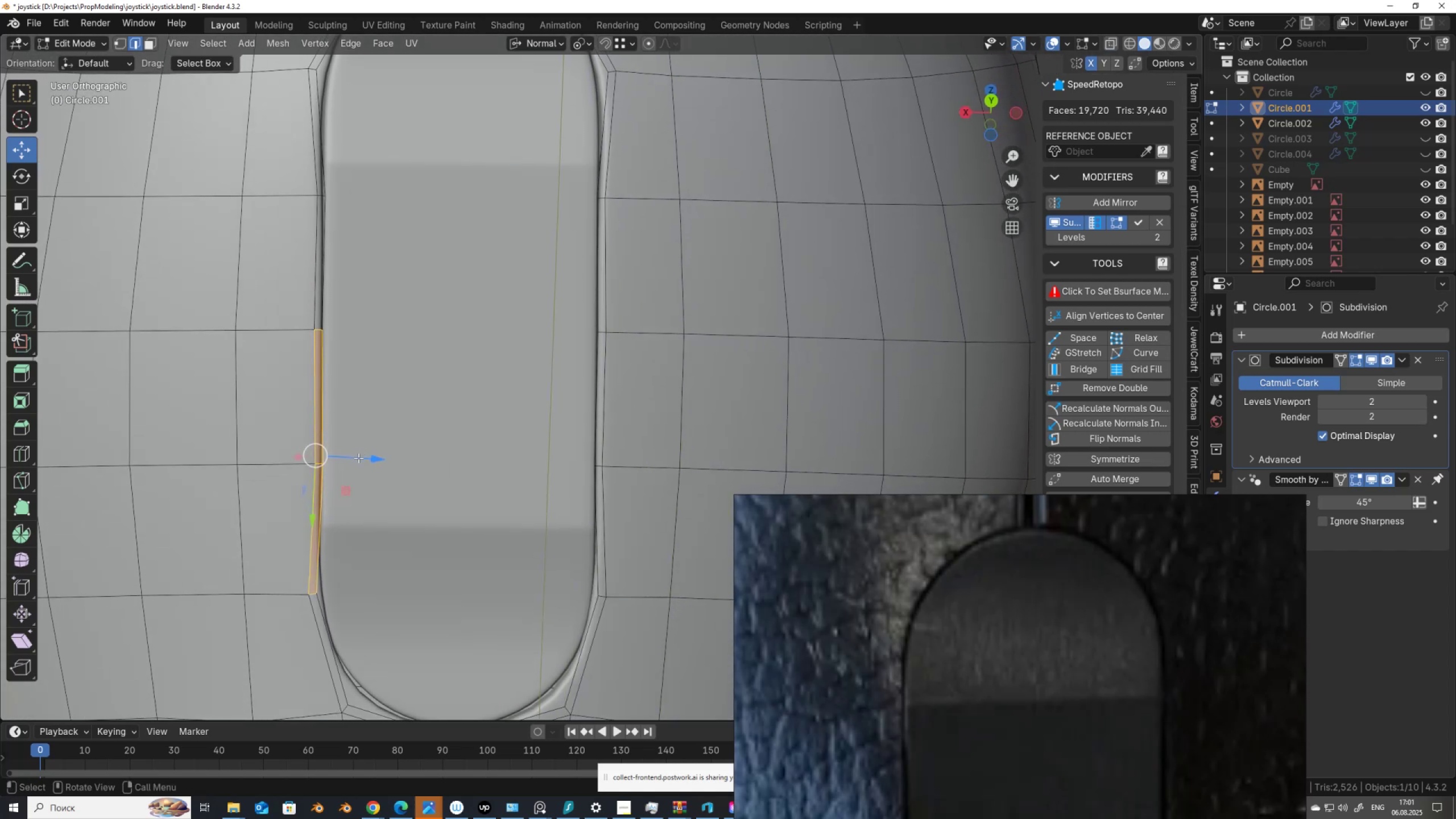 
left_click_drag(start_coordinate=[356, 458], to_coordinate=[350, 458])
 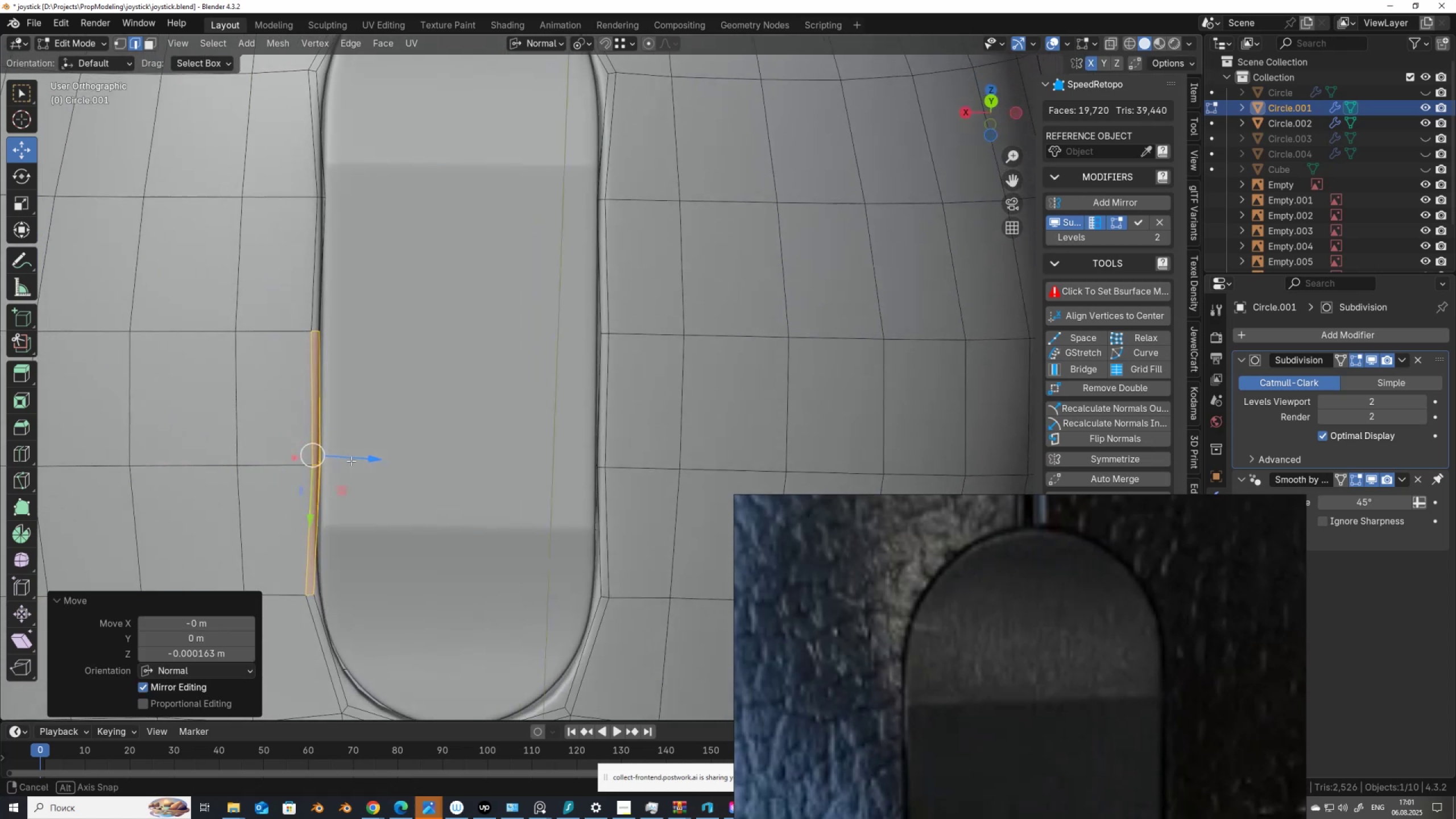 
key(Alt+AltLeft)
 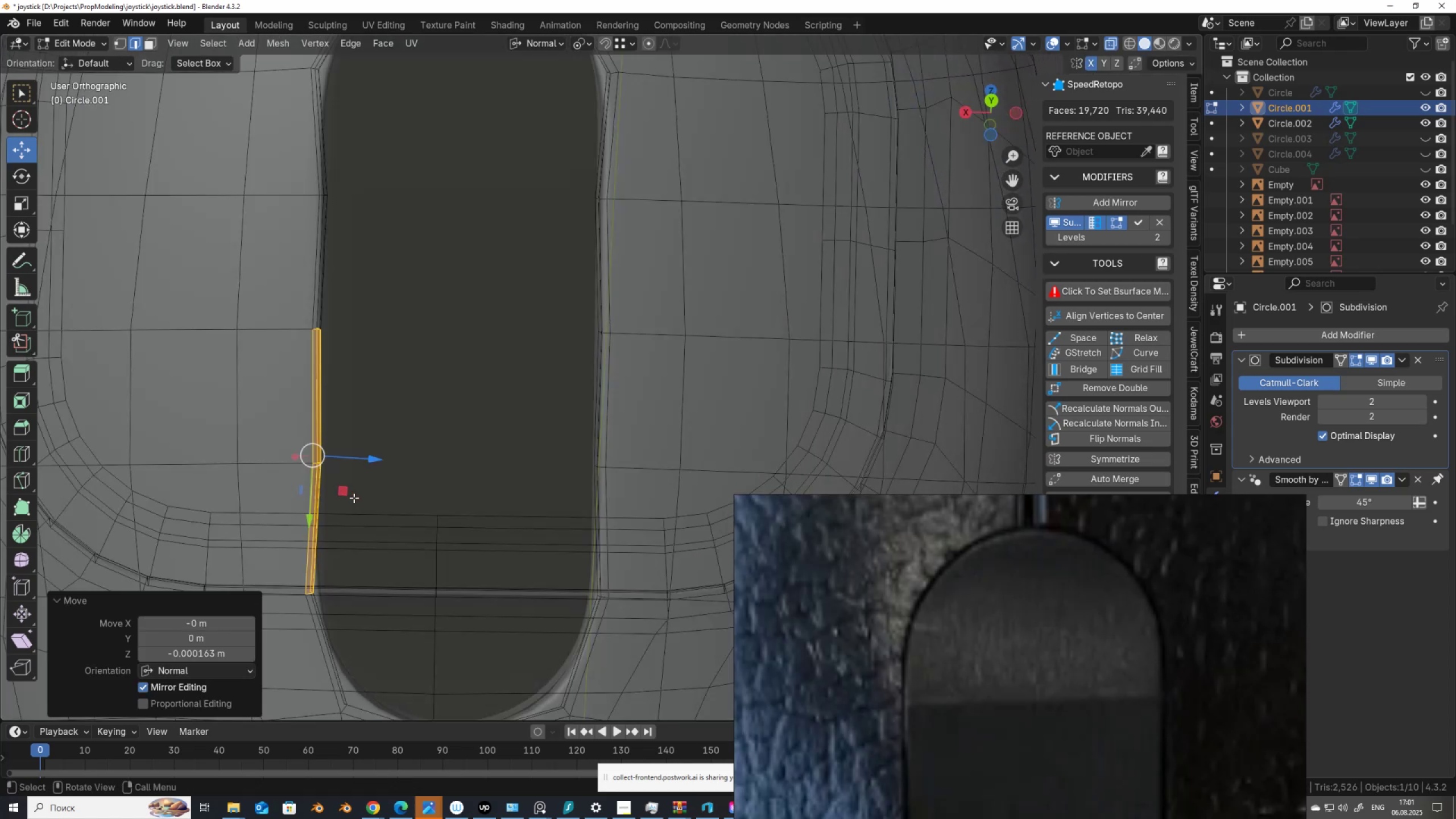 
key(Alt+Z)
 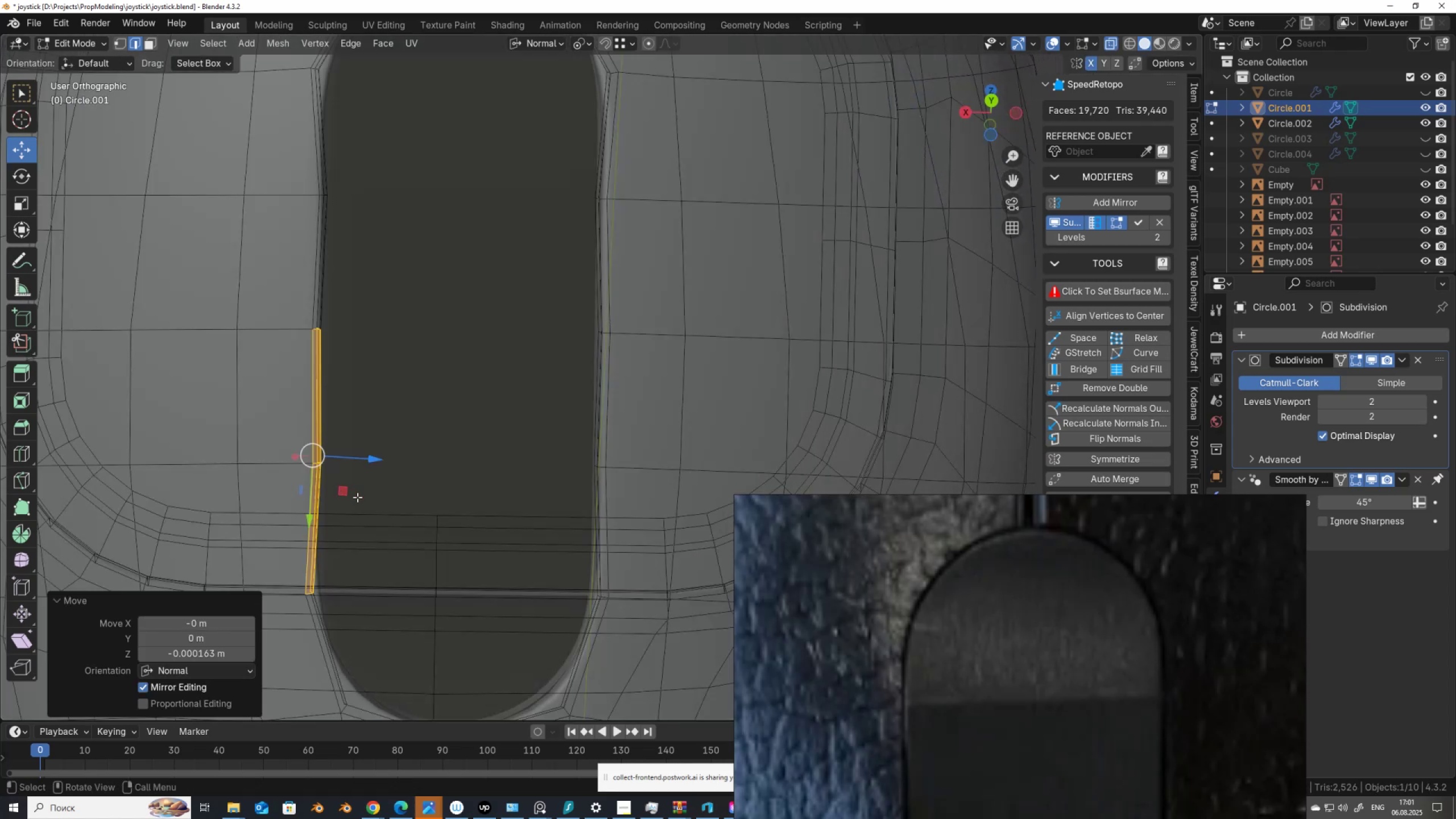 
left_click_drag(start_coordinate=[357, 495], to_coordinate=[281, 431])
 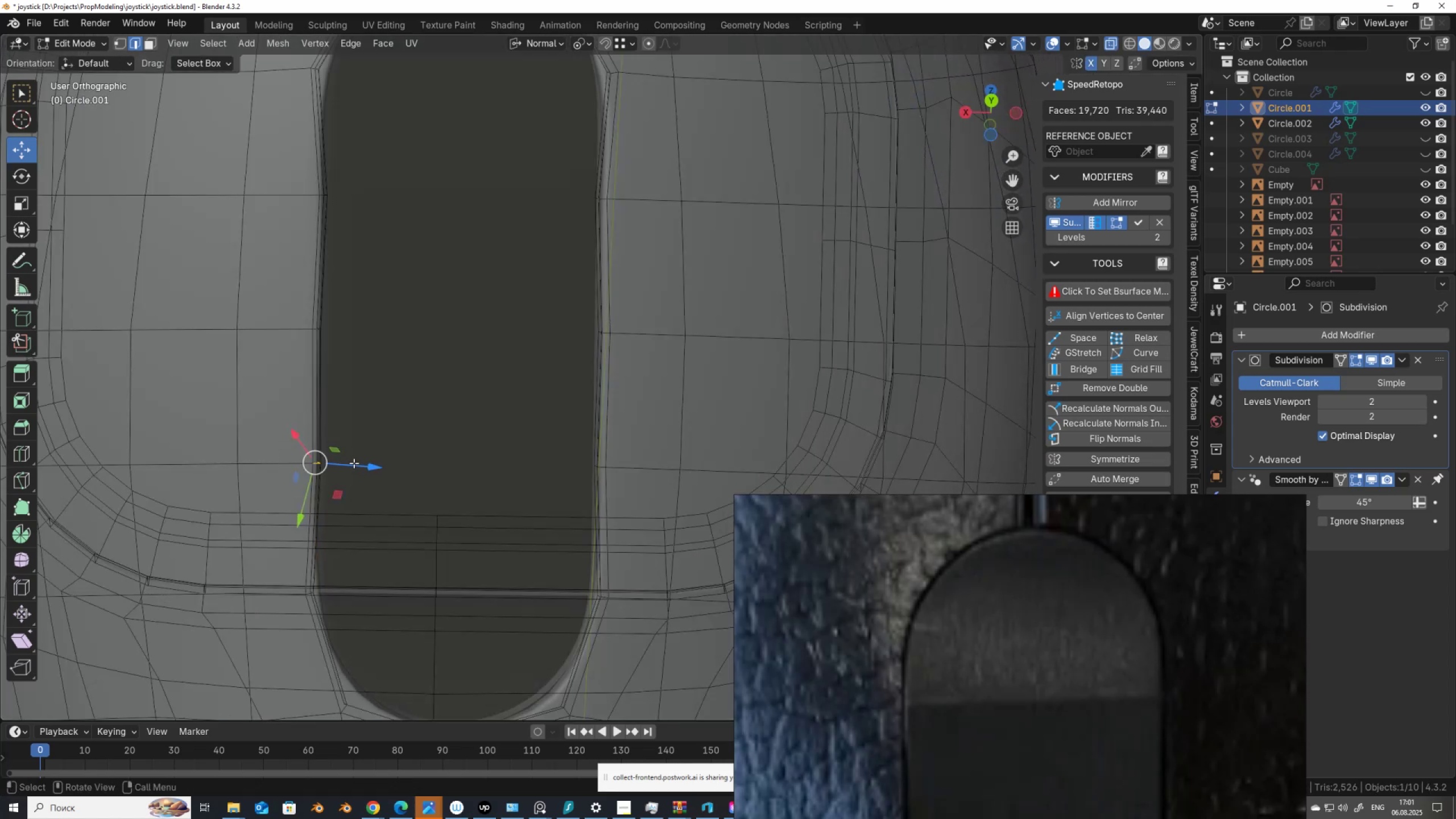 
key(Alt+Z)
 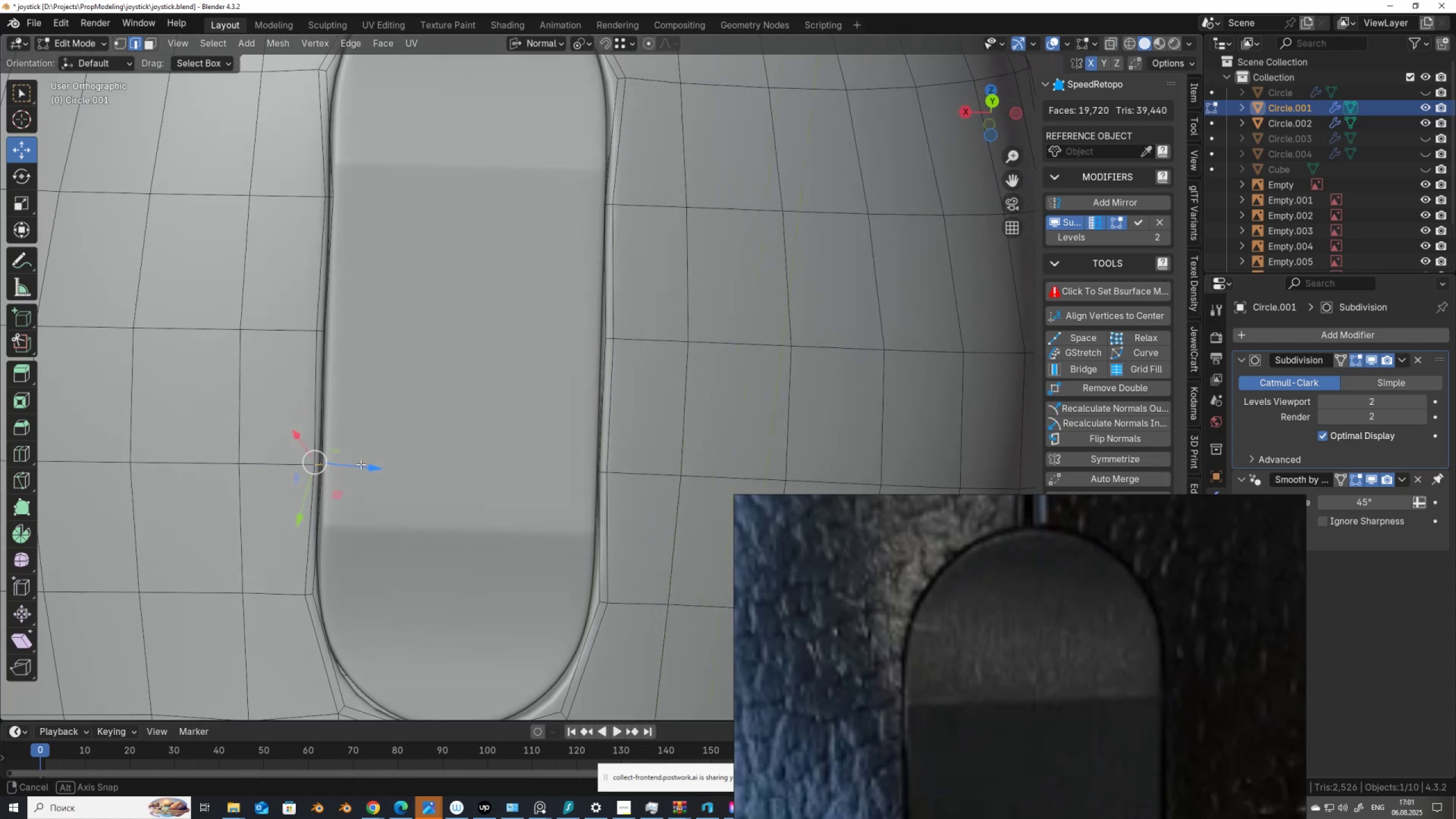 
key(Alt+AltLeft)
 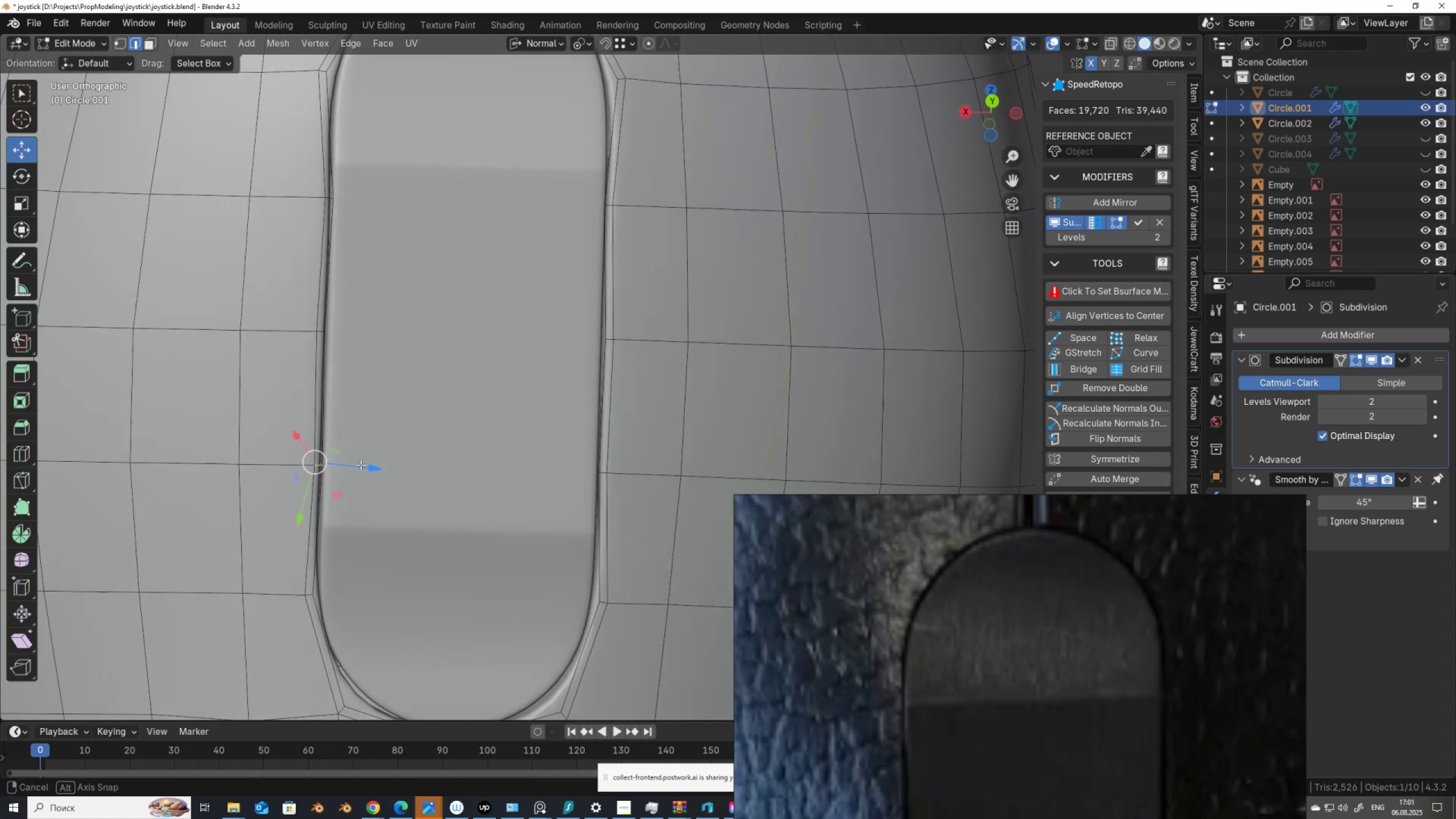 
hold_key(key=AltLeft, duration=0.55)
 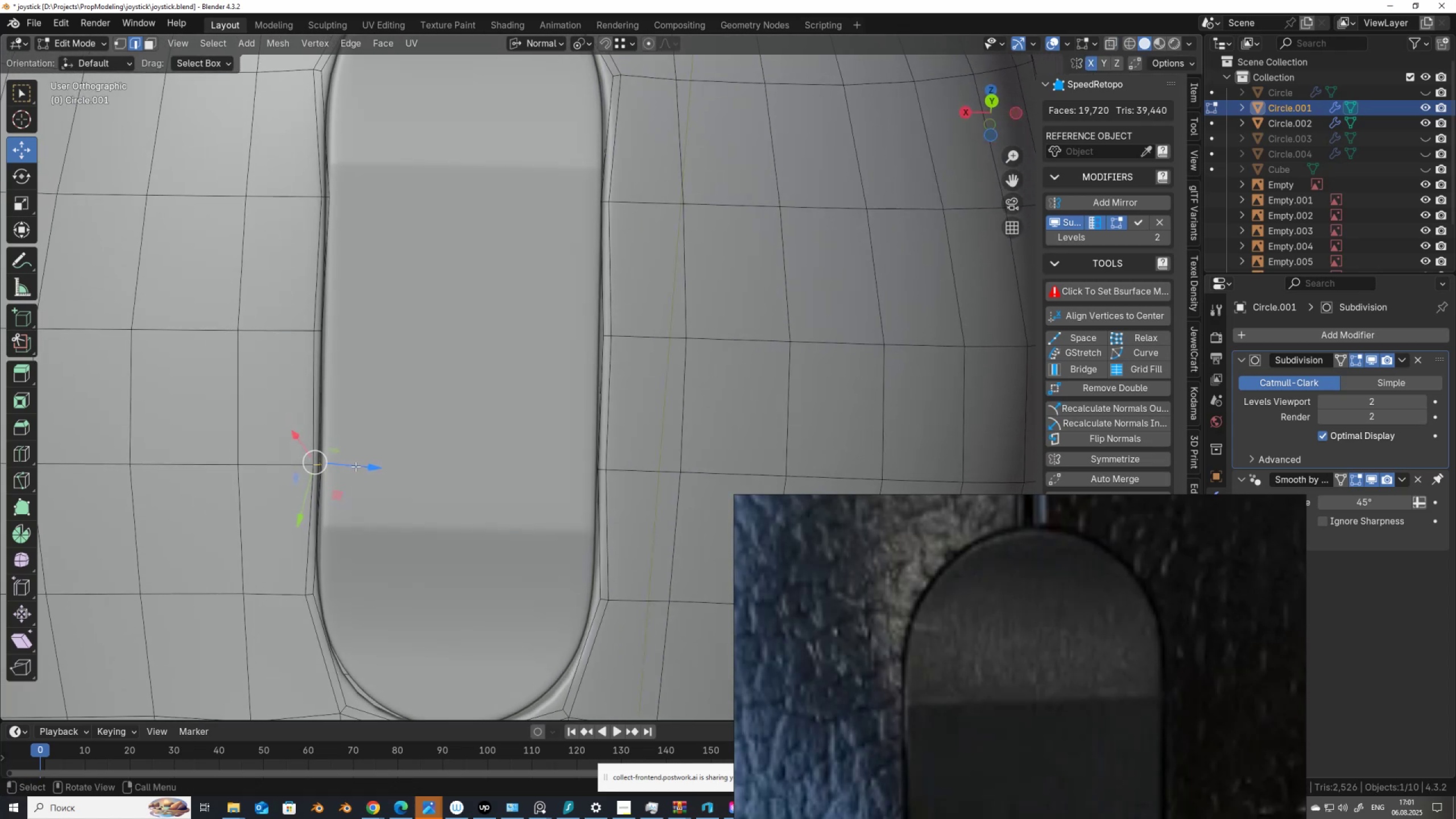 
left_click_drag(start_coordinate=[355, 467], to_coordinate=[350, 465])
 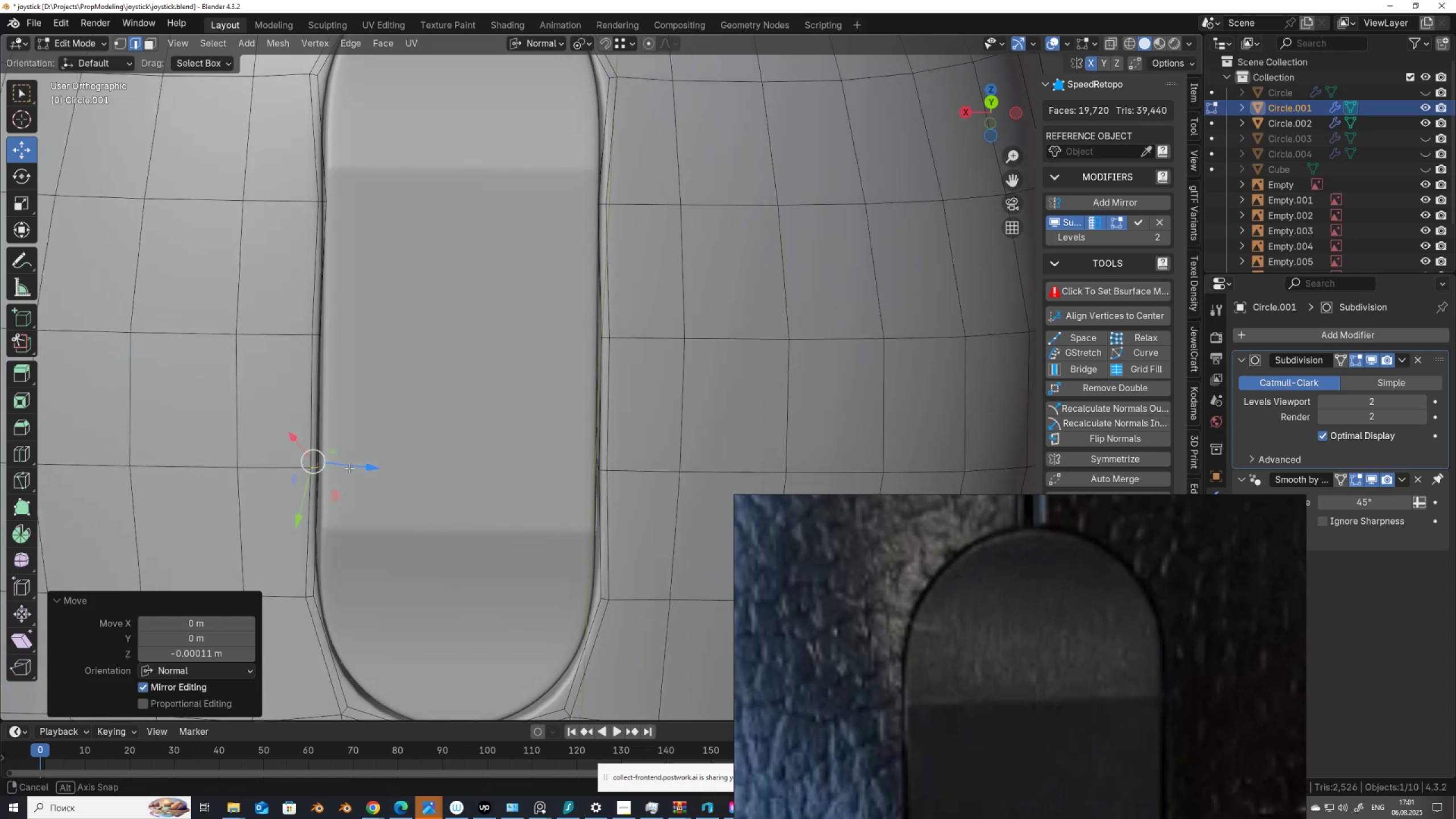 
hold_key(key=ShiftLeft, duration=0.4)
 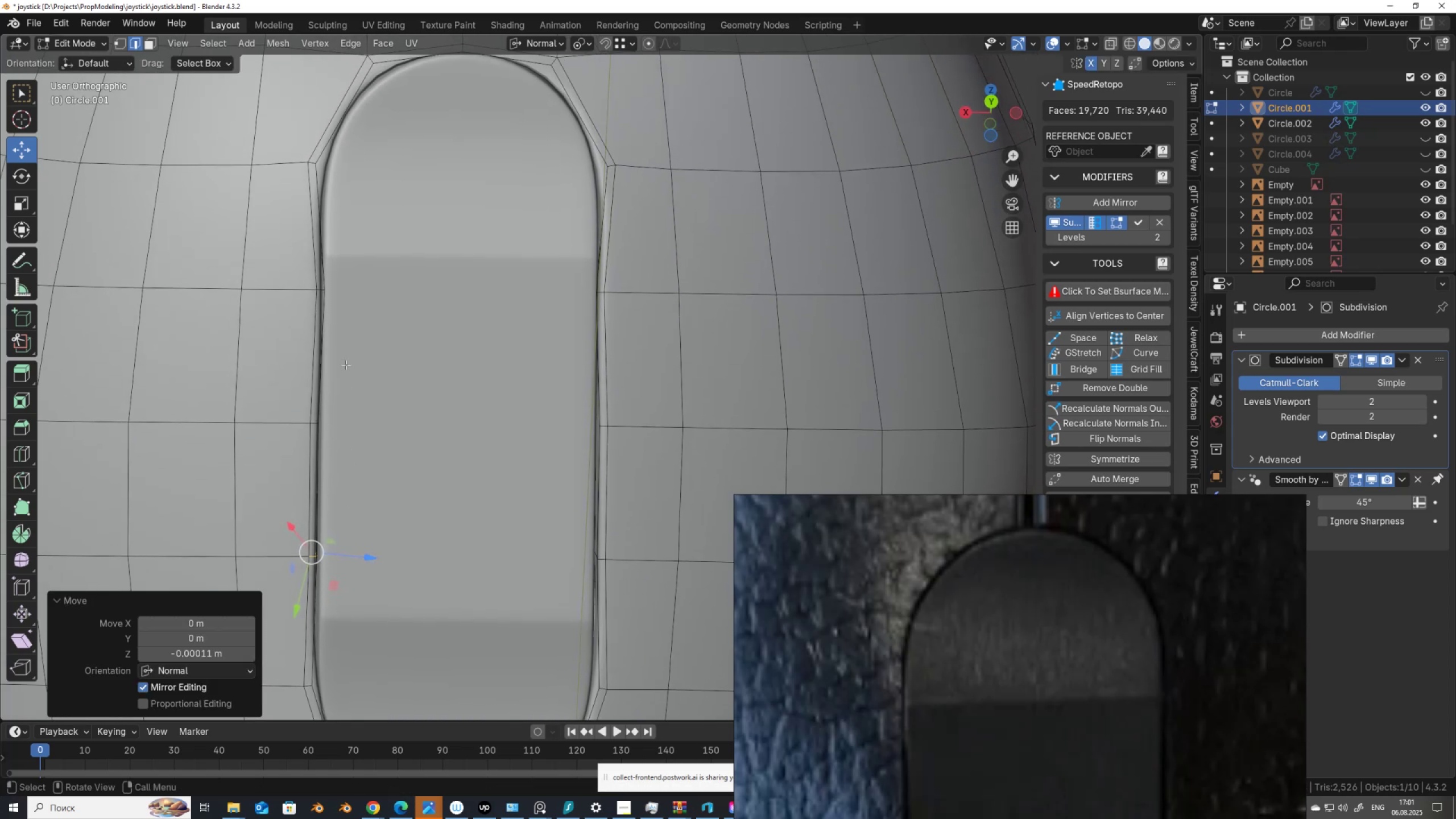 
key(Alt+Shift+AltLeft)
 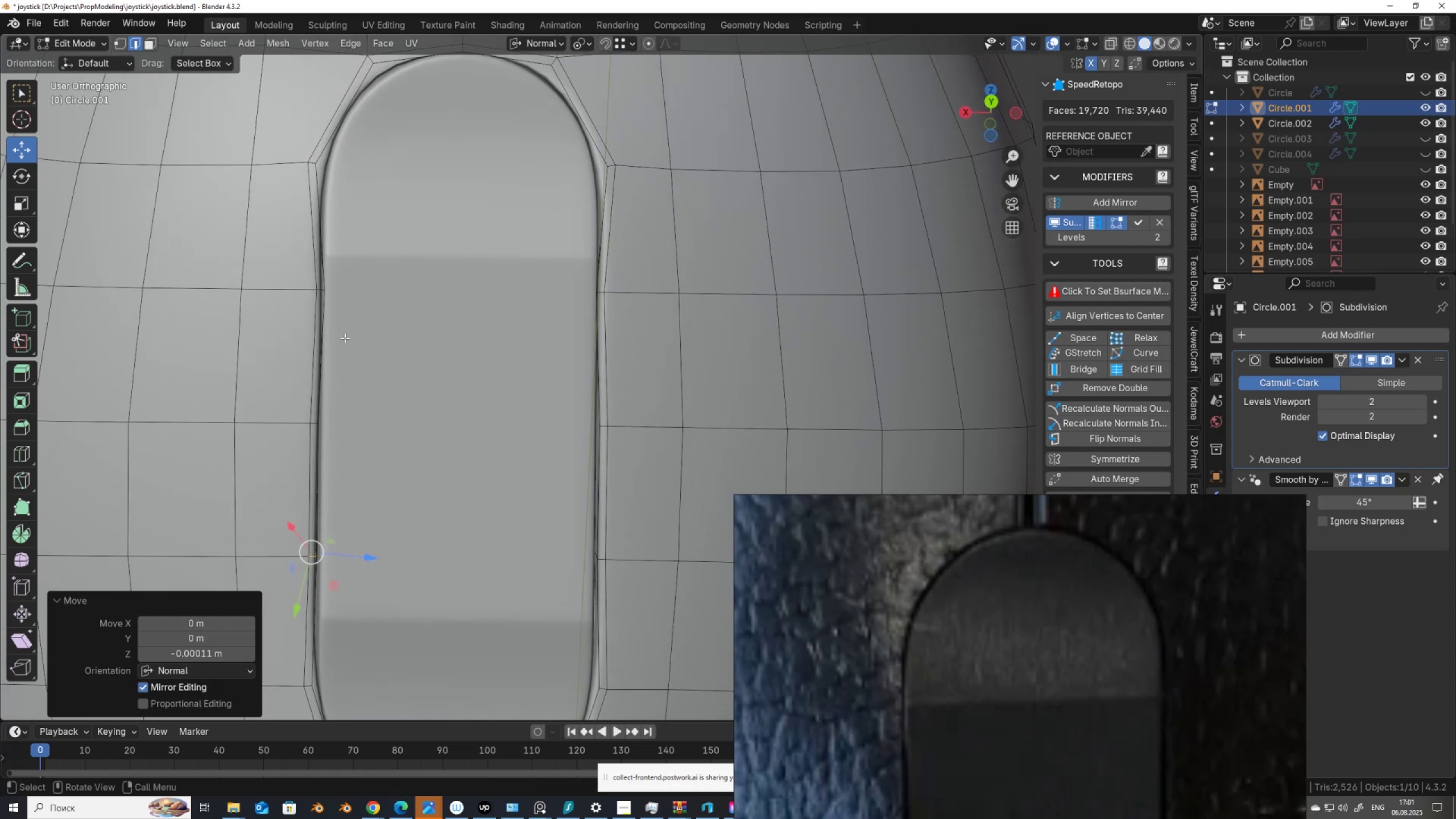 
key(Alt+Shift+Z)
 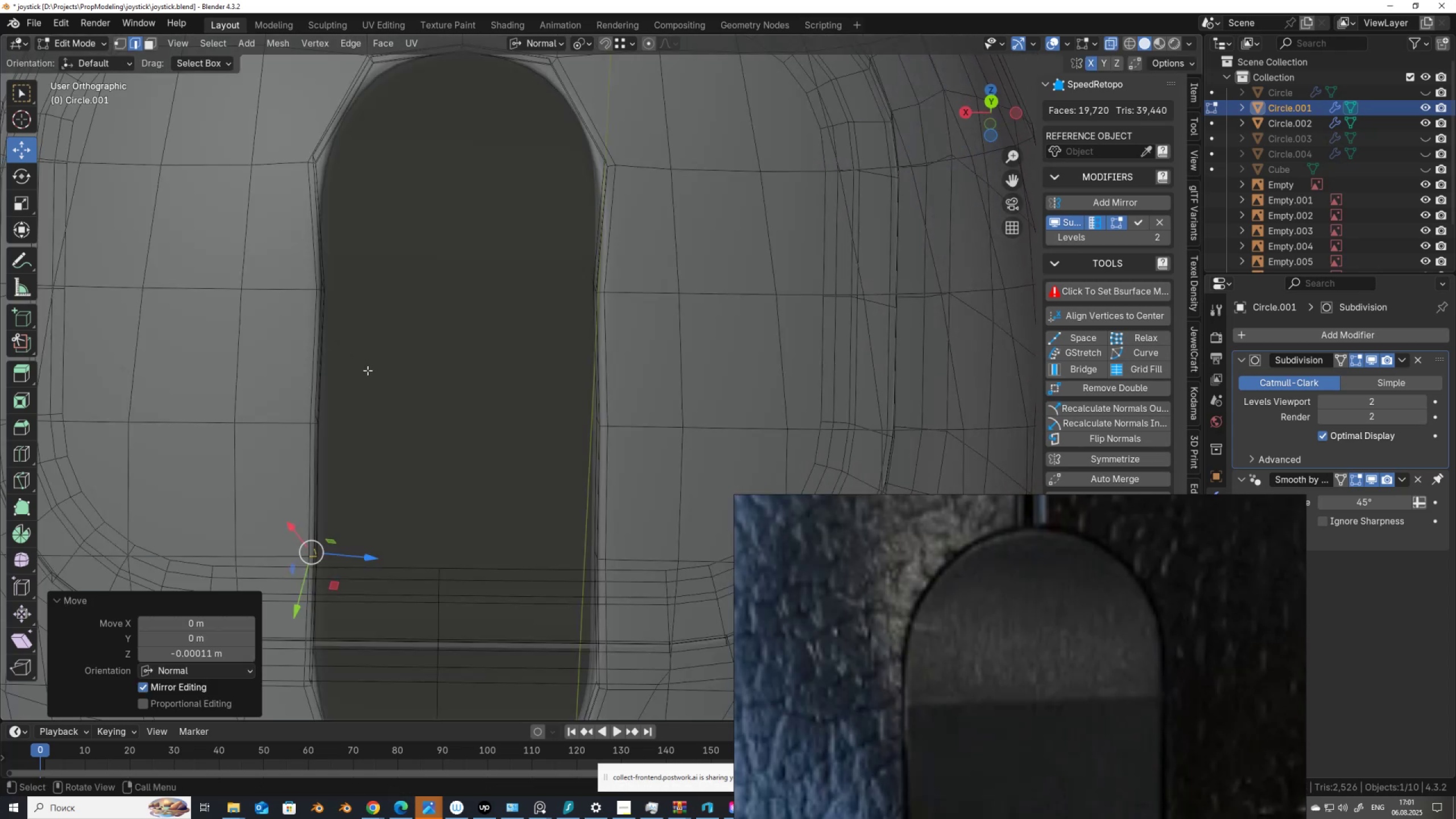 
left_click_drag(start_coordinate=[364, 349], to_coordinate=[302, 267])
 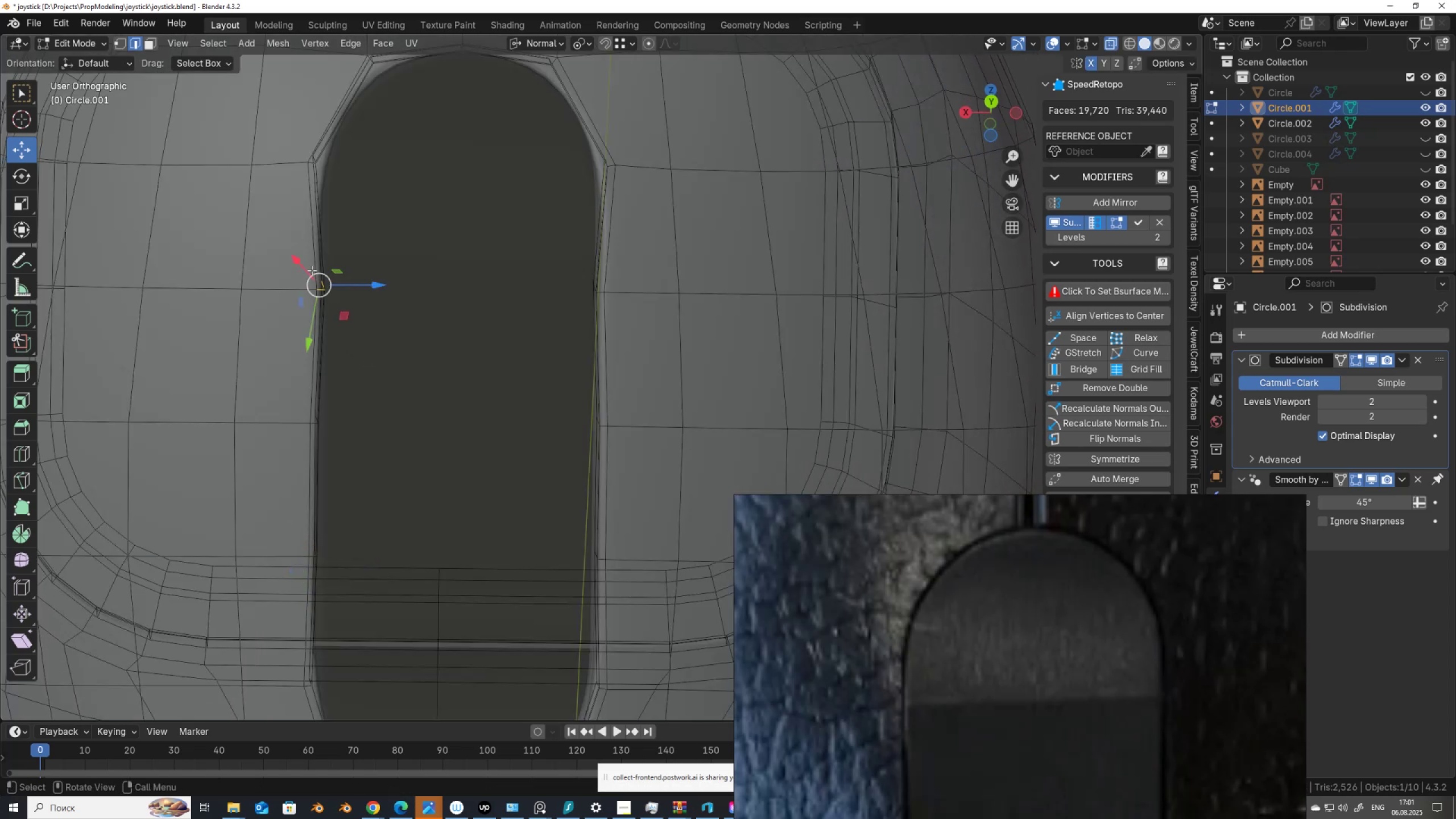 
key(Alt+AltLeft)
 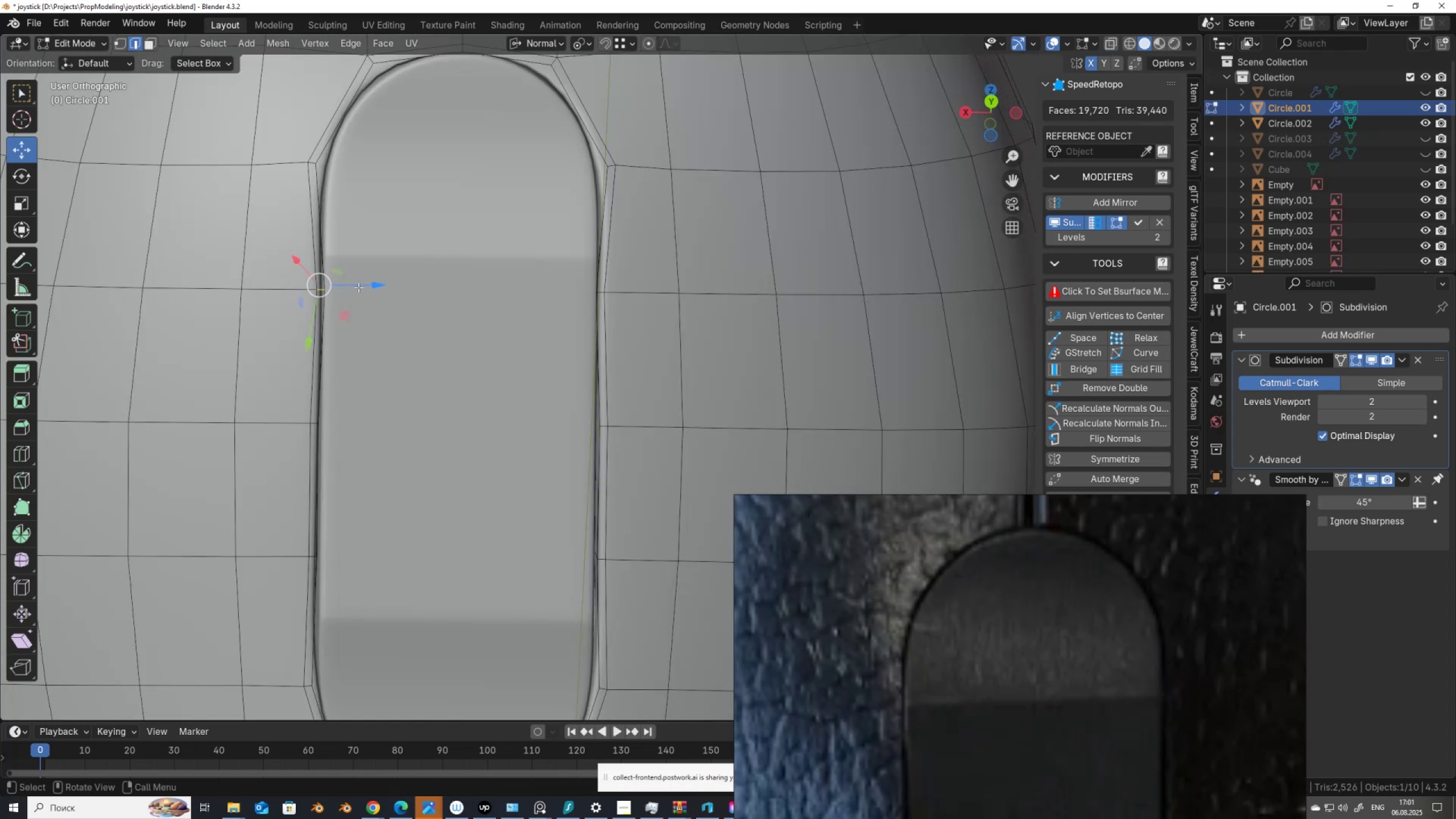 
key(Alt+Z)
 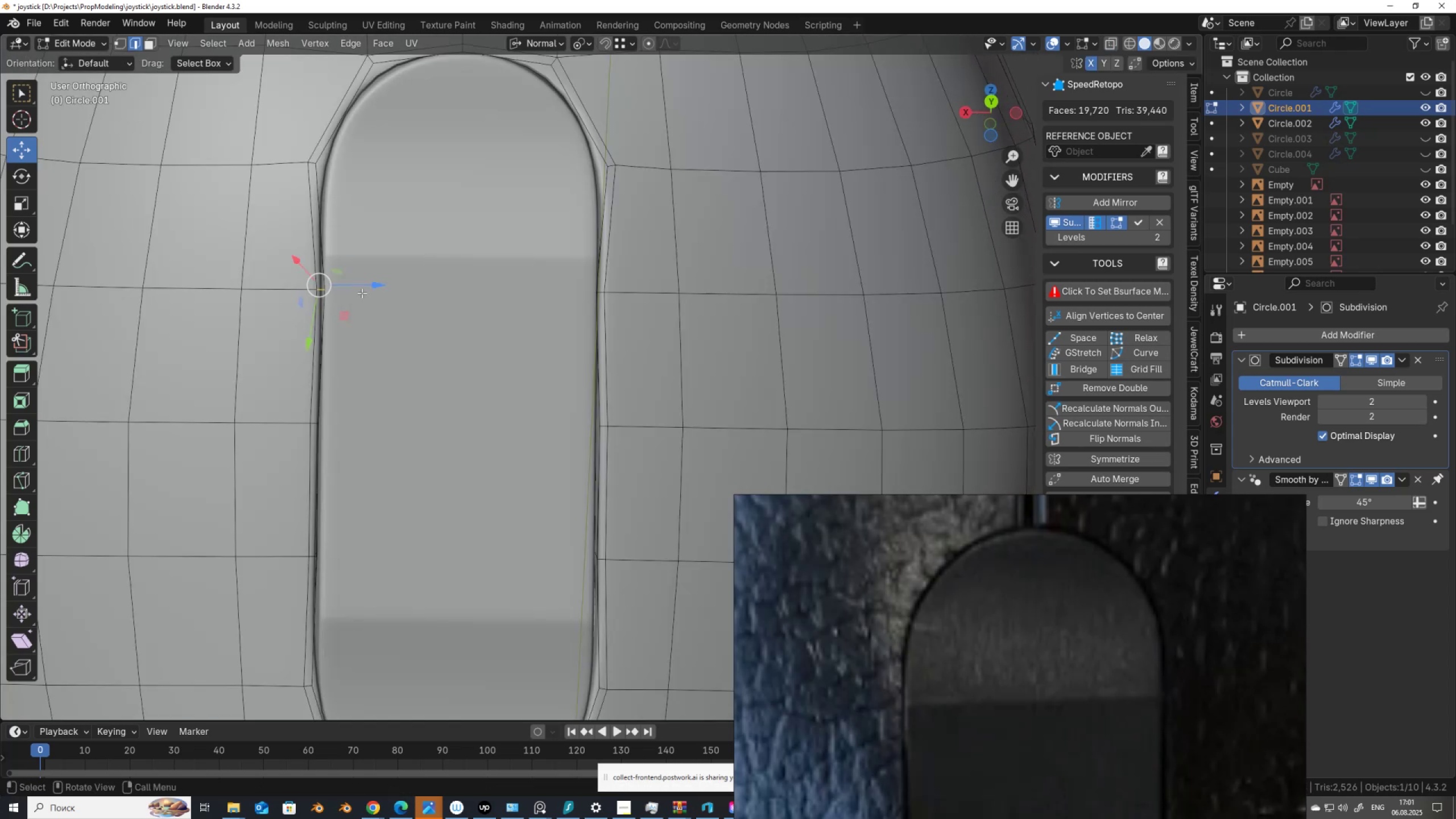 
left_click_drag(start_coordinate=[356, 283], to_coordinate=[349, 283])
 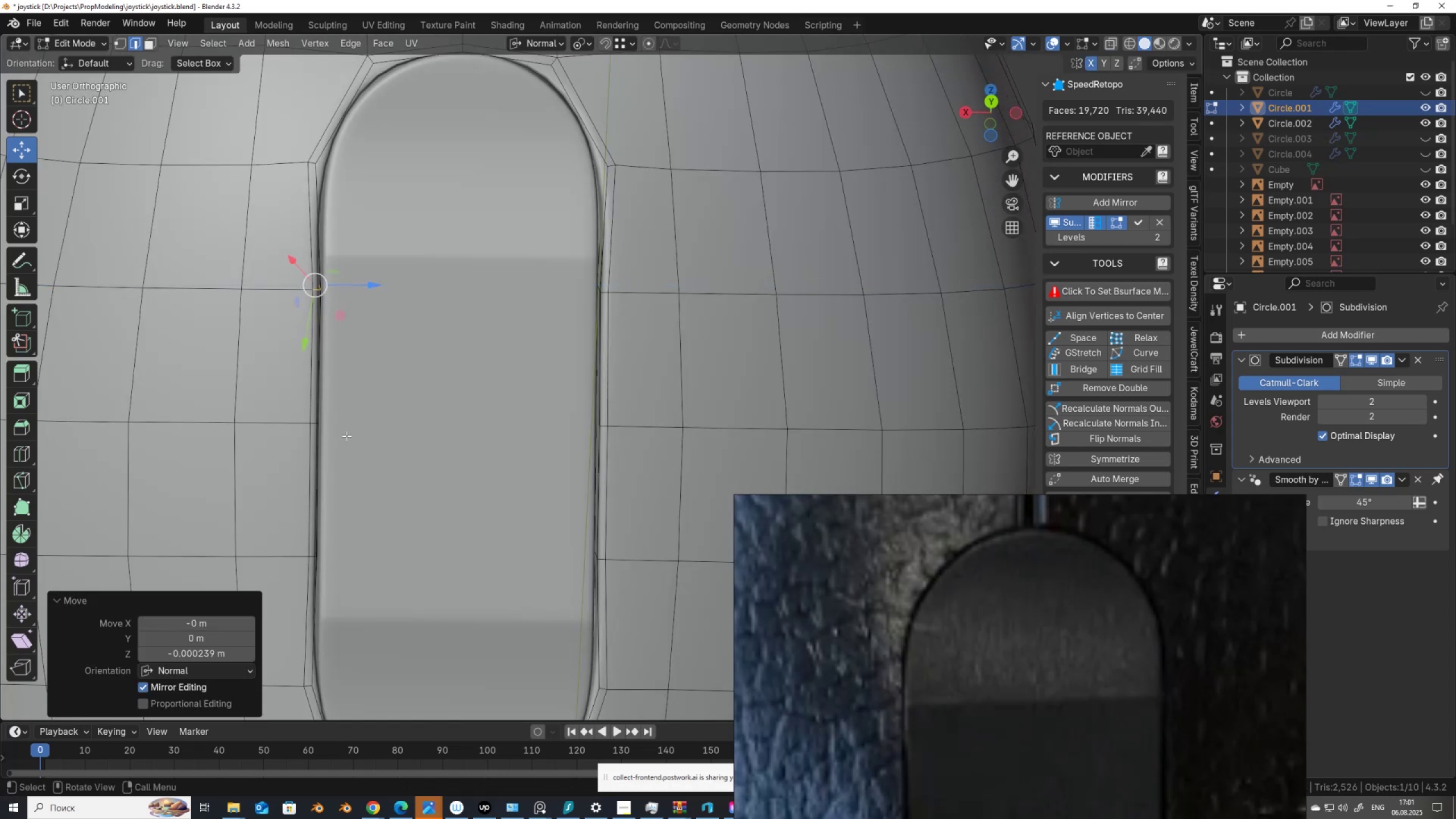 
key(Alt+AltLeft)
 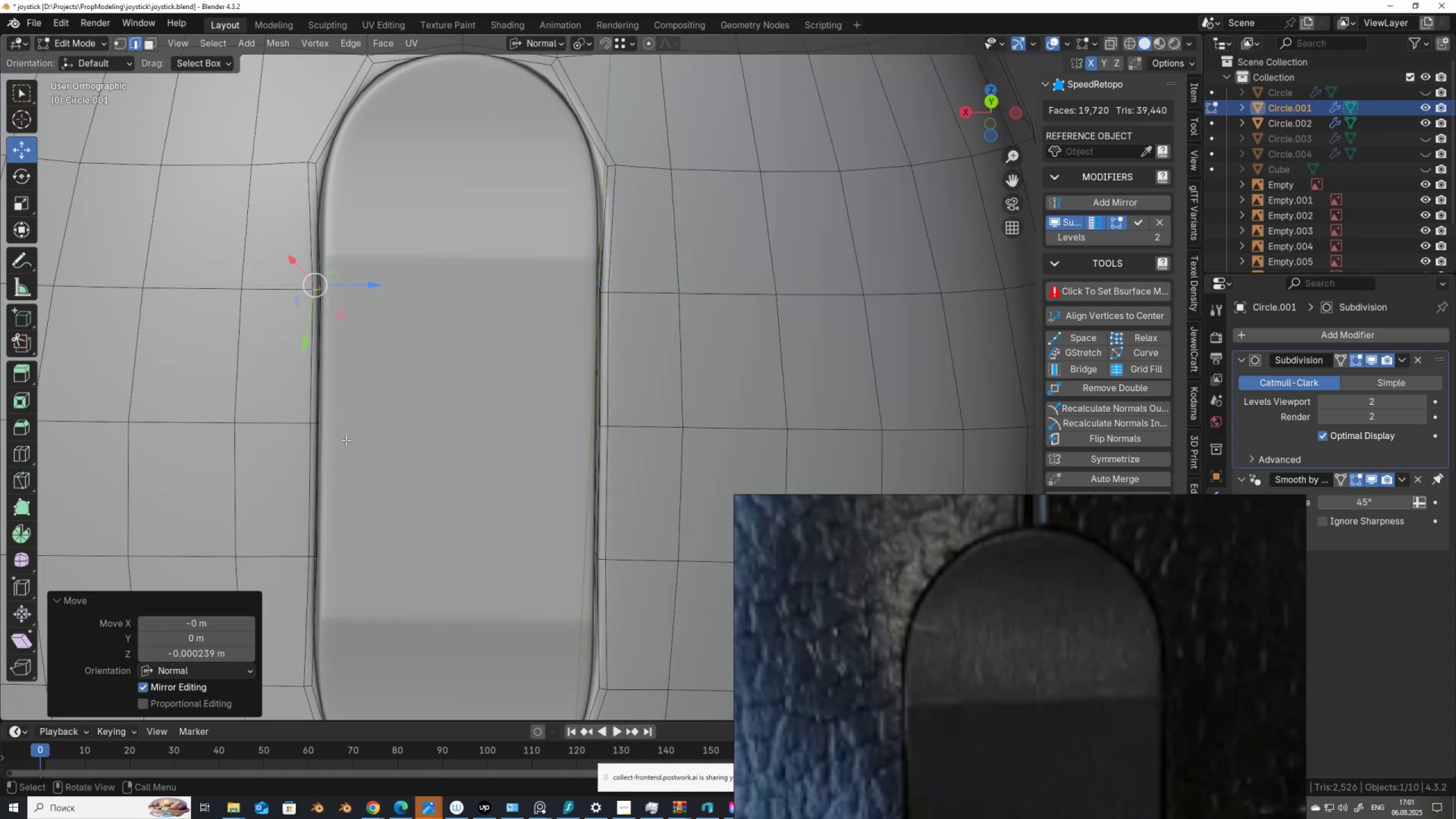 
key(Alt+Z)
 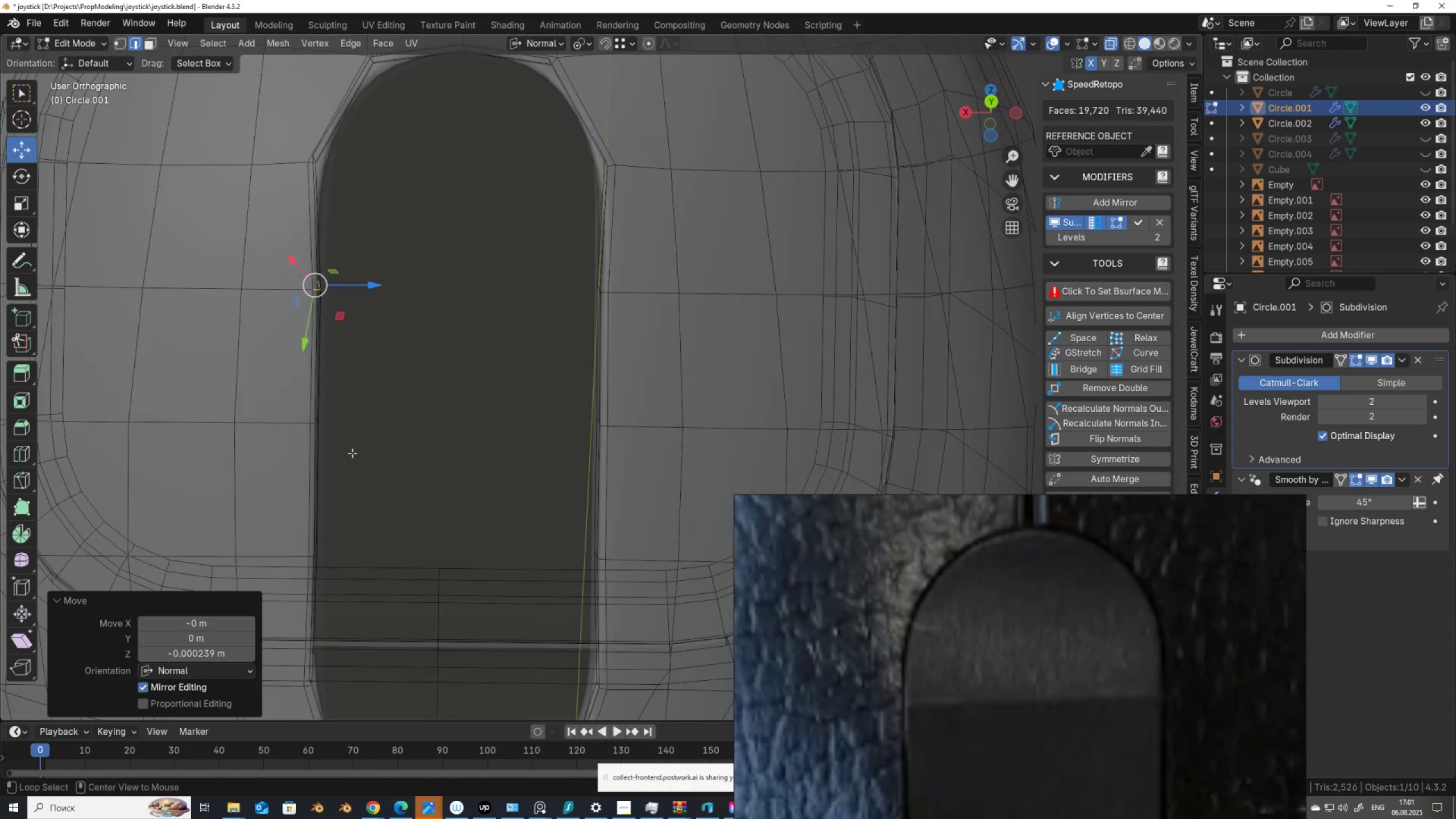 
left_click_drag(start_coordinate=[353, 454], to_coordinate=[301, 399])
 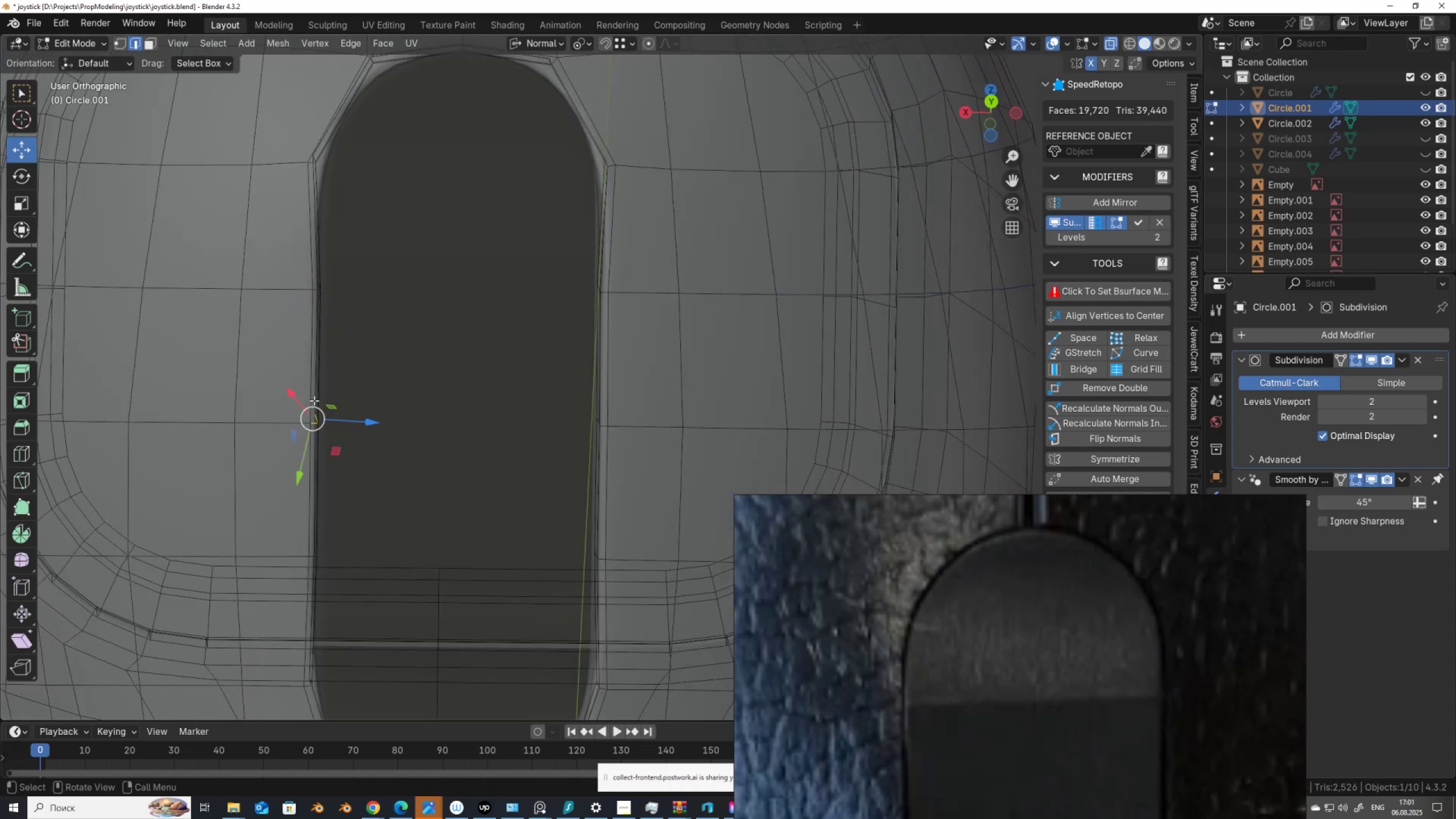 
key(Alt+Z)
 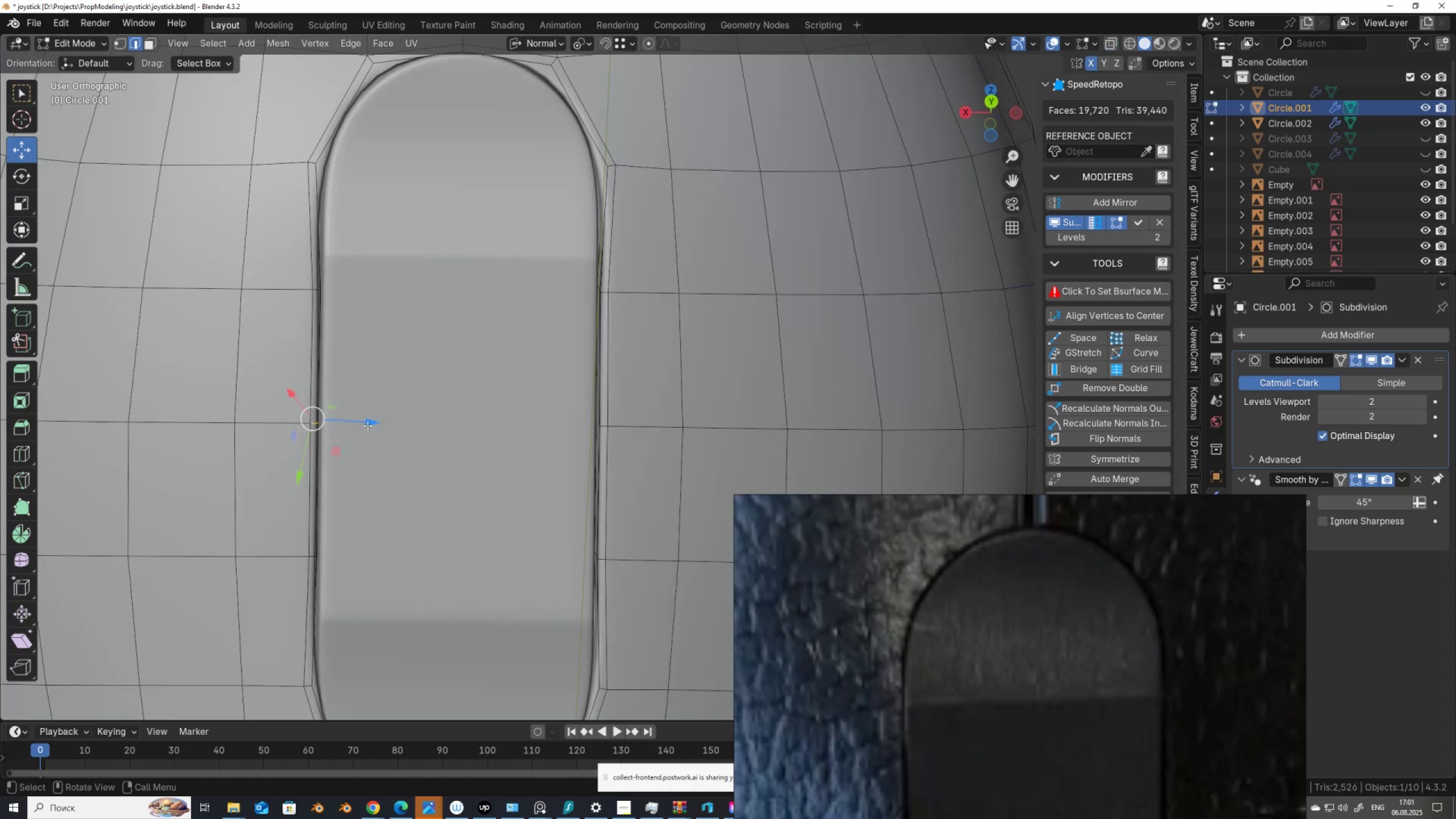 
key(Alt+AltLeft)
 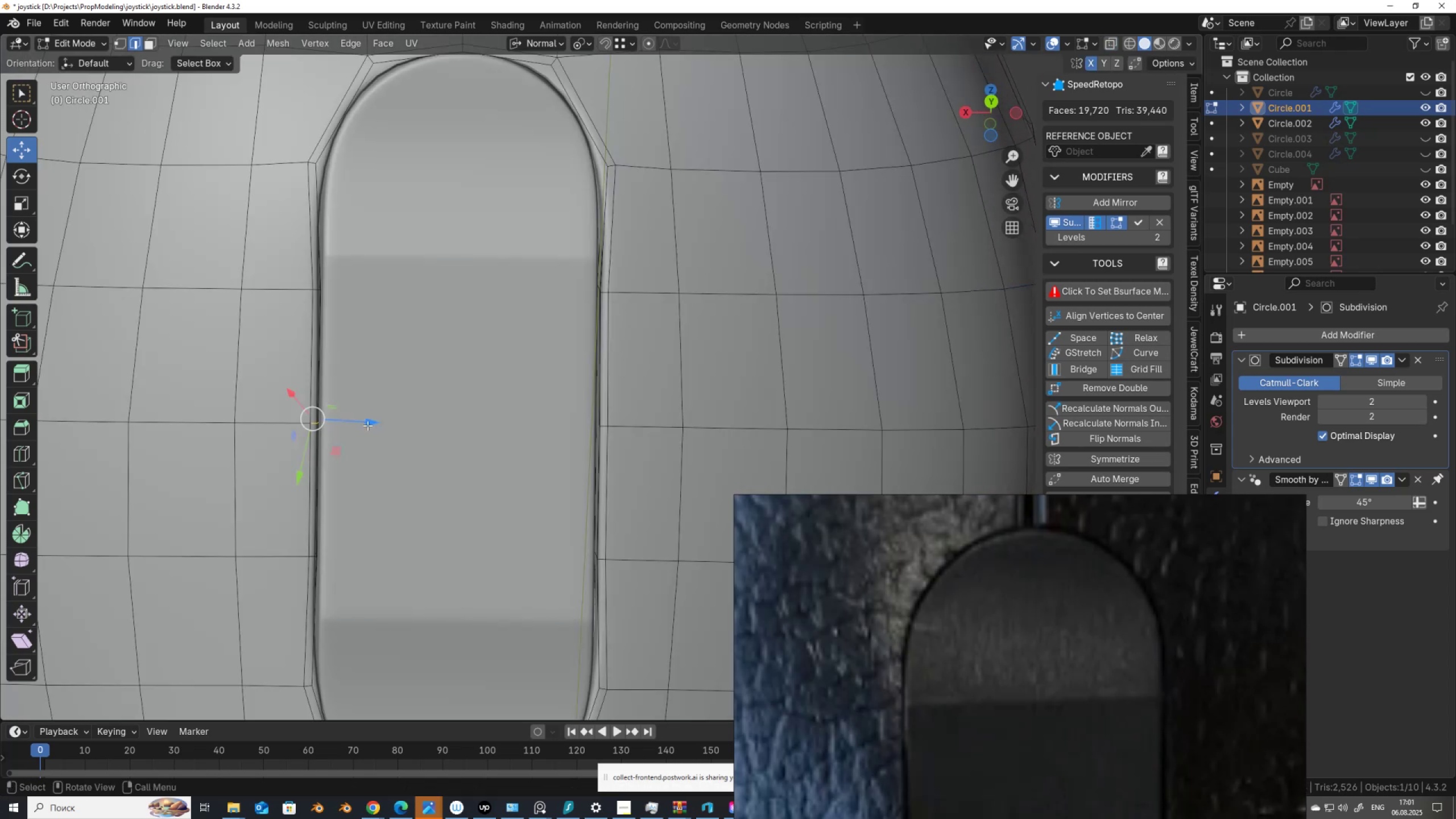 
left_click_drag(start_coordinate=[366, 425], to_coordinate=[363, 424])
 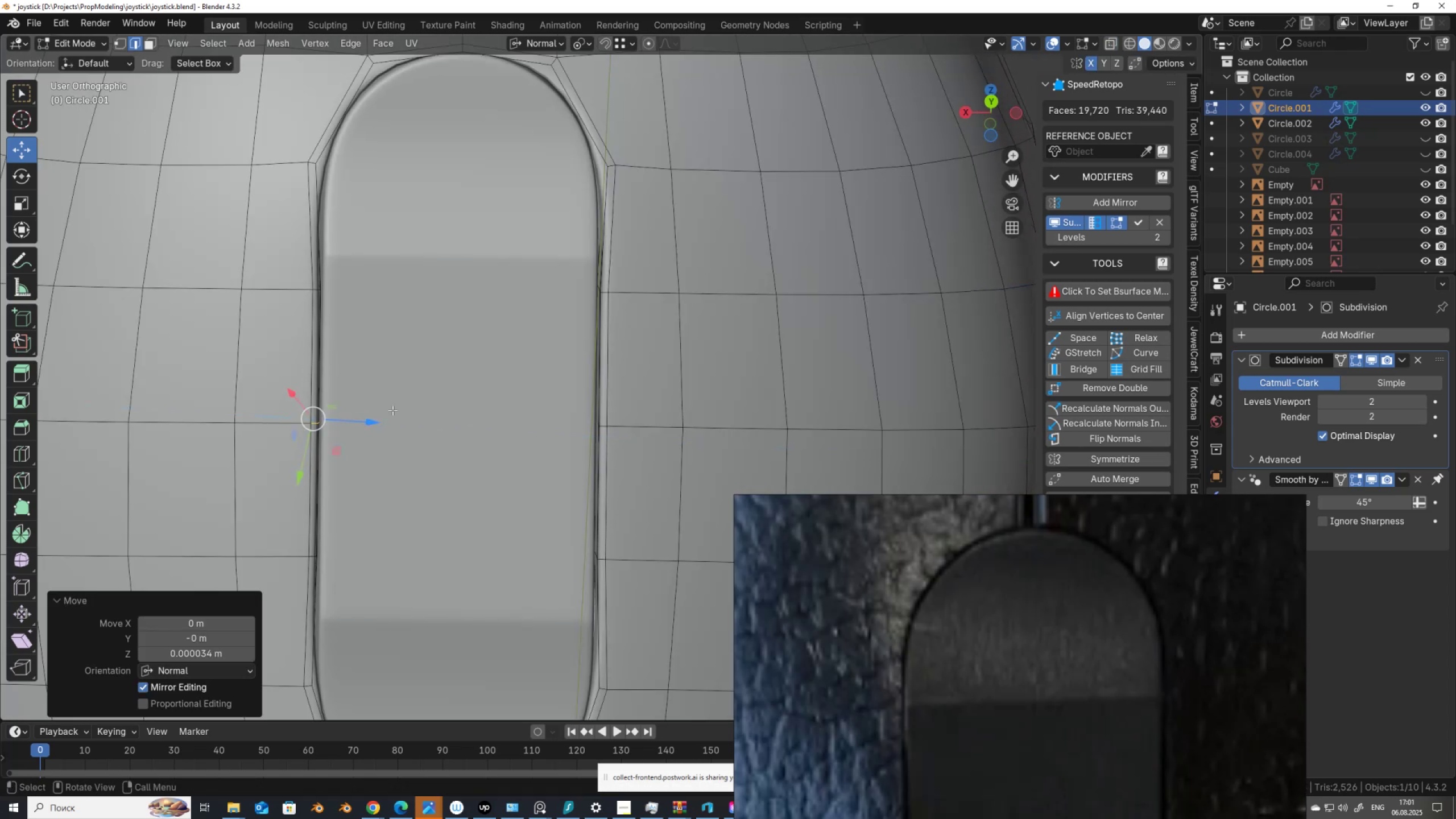 
key(Tab)
 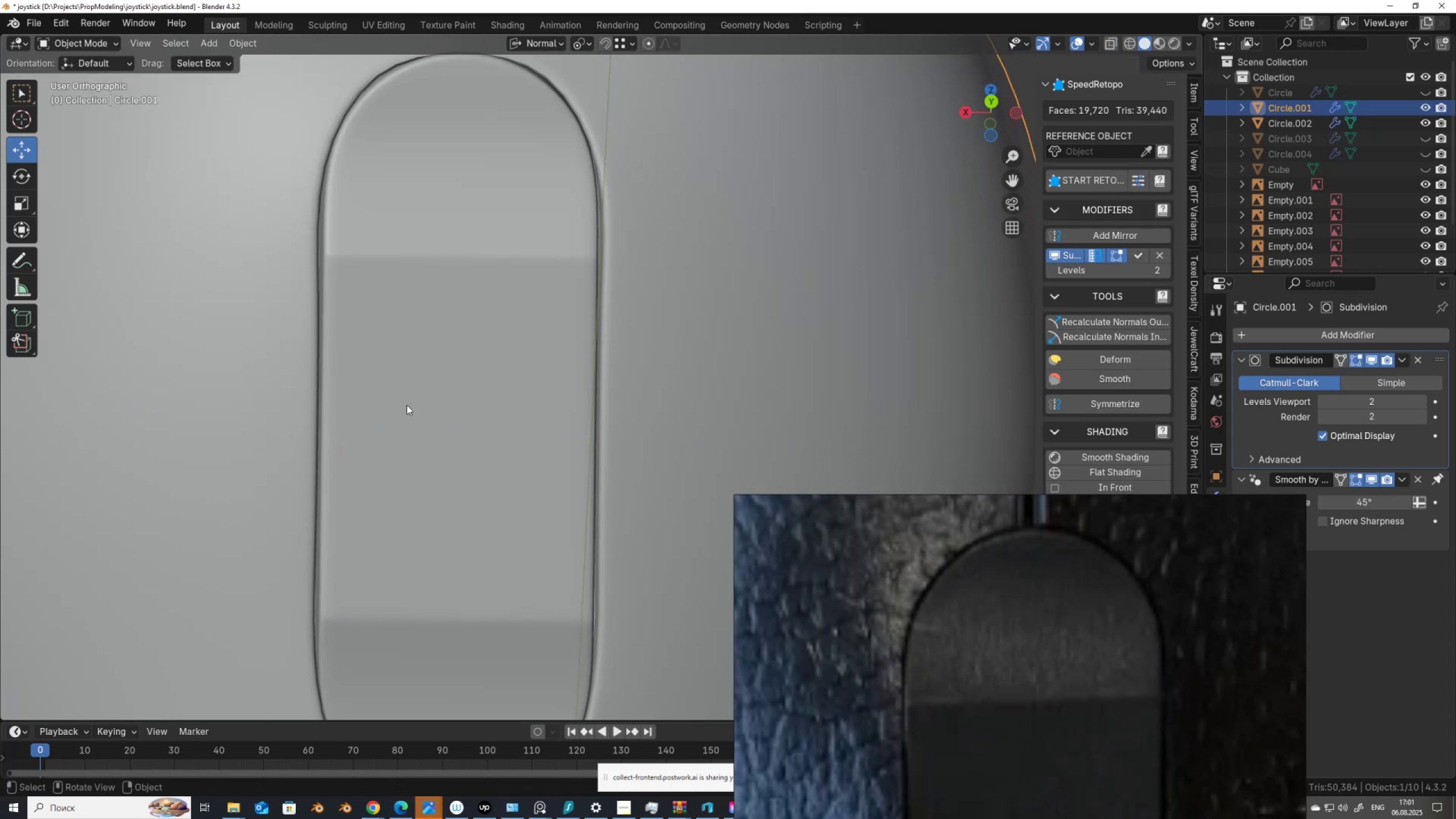 
scroll: coordinate [442, 425], scroll_direction: down, amount: 8.0
 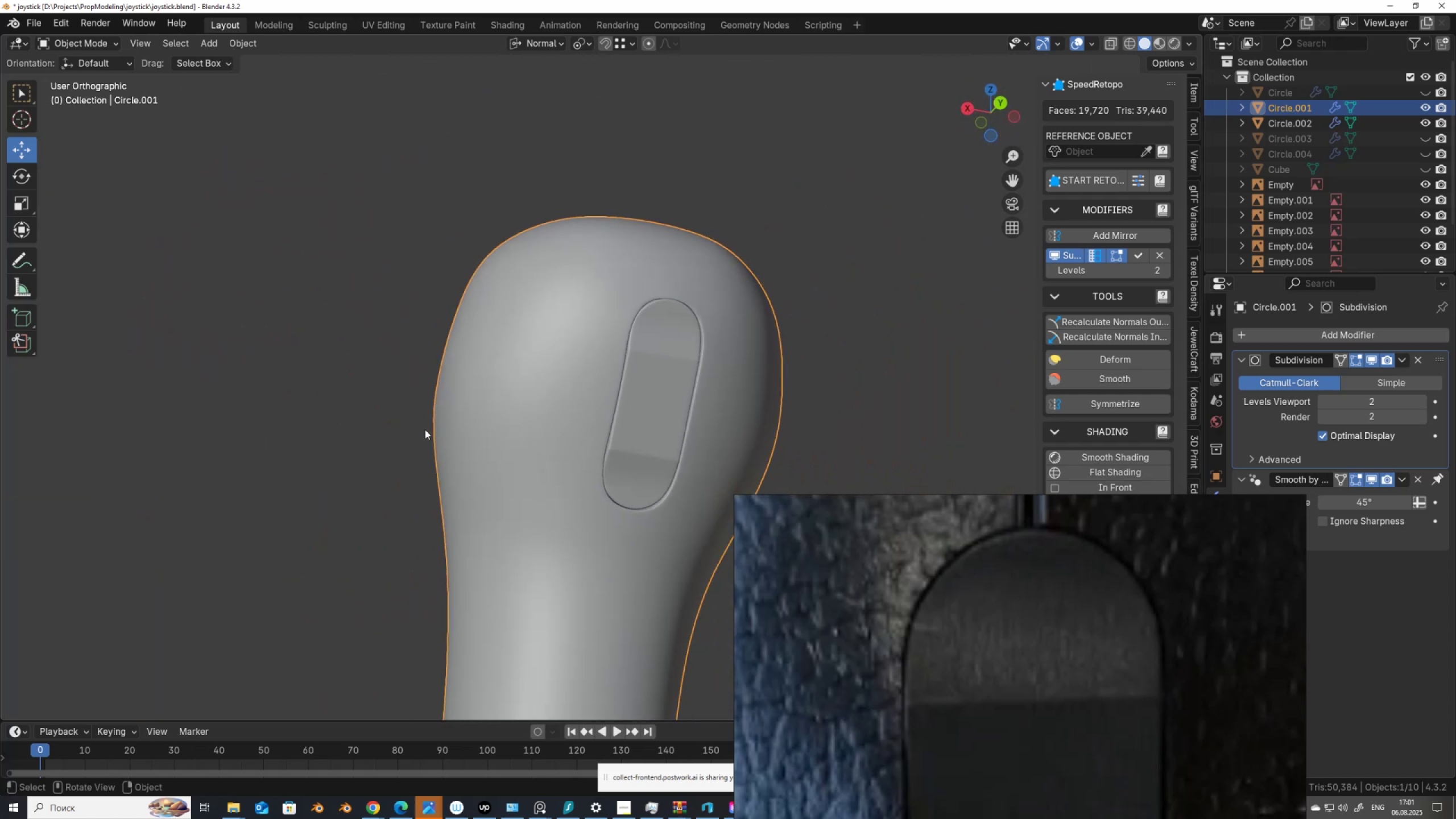 
key(Control+S)
 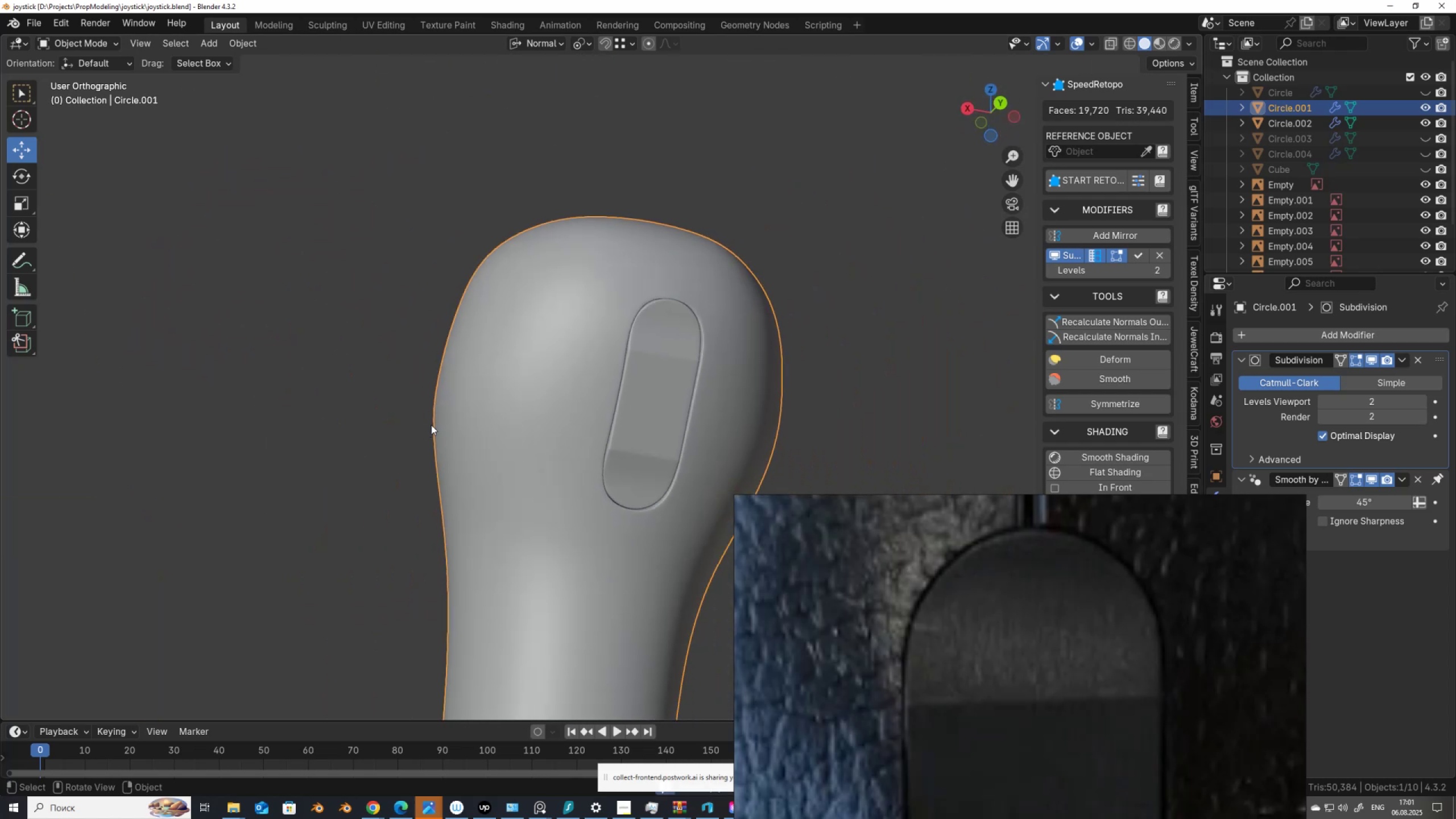 
scroll: coordinate [431, 425], scroll_direction: down, amount: 3.0
 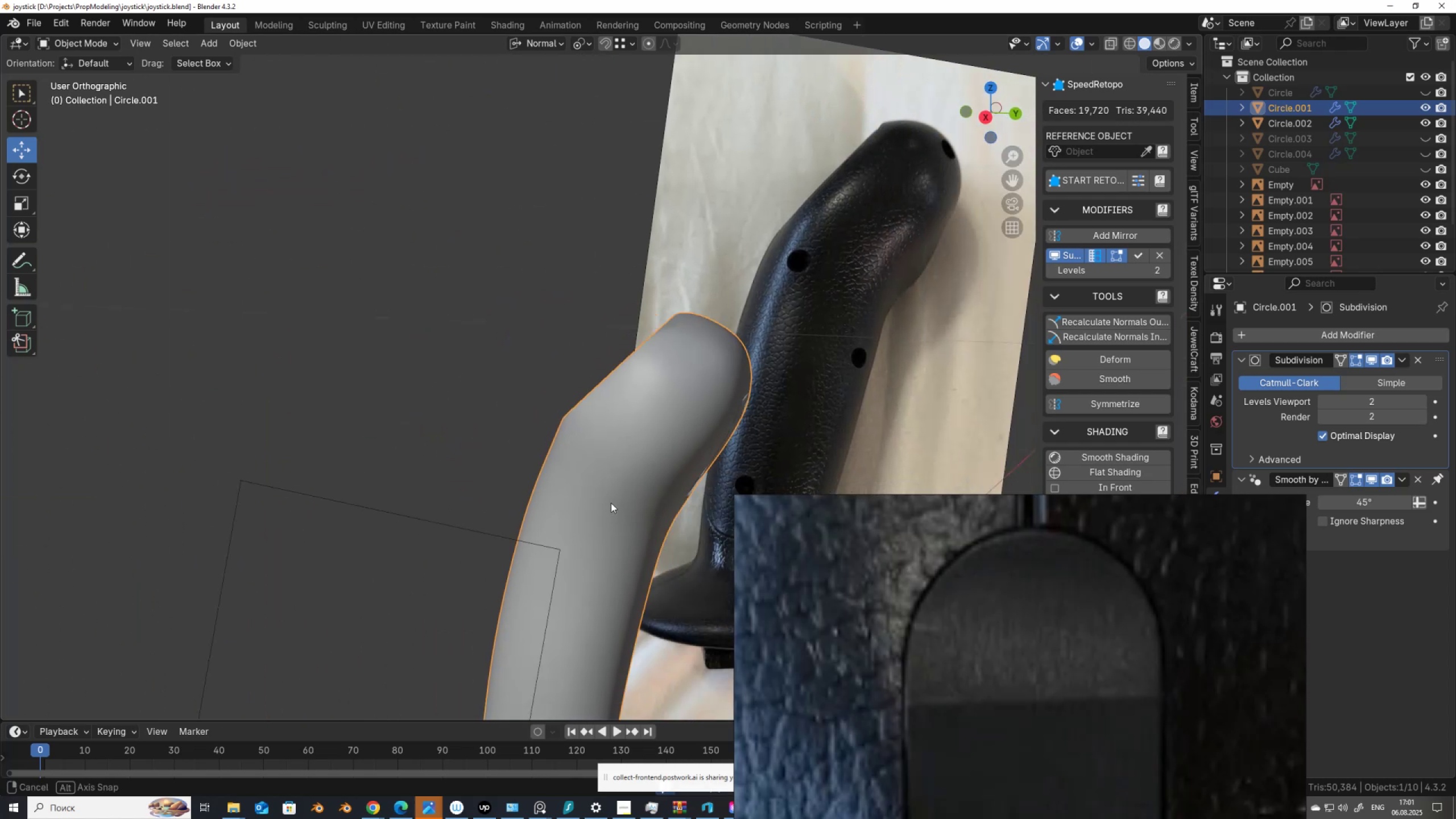 
wait(8.05)
 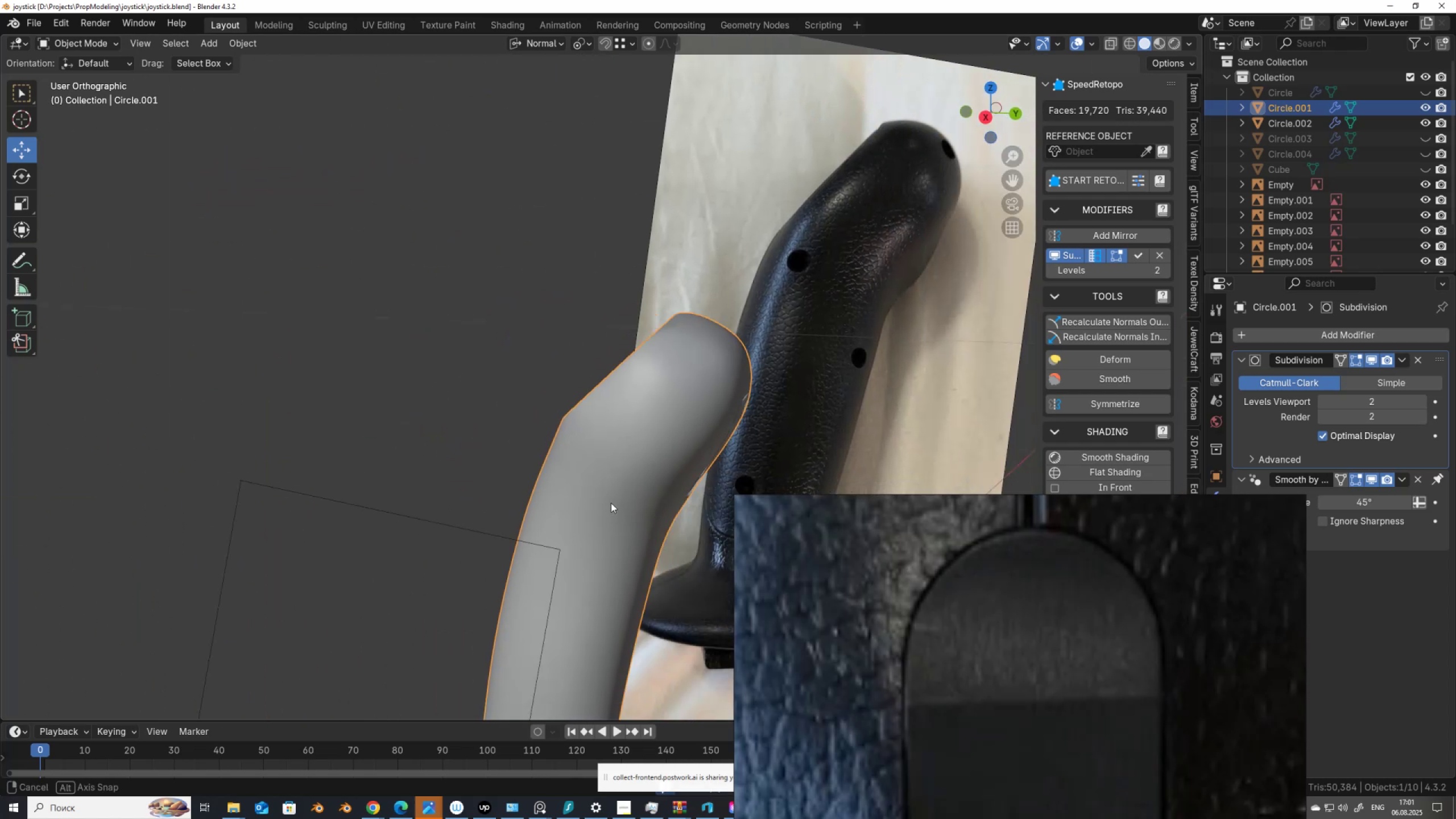 
scroll: coordinate [1125, 380], scroll_direction: down, amount: 8.0
 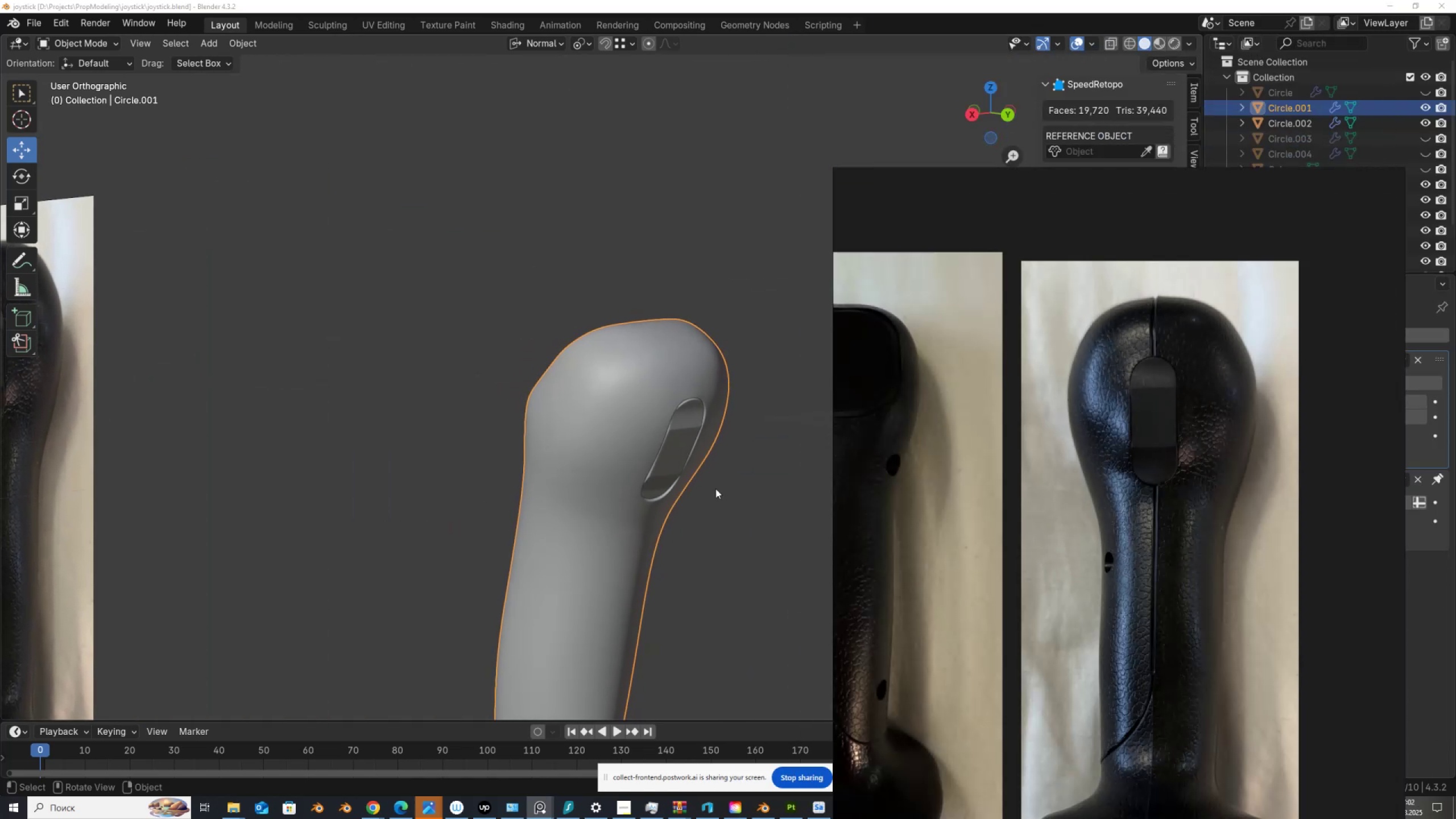 
hold_key(key=ShiftLeft, duration=0.42)
 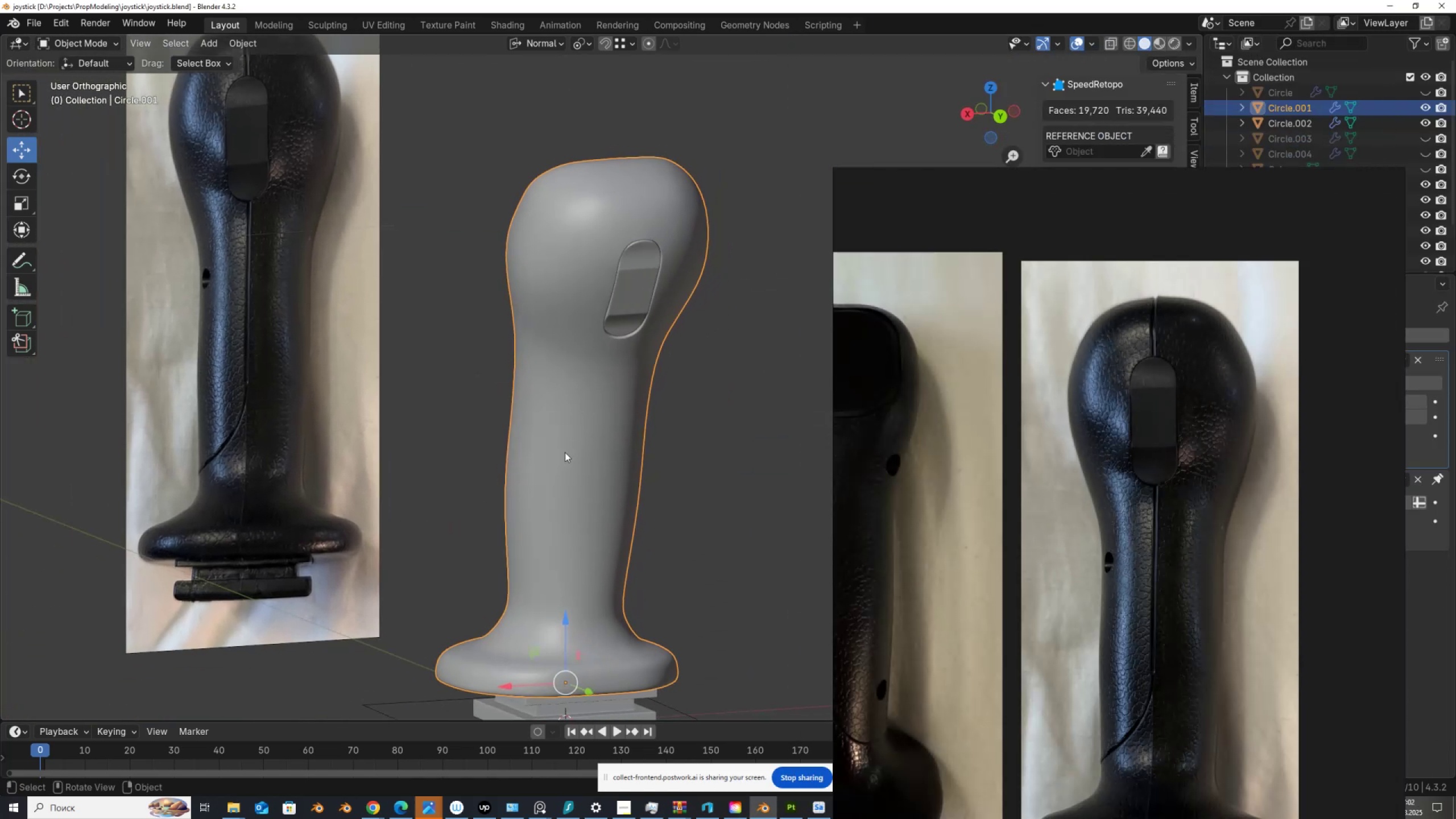 
left_click([597, 452])
 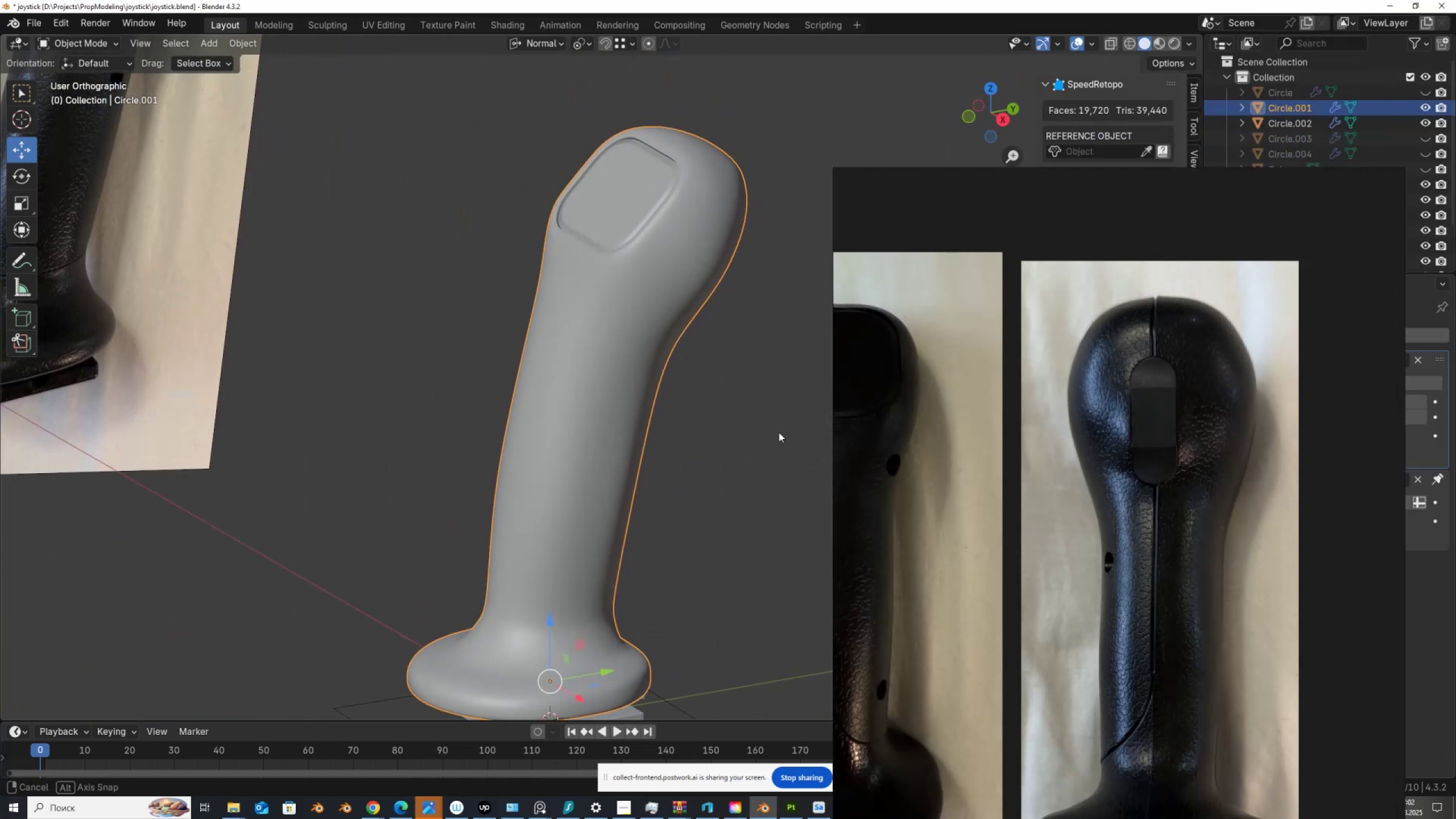 
key(Tab)
 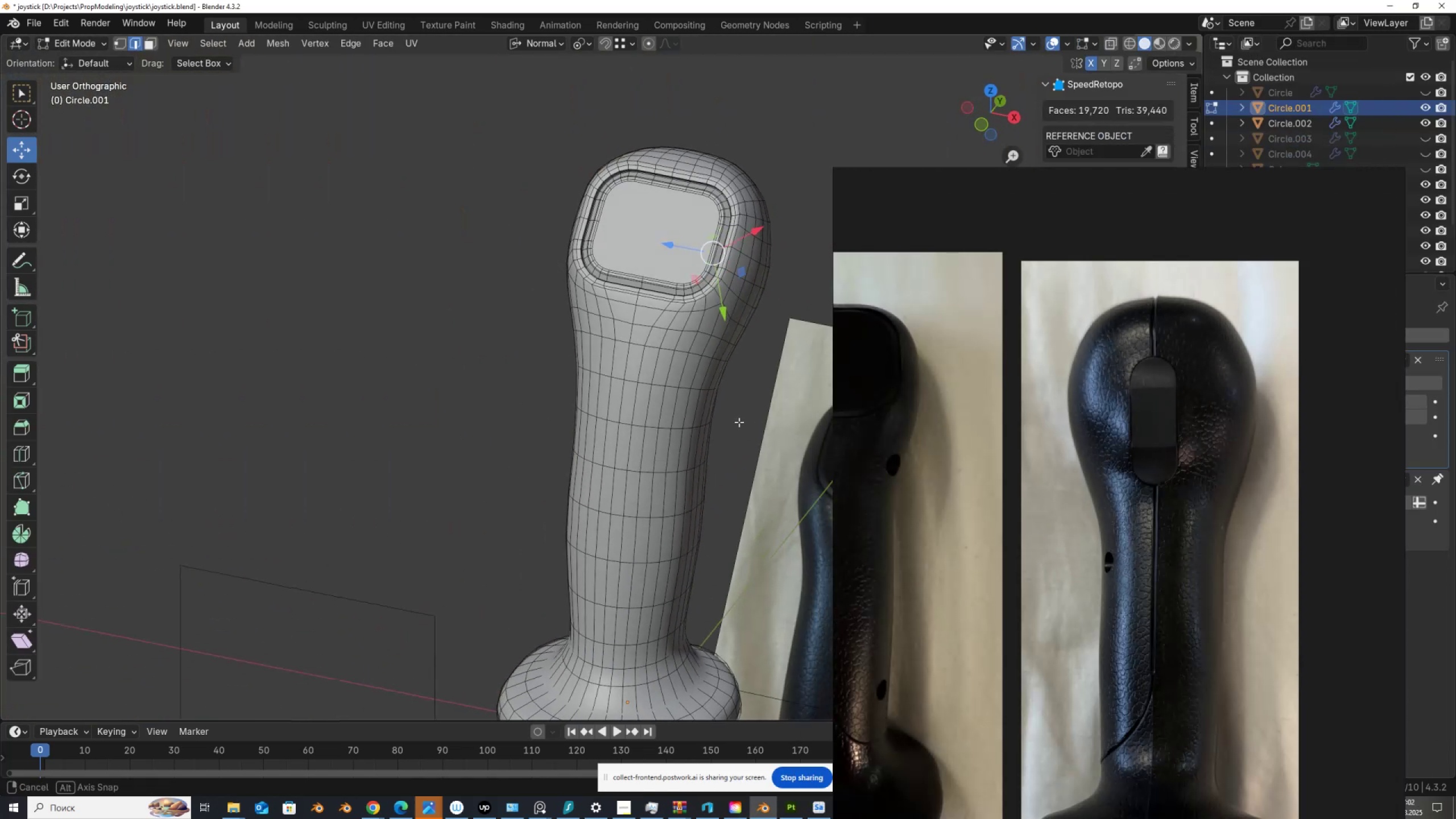 
scroll: coordinate [674, 321], scroll_direction: up, amount: 1.0
 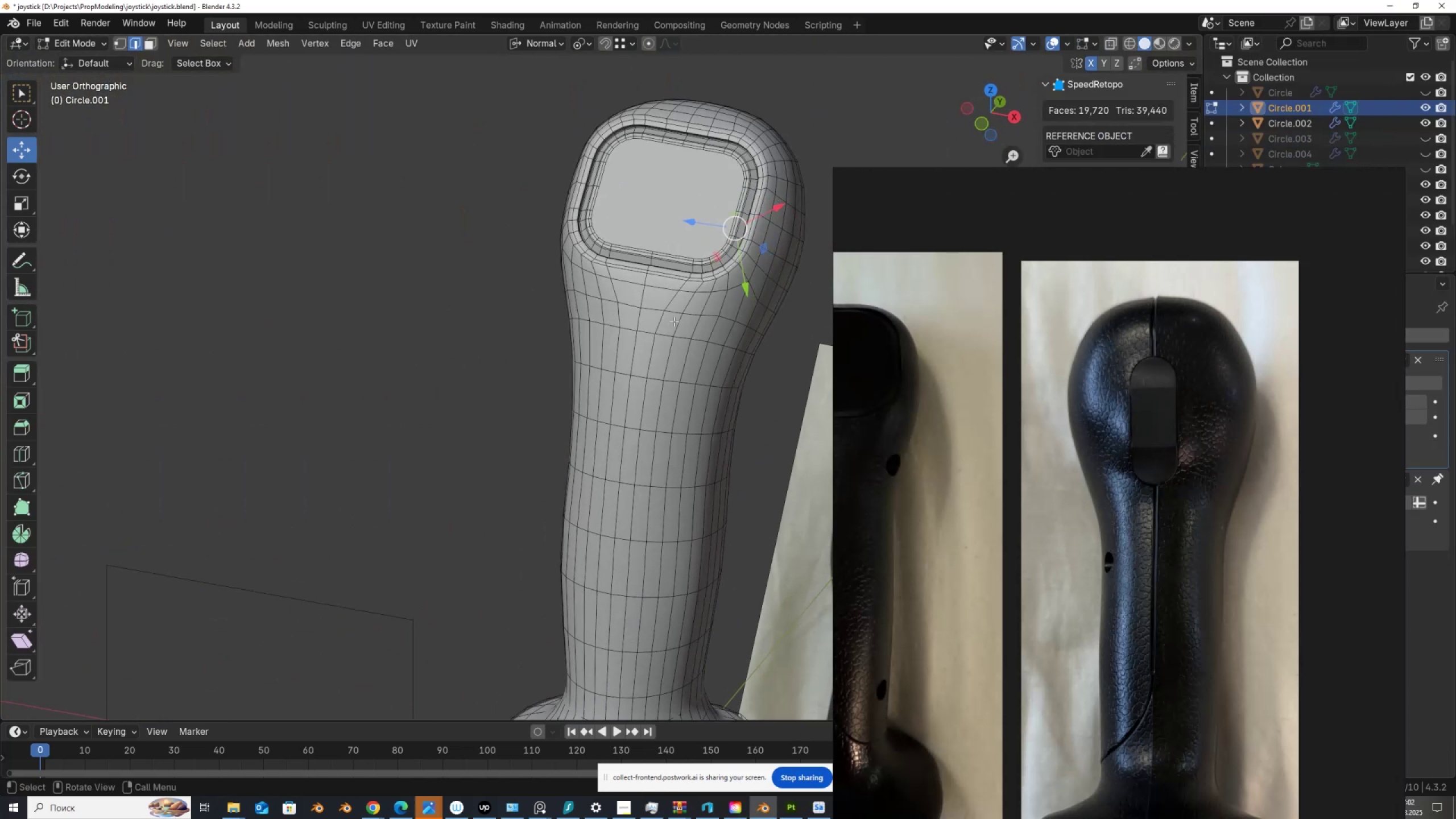 
hold_key(key=ShiftLeft, duration=0.36)
 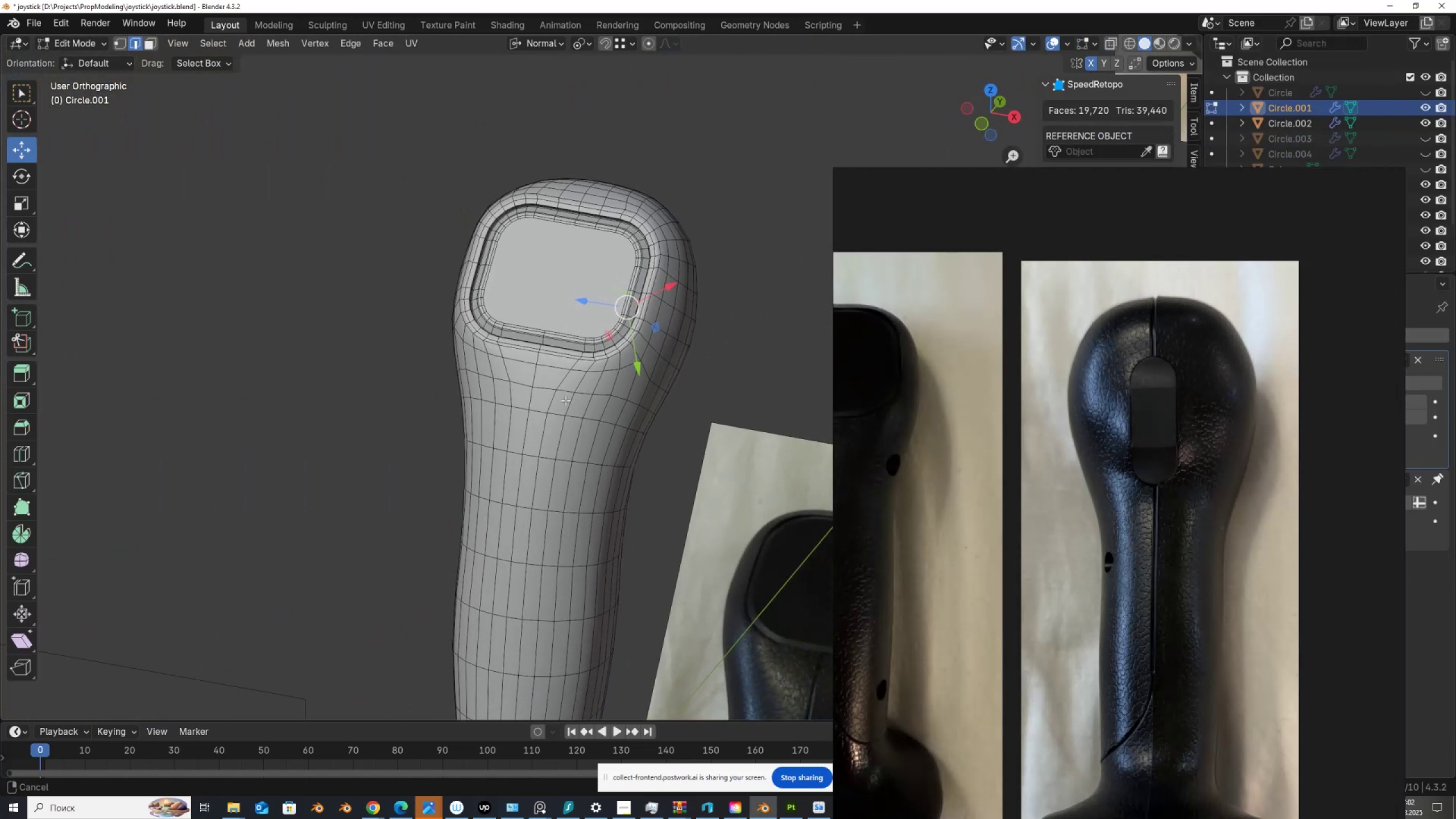 
scroll: coordinate [441, 251], scroll_direction: up, amount: 7.0
 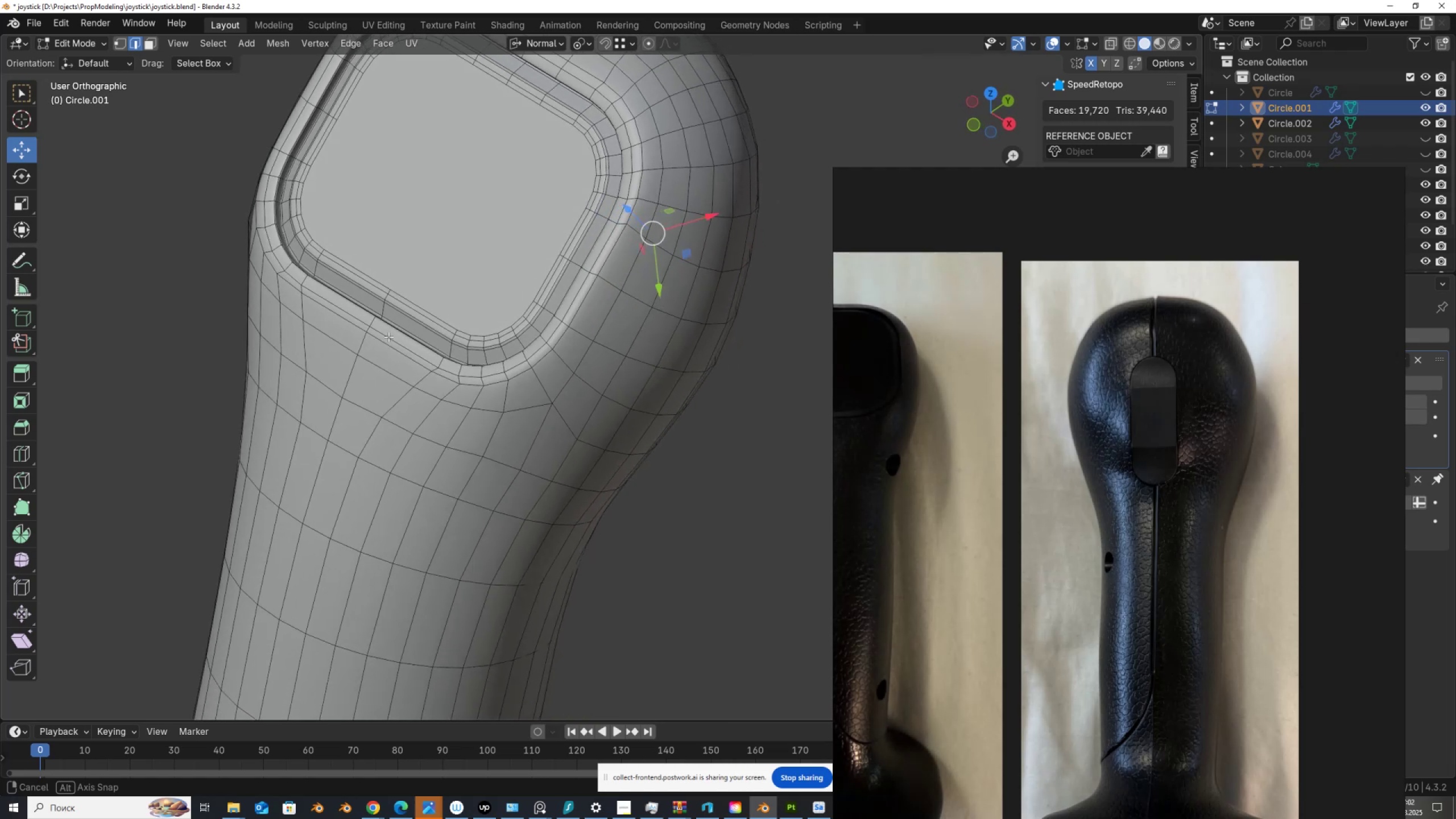 
scroll: coordinate [1228, 516], scroll_direction: down, amount: 3.0
 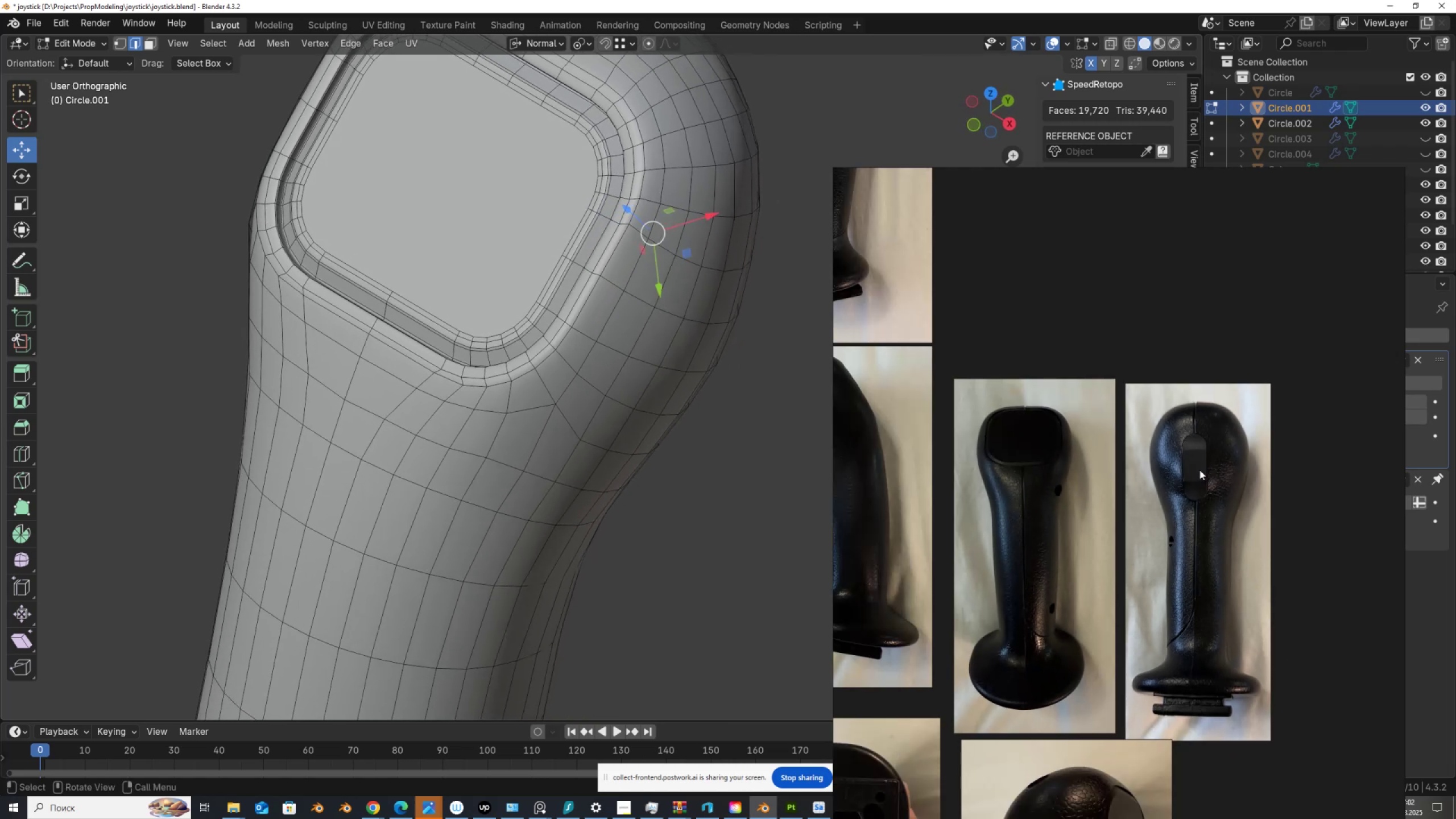 
scroll: coordinate [1189, 582], scroll_direction: up, amount: 4.0
 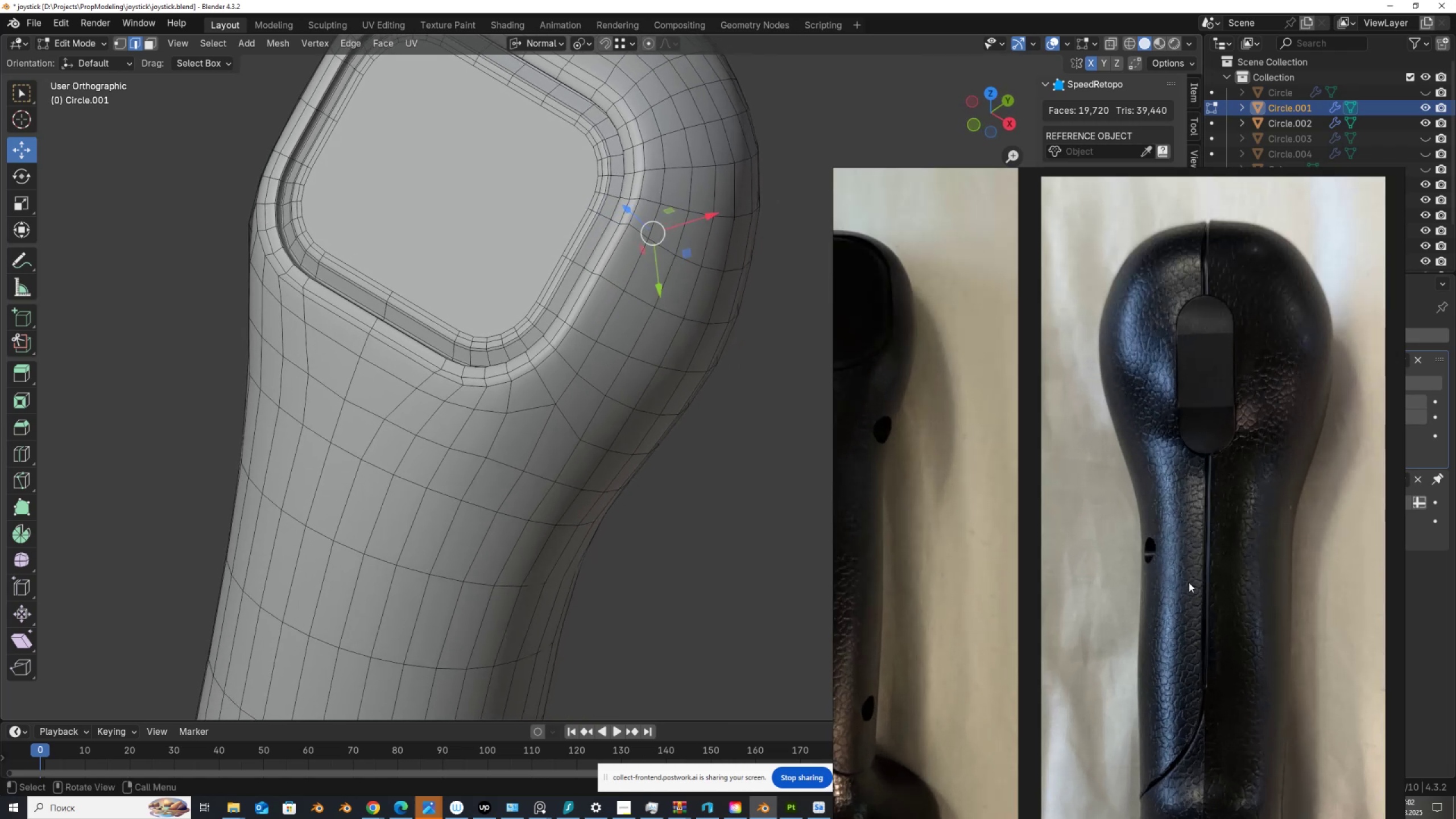 
scroll: coordinate [1189, 582], scroll_direction: down, amount: 2.0
 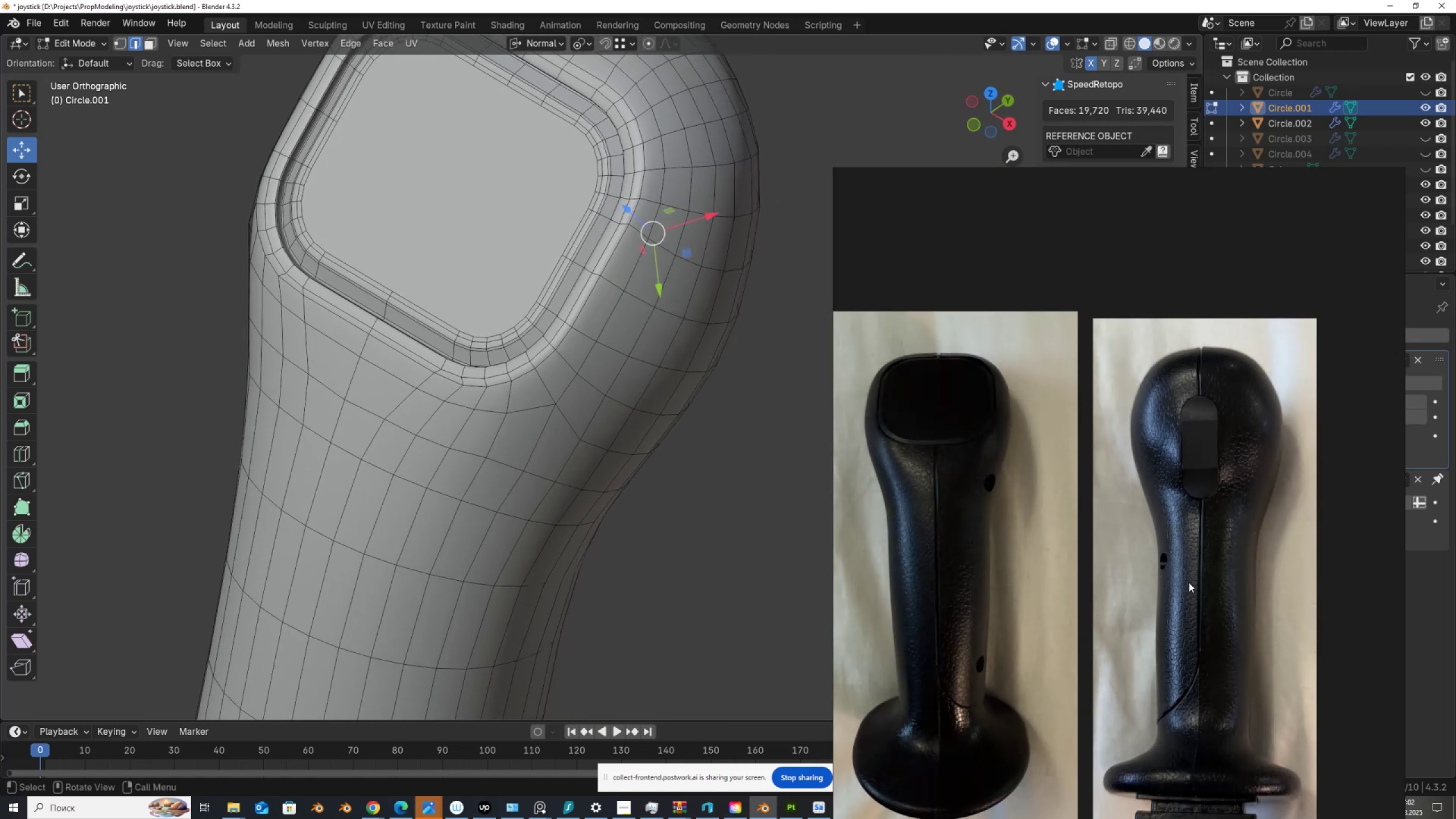 
scroll: coordinate [949, 725], scroll_direction: up, amount: 1.0
 